 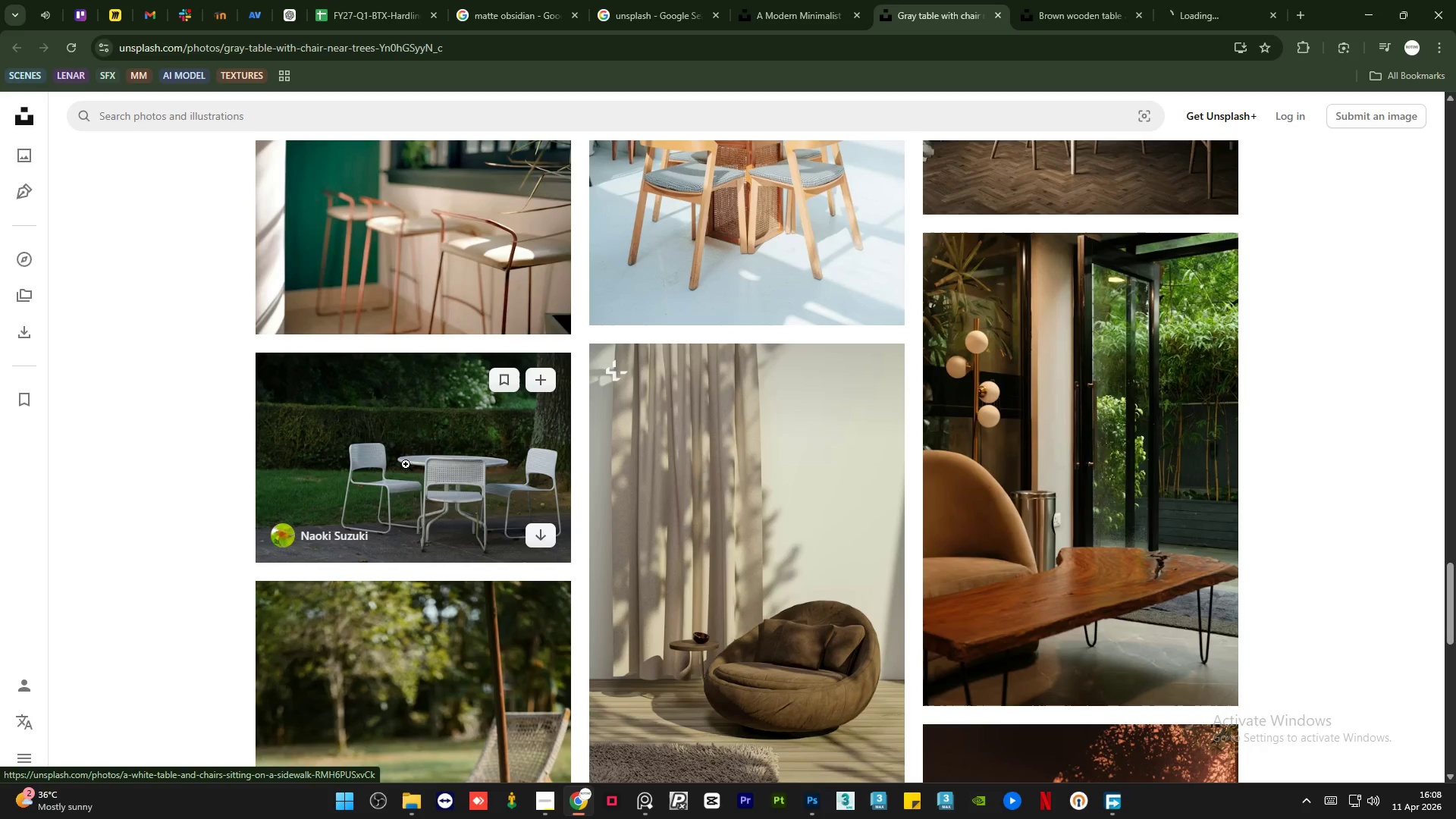 
left_click([1189, 0])
 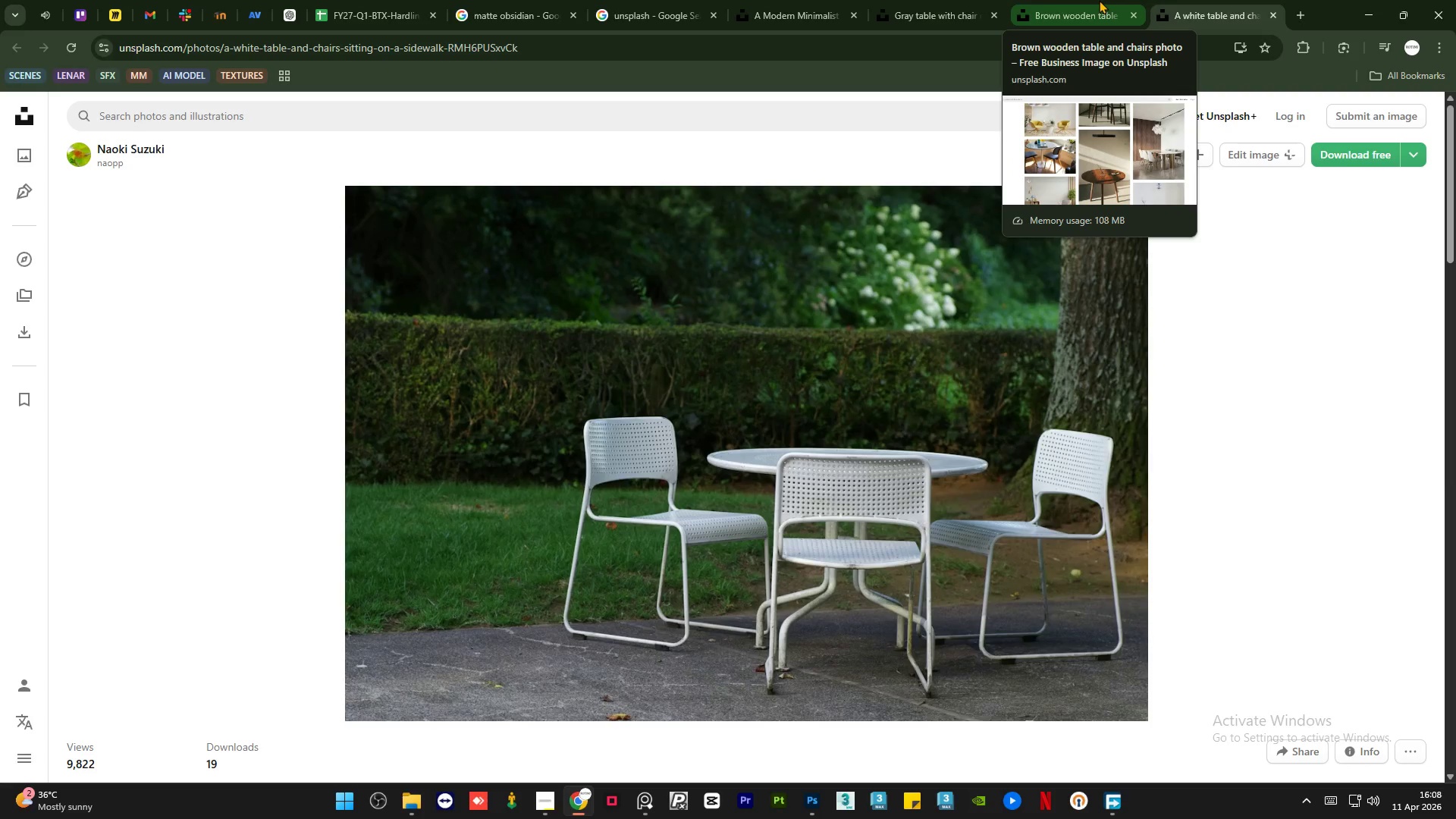 
wait(18.0)
 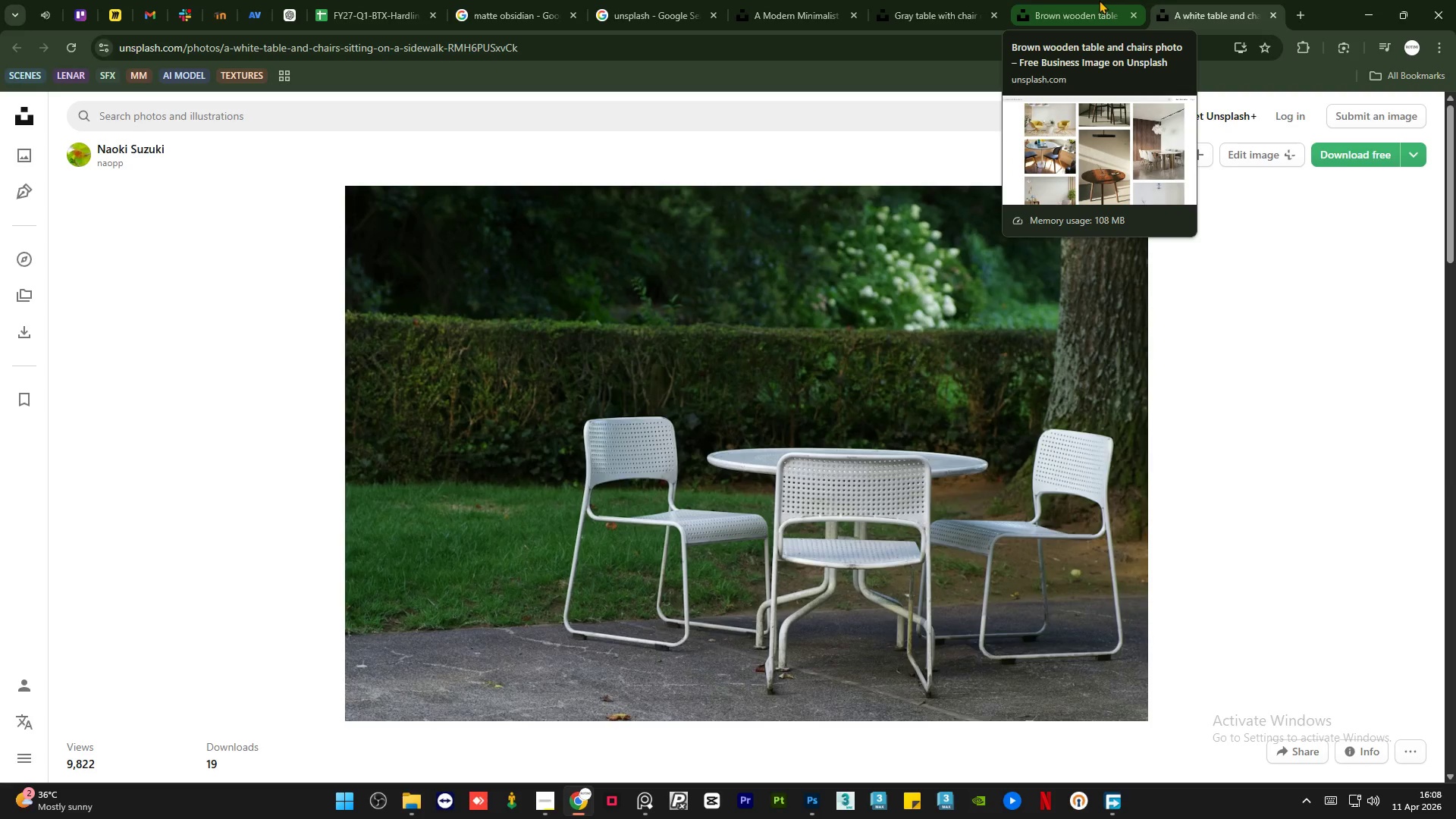 
left_click([1099, 0])
 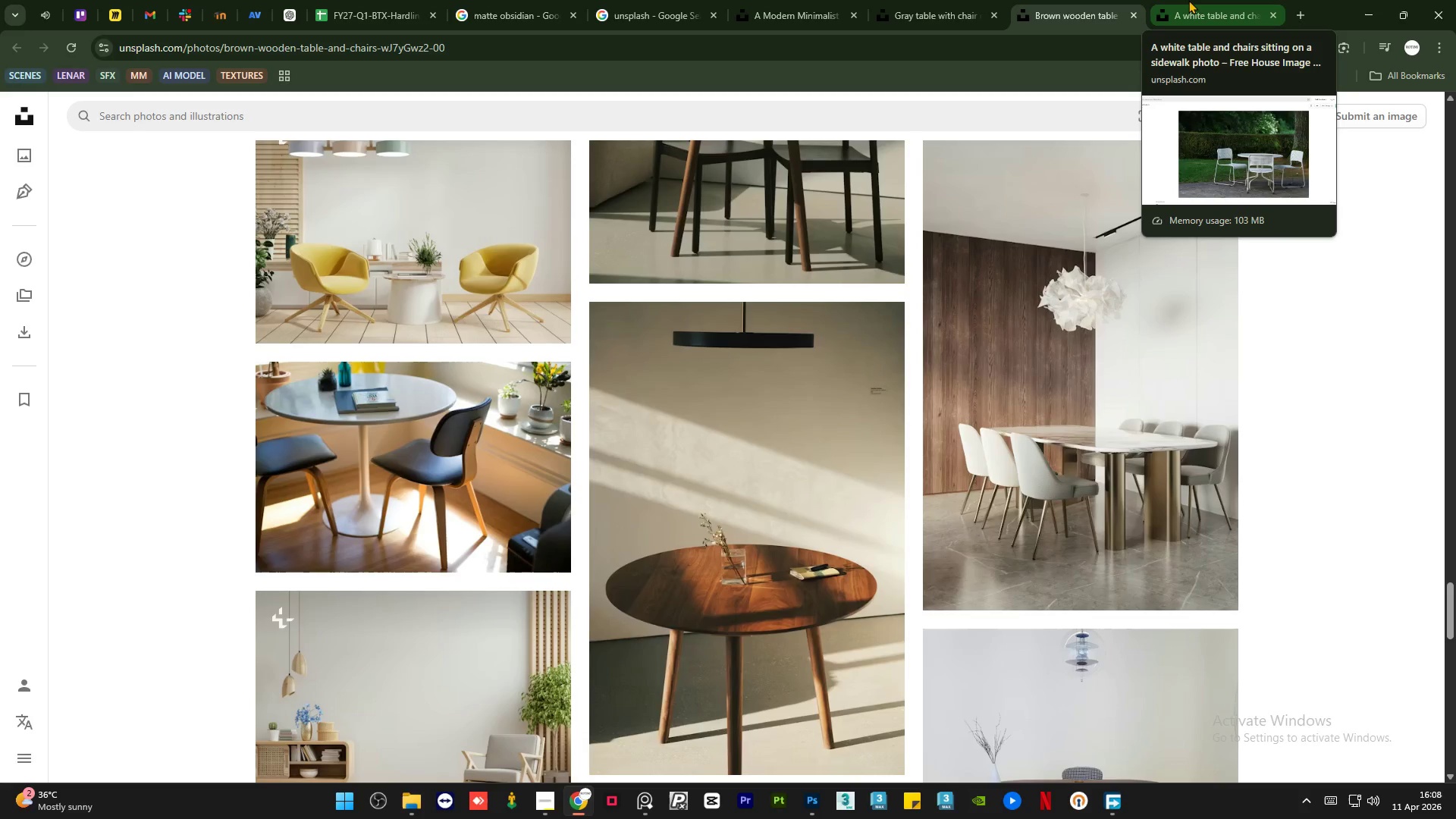 
left_click([1188, 0])
 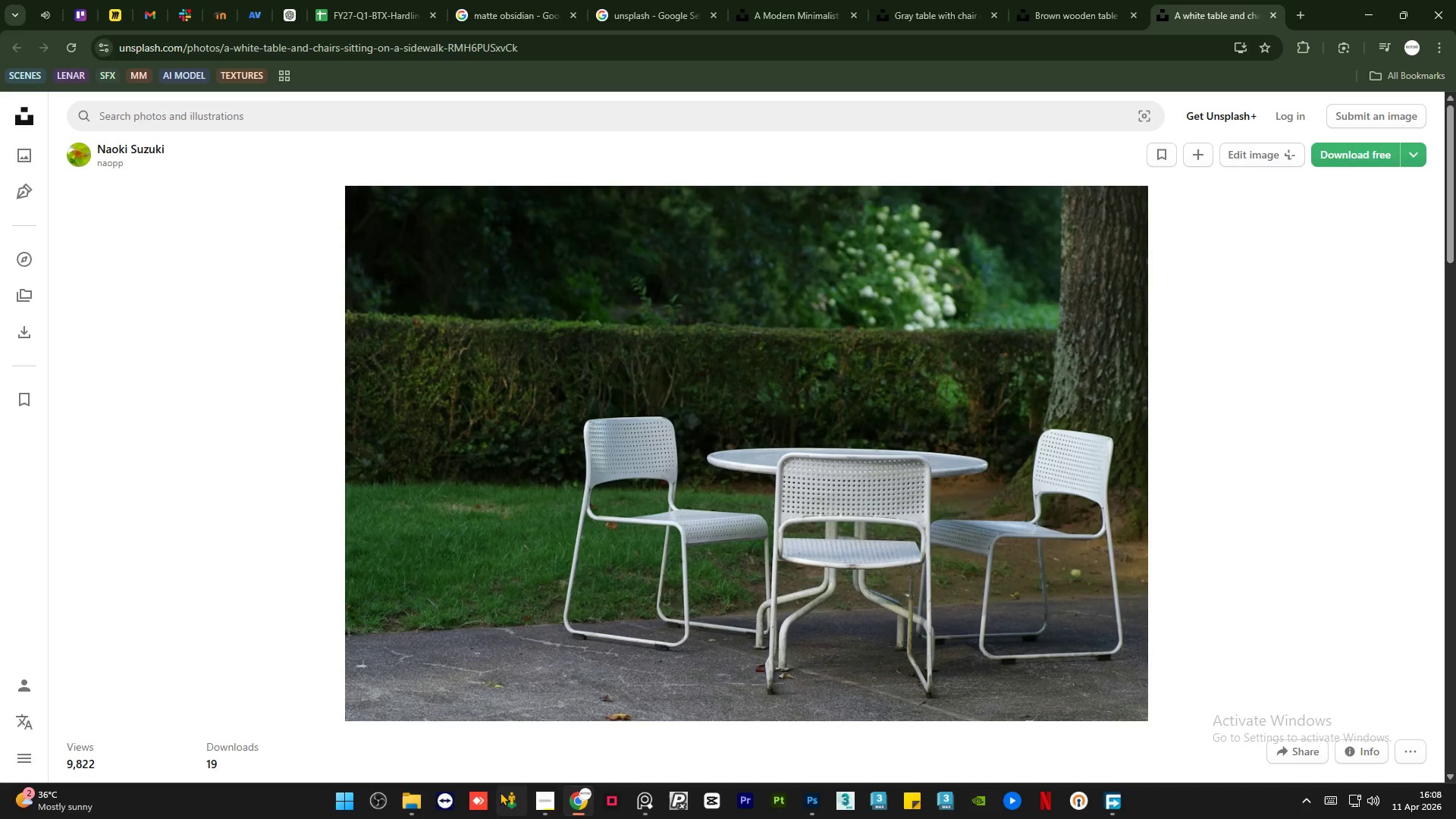 
left_click([414, 799])
 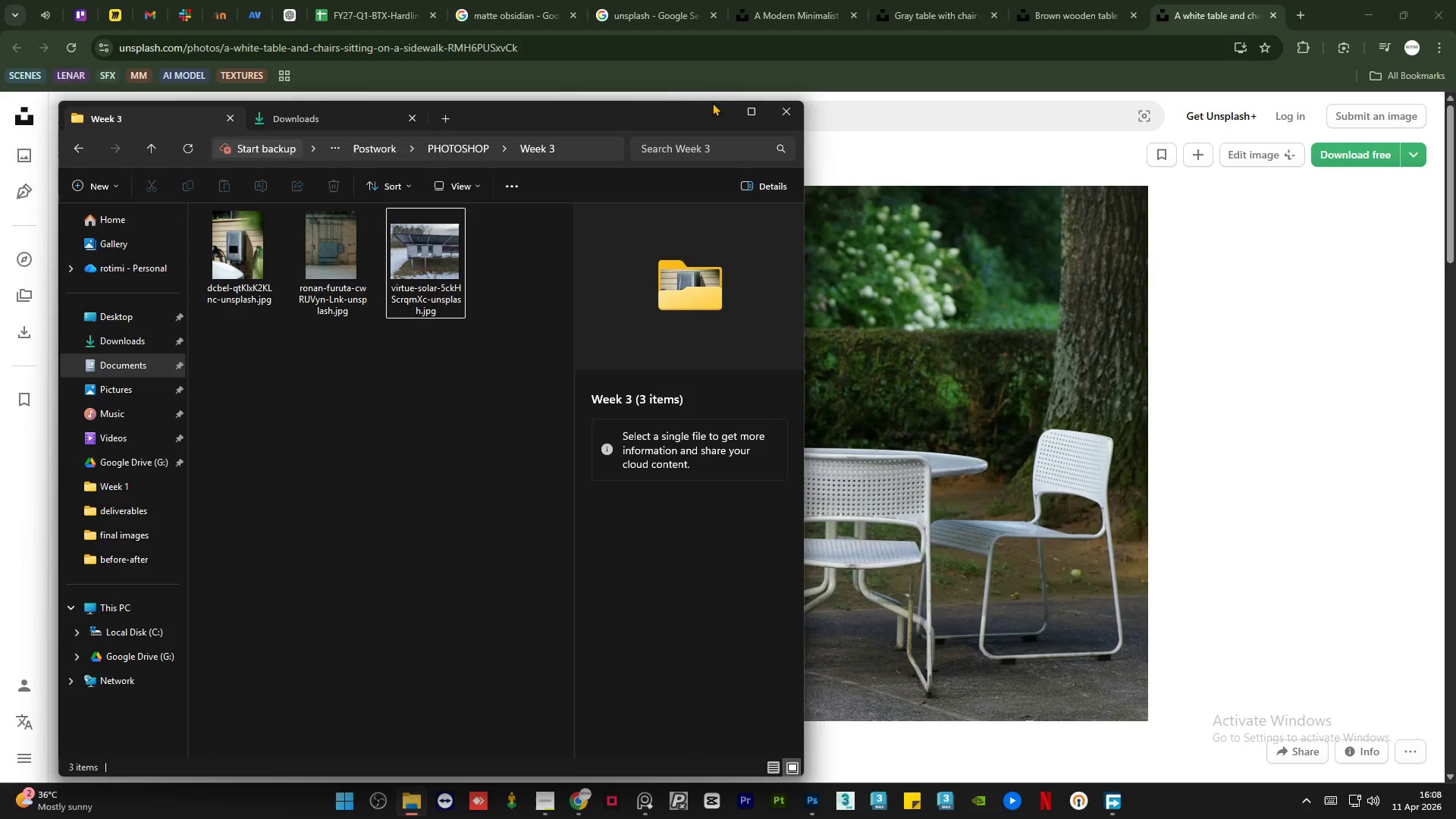 
left_click([711, 111])
 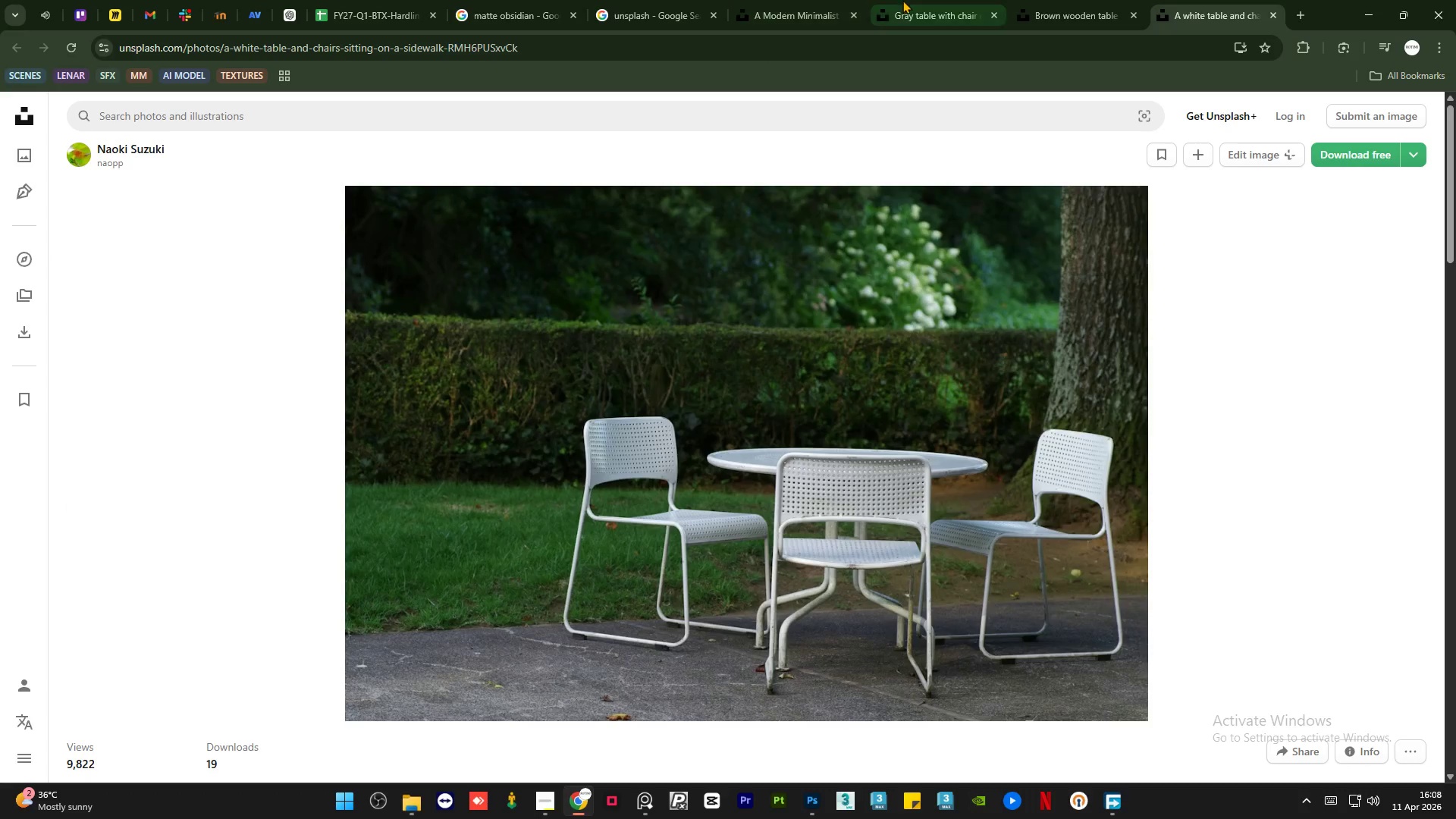 
left_click([902, 0])
 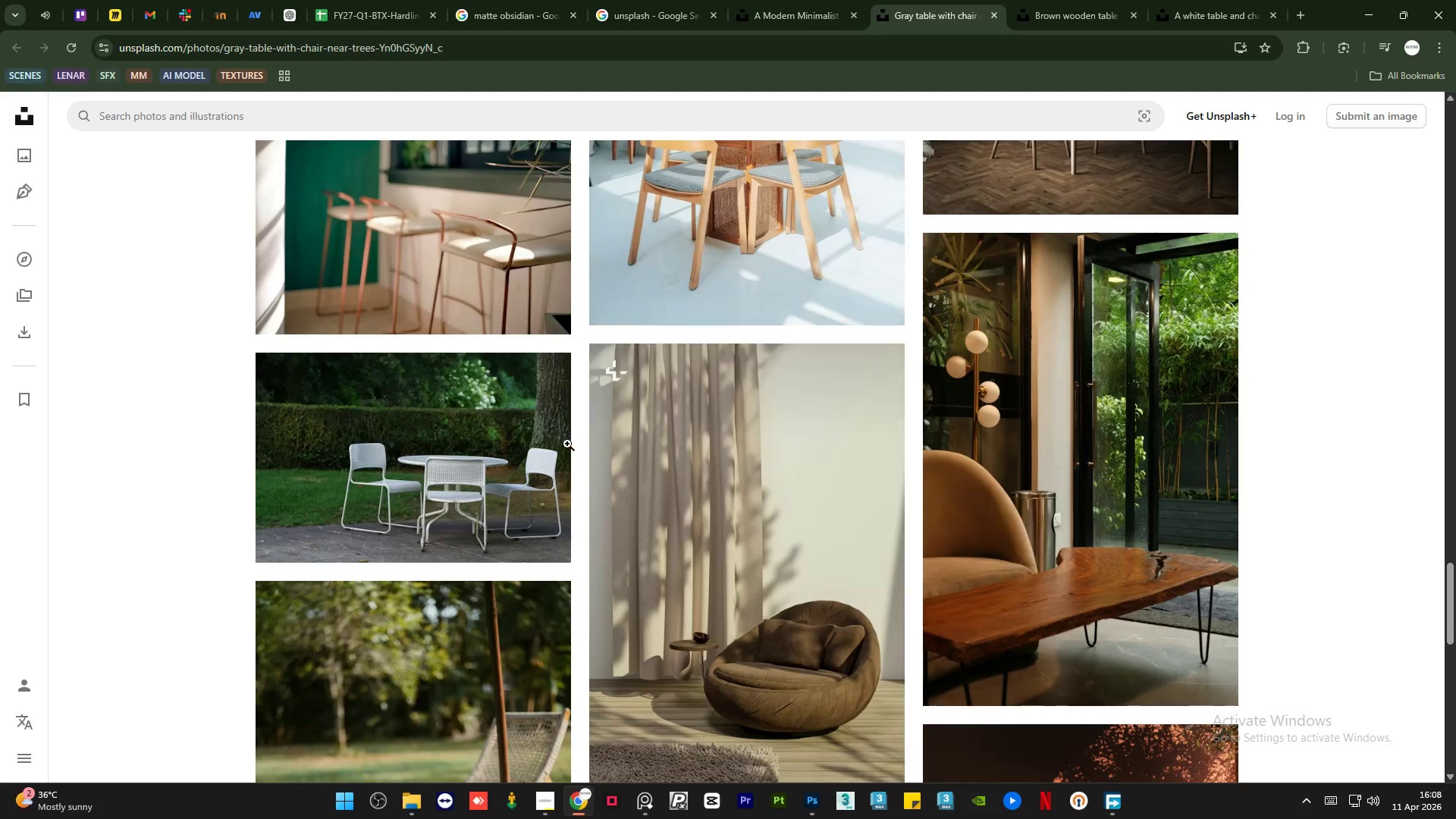 
scroll: coordinate [567, 444], scroll_direction: down, amount: 15.0
 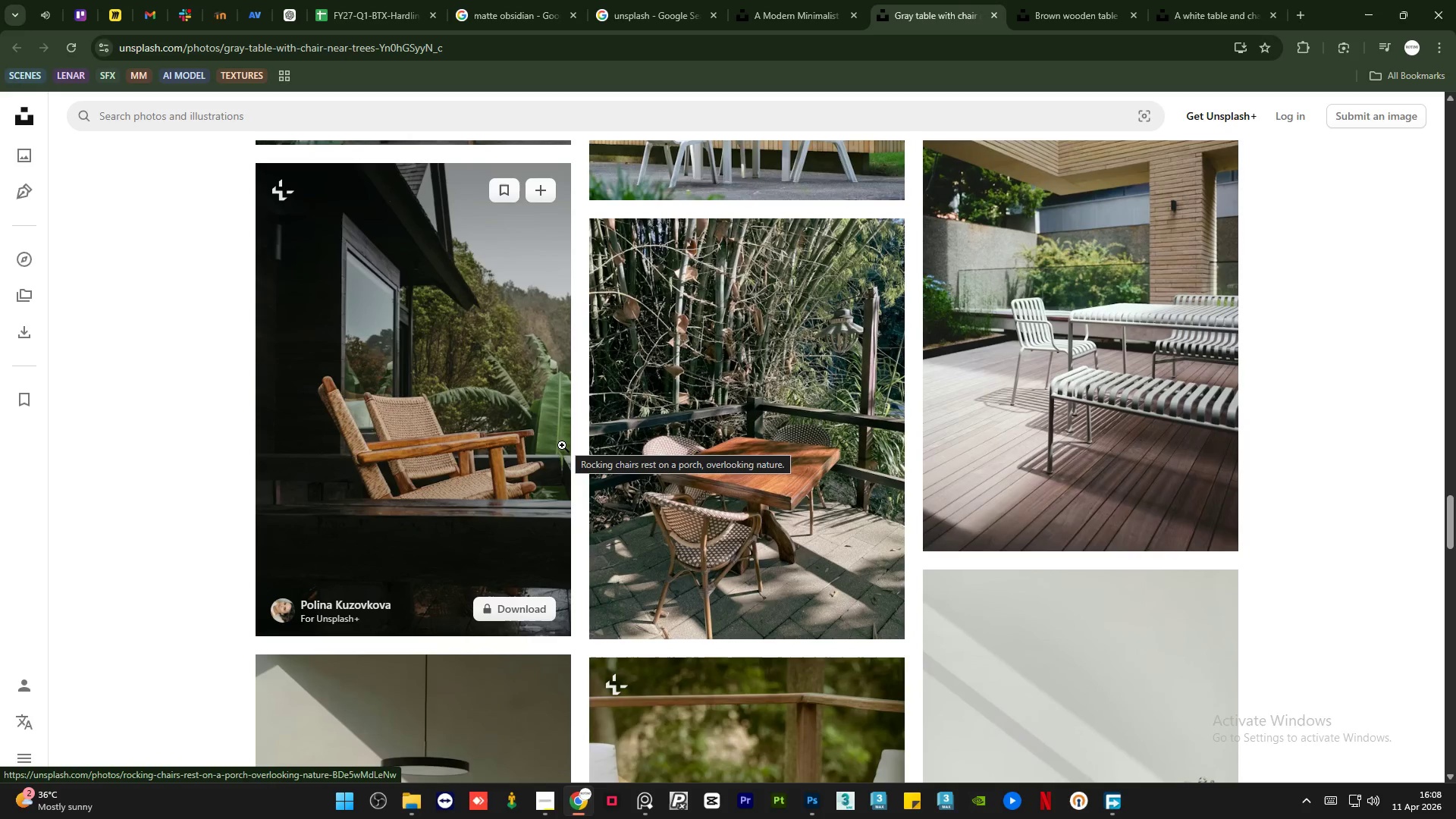 
wait(5.71)
 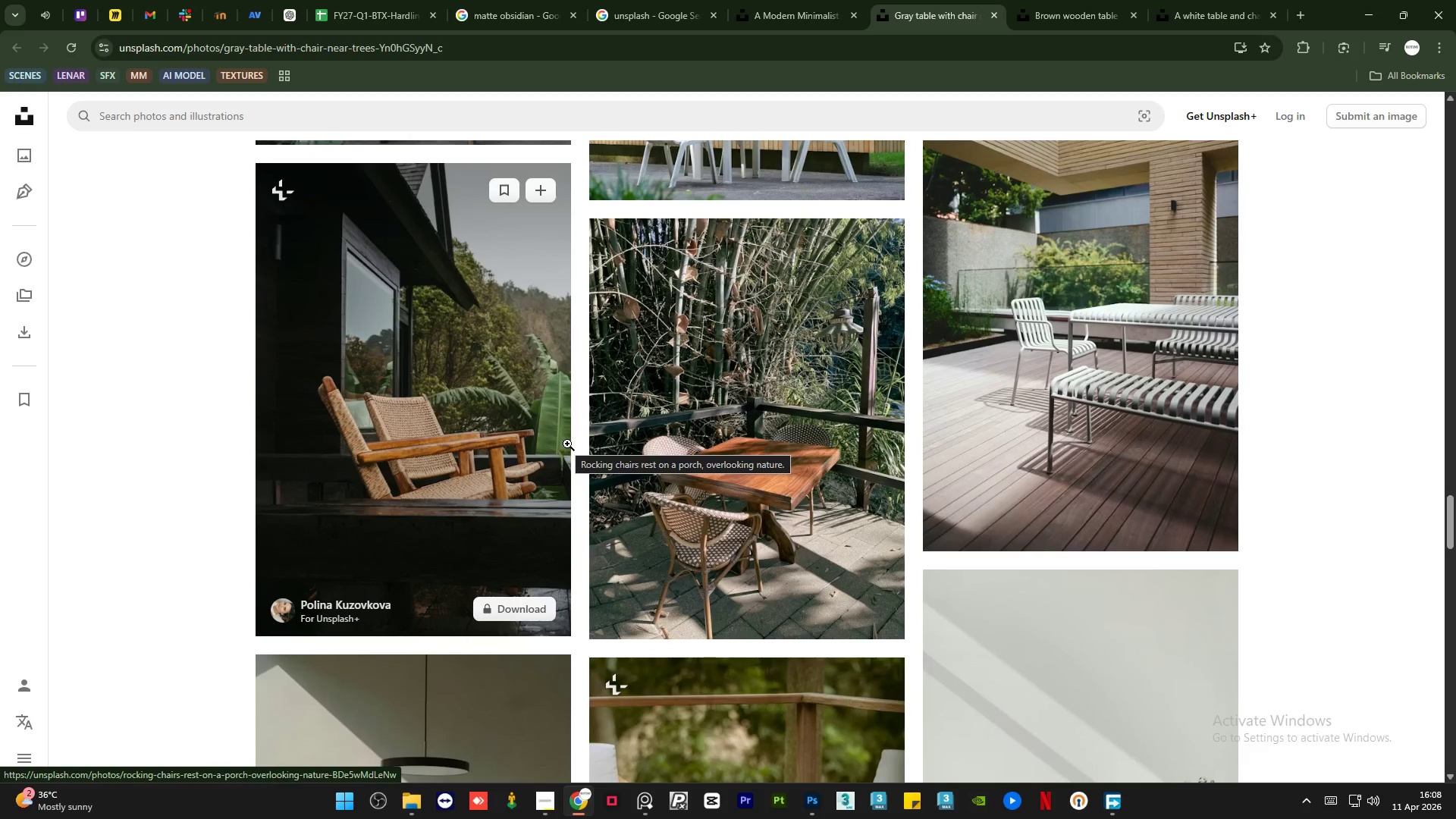 
left_click([409, 808])
 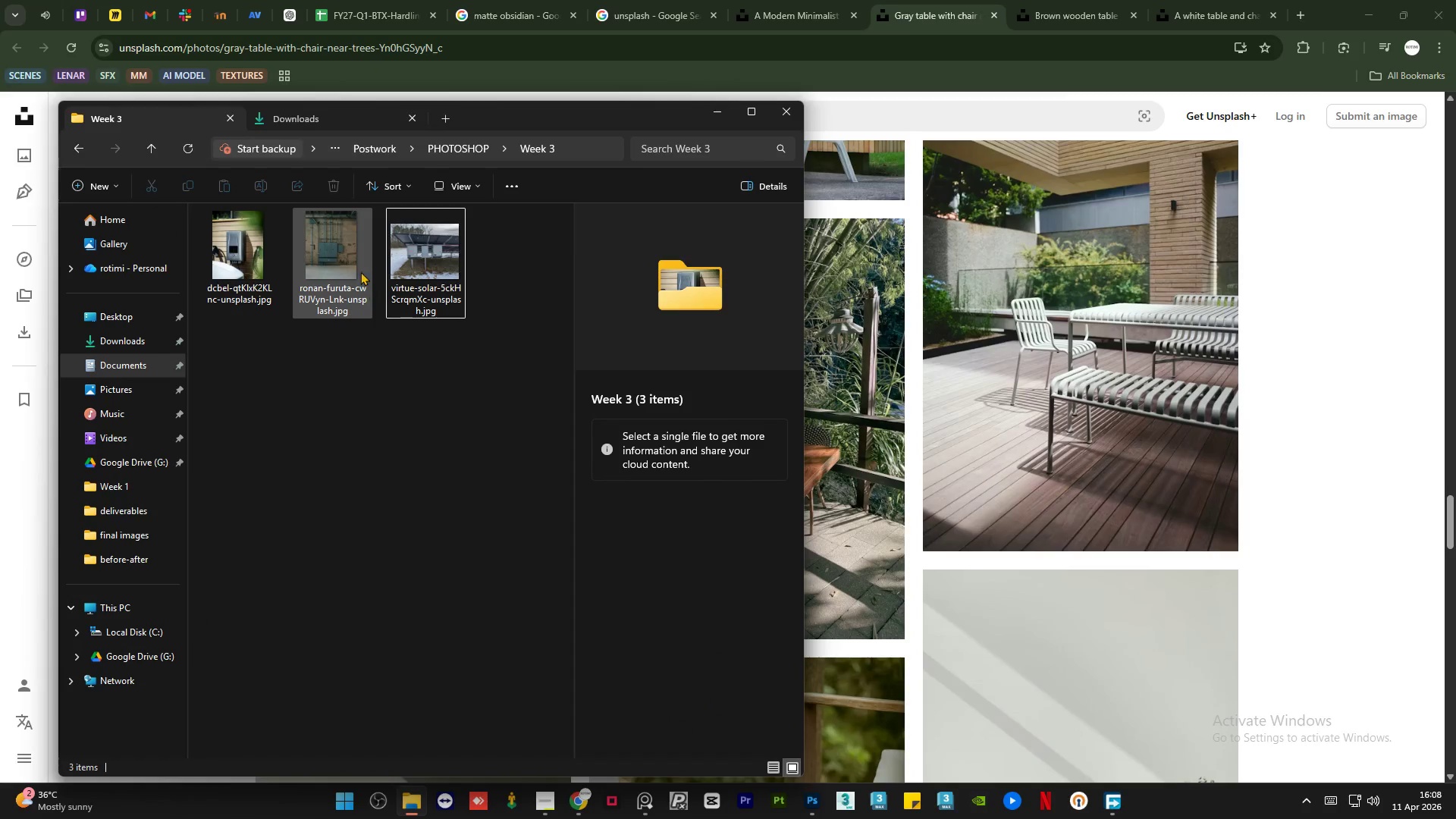 
left_click([263, 266])
 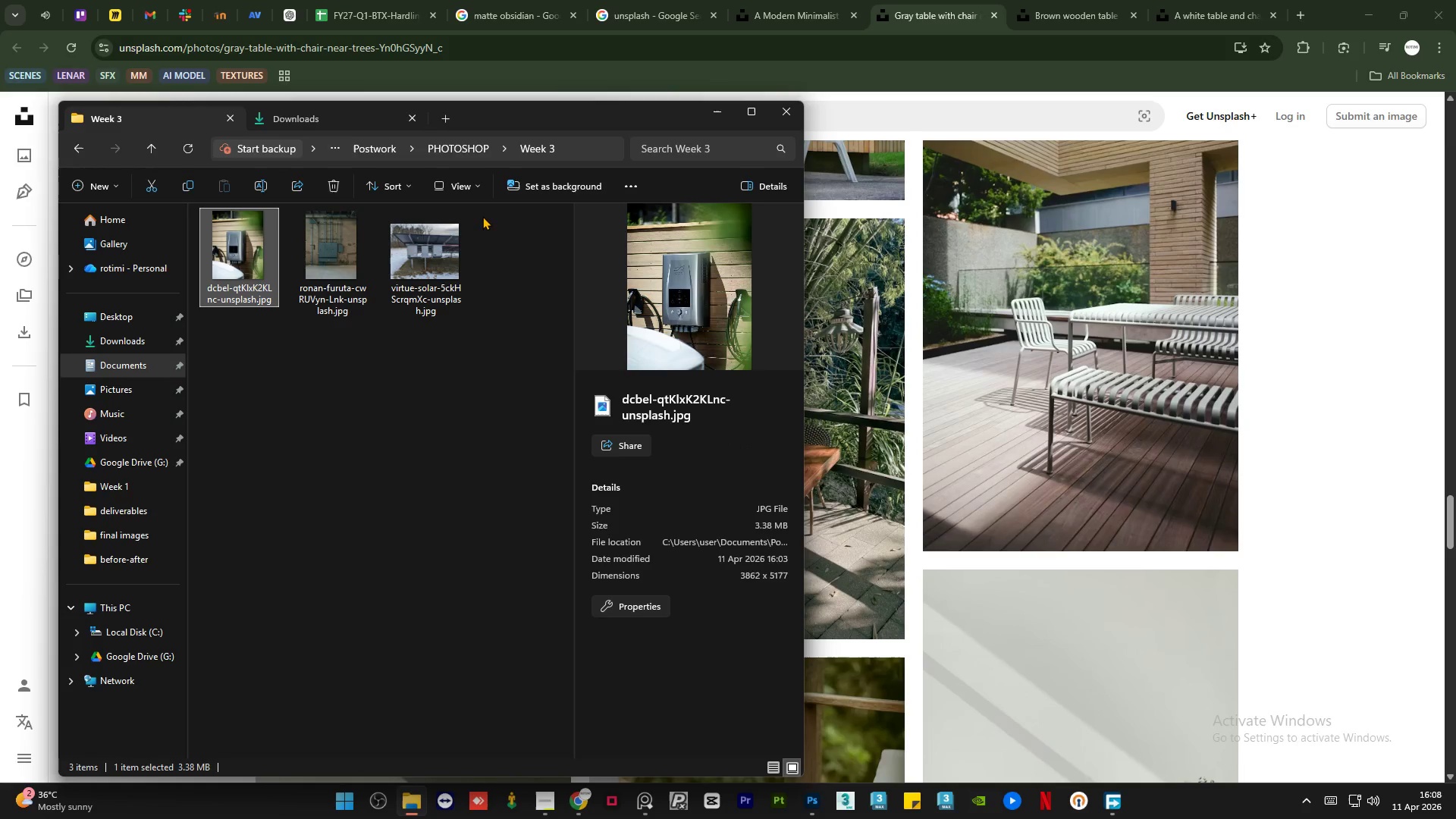 
left_click([708, 114])
 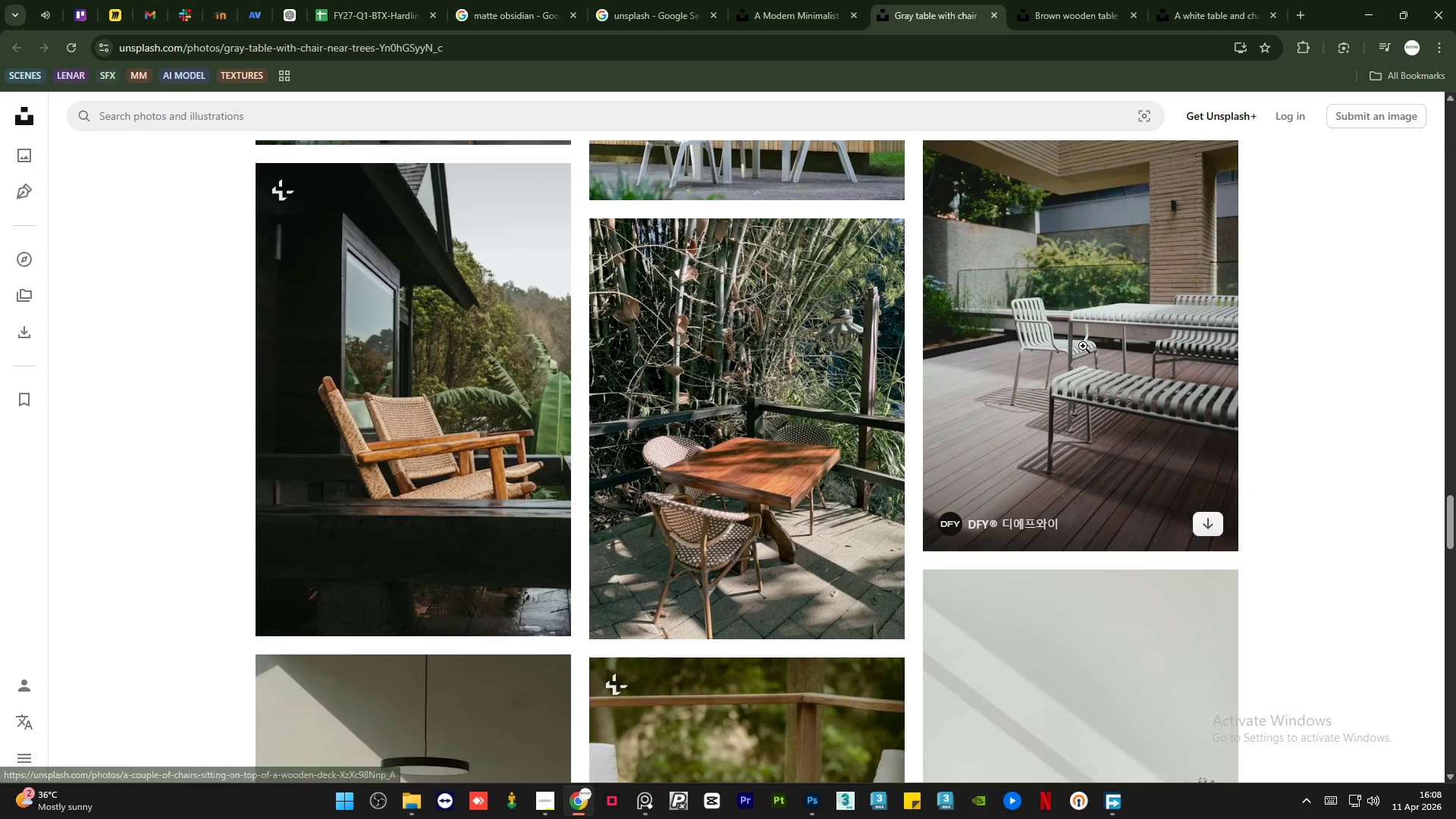 
middle_click([1083, 346])
 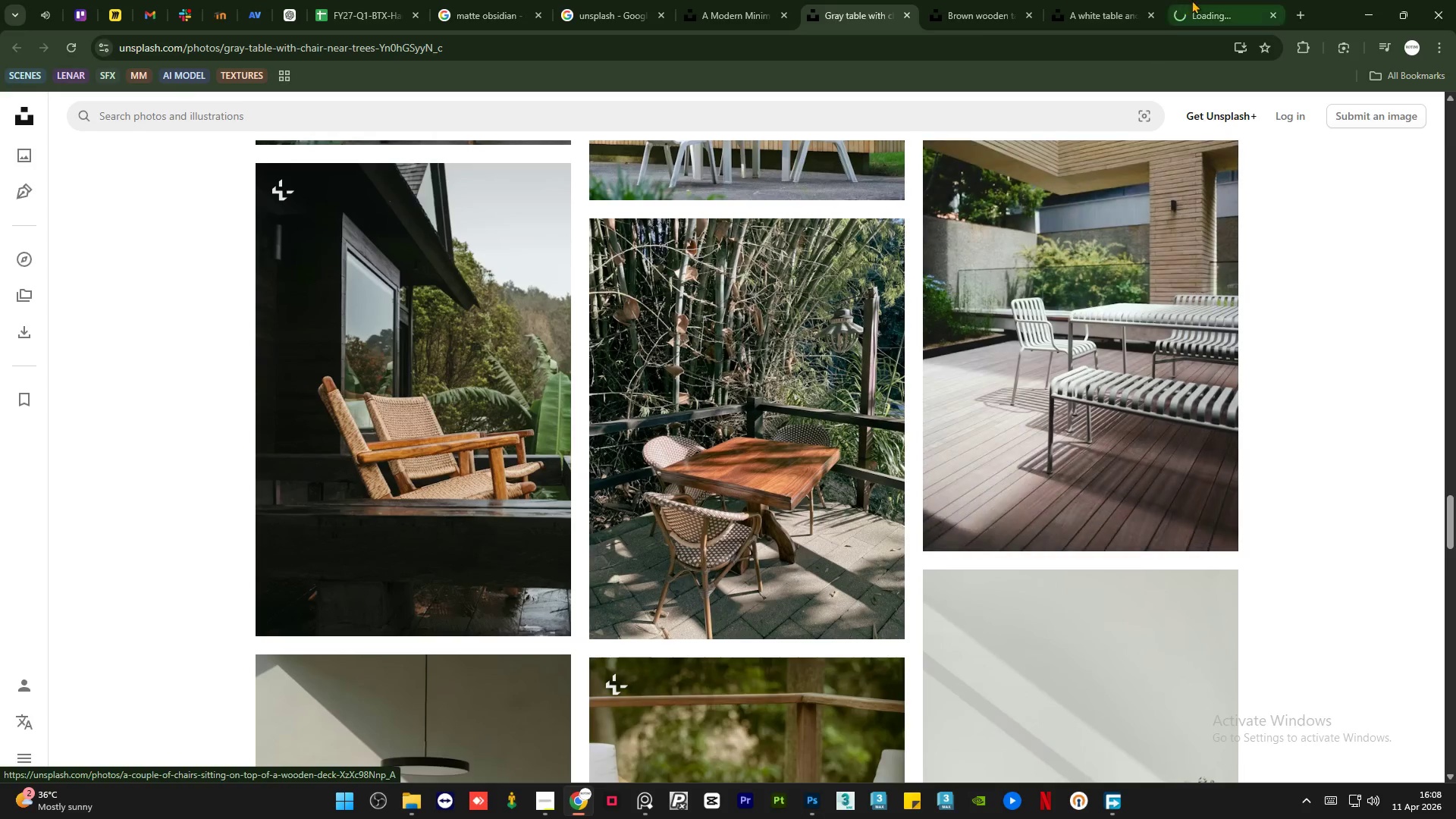 
left_click([1193, 0])
 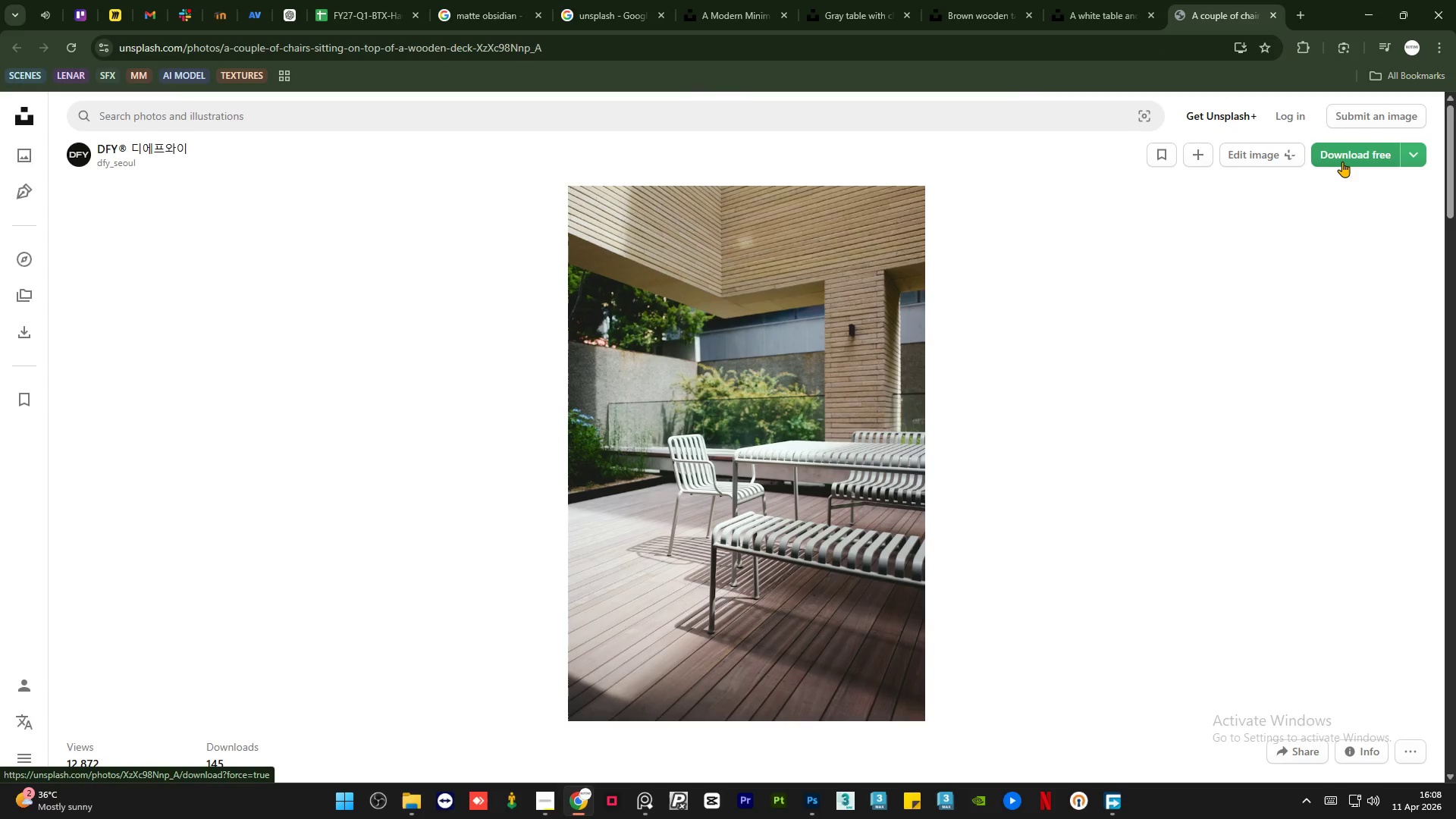 
left_click([1342, 162])
 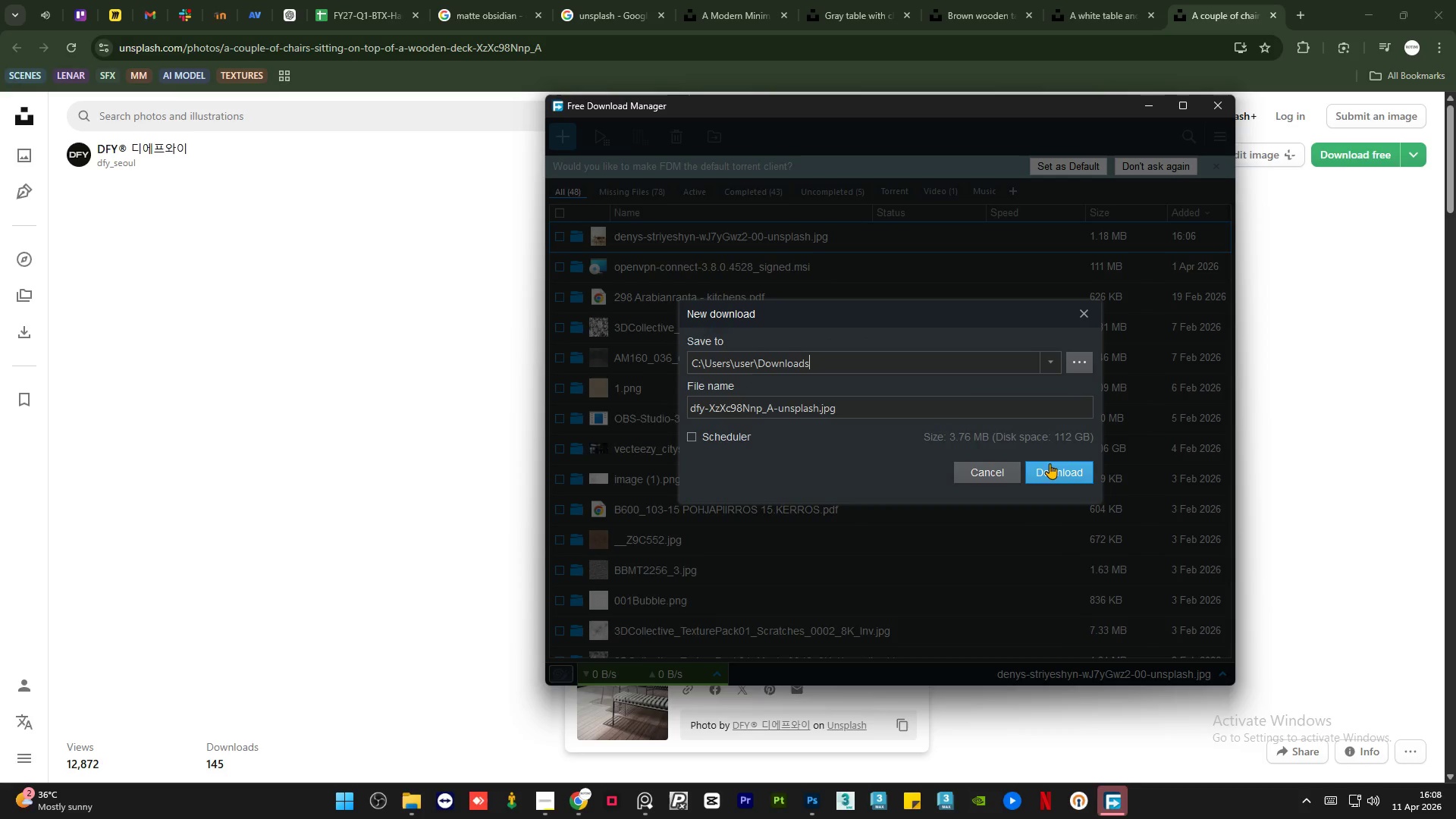 
left_click([1048, 474])
 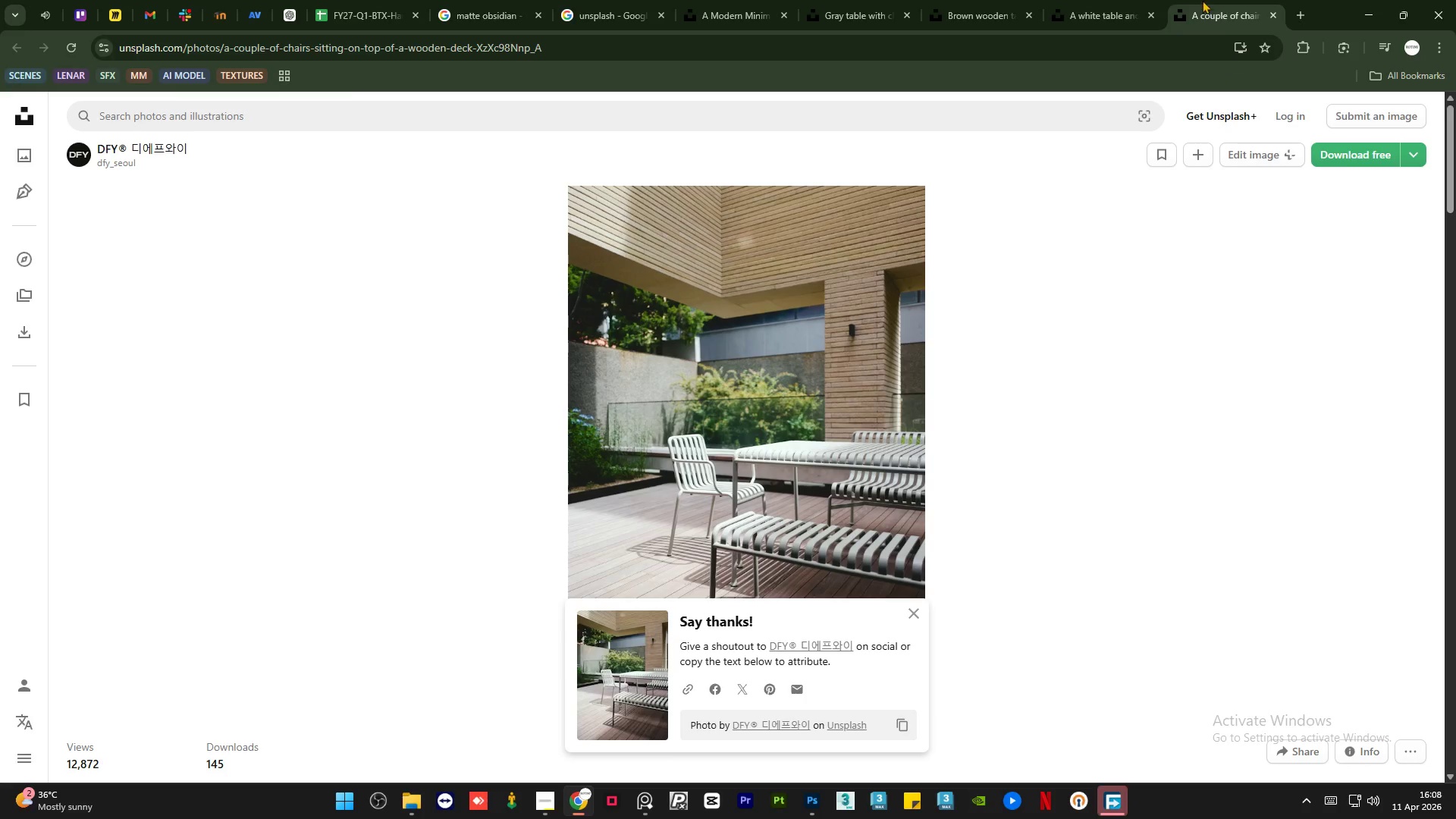 
left_click([1134, 0])
 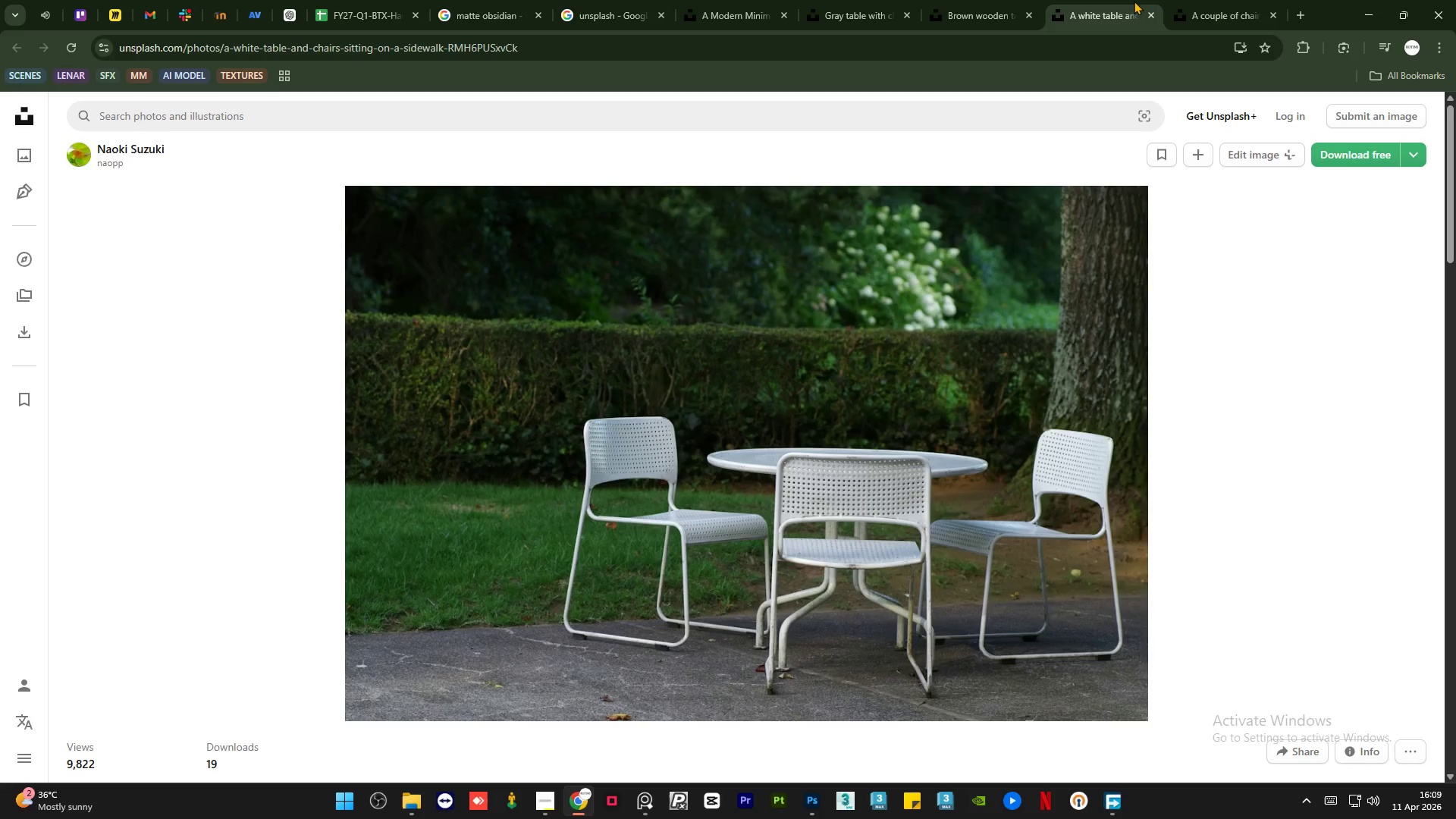 
wait(9.01)
 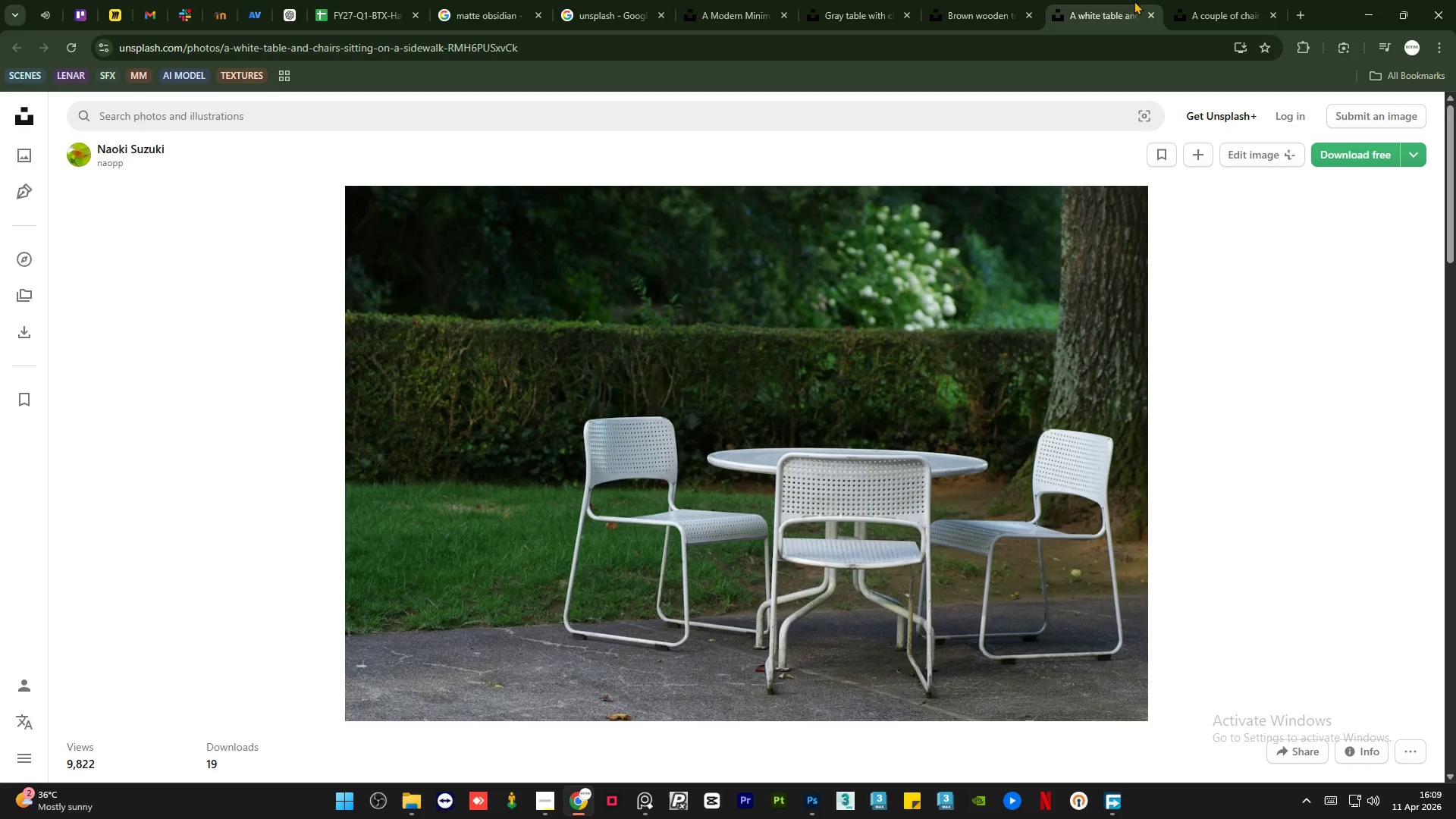 
left_click([996, 0])
 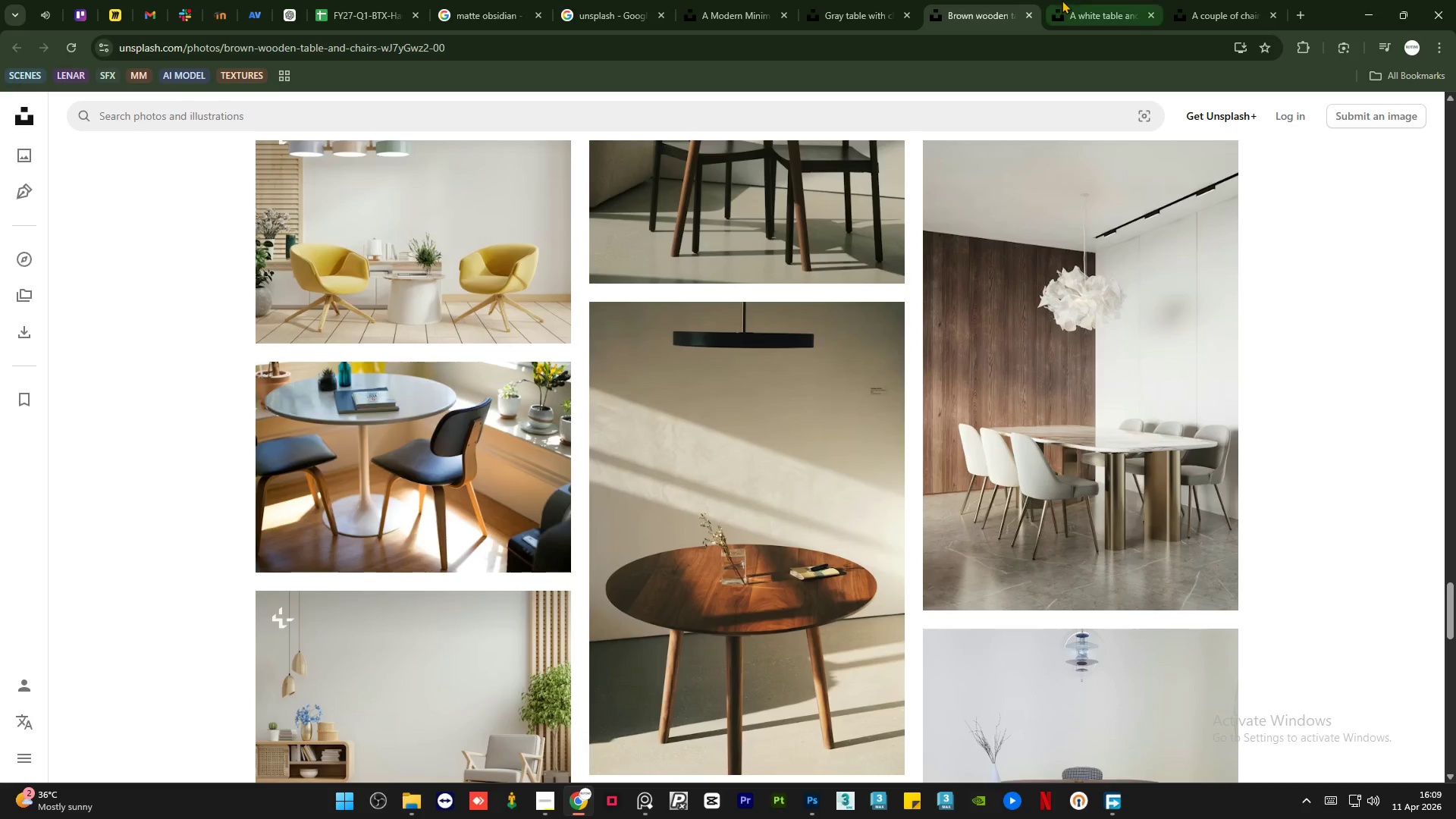 
left_click([1100, 0])
 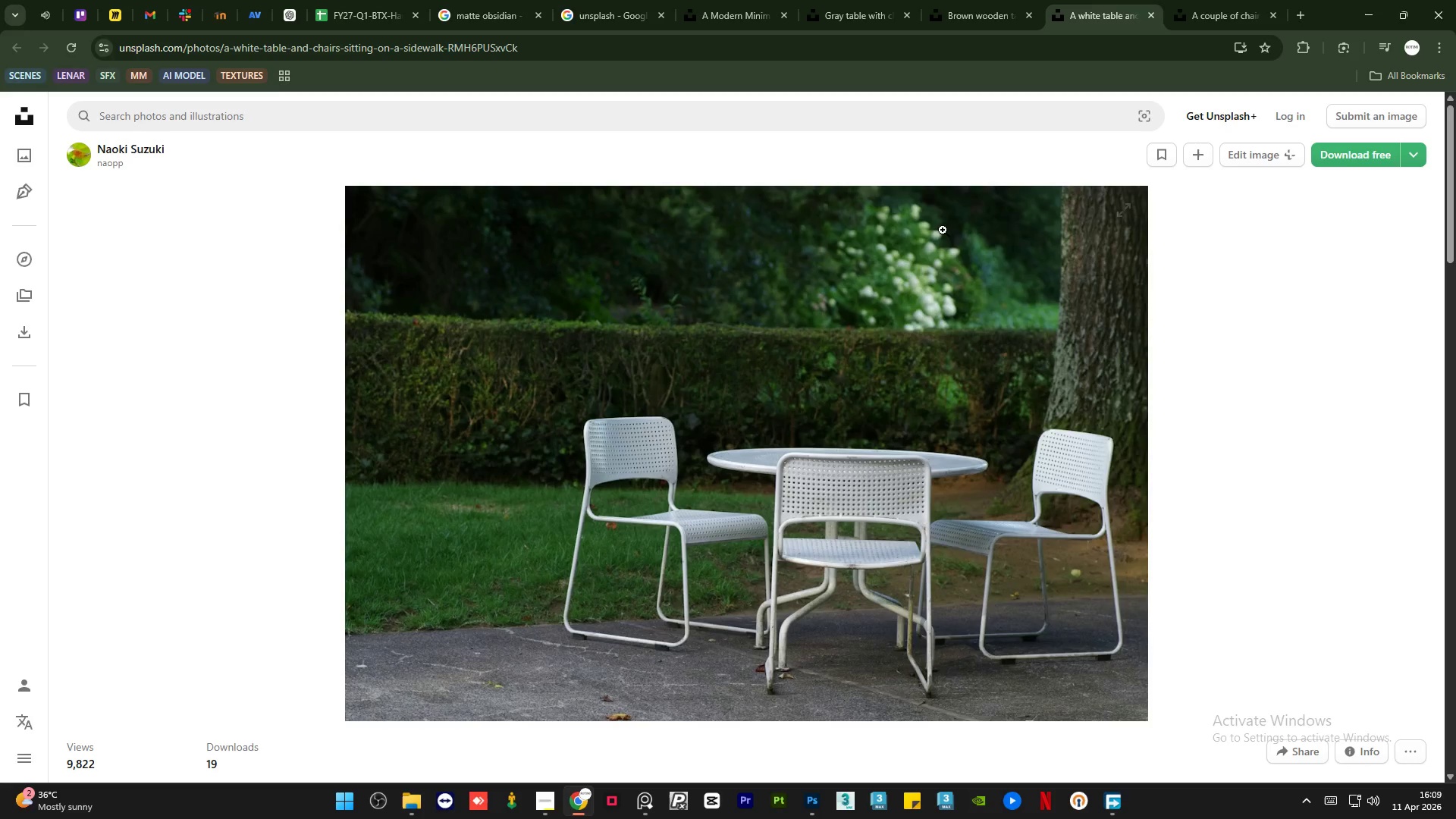 
left_click([1212, 0])
 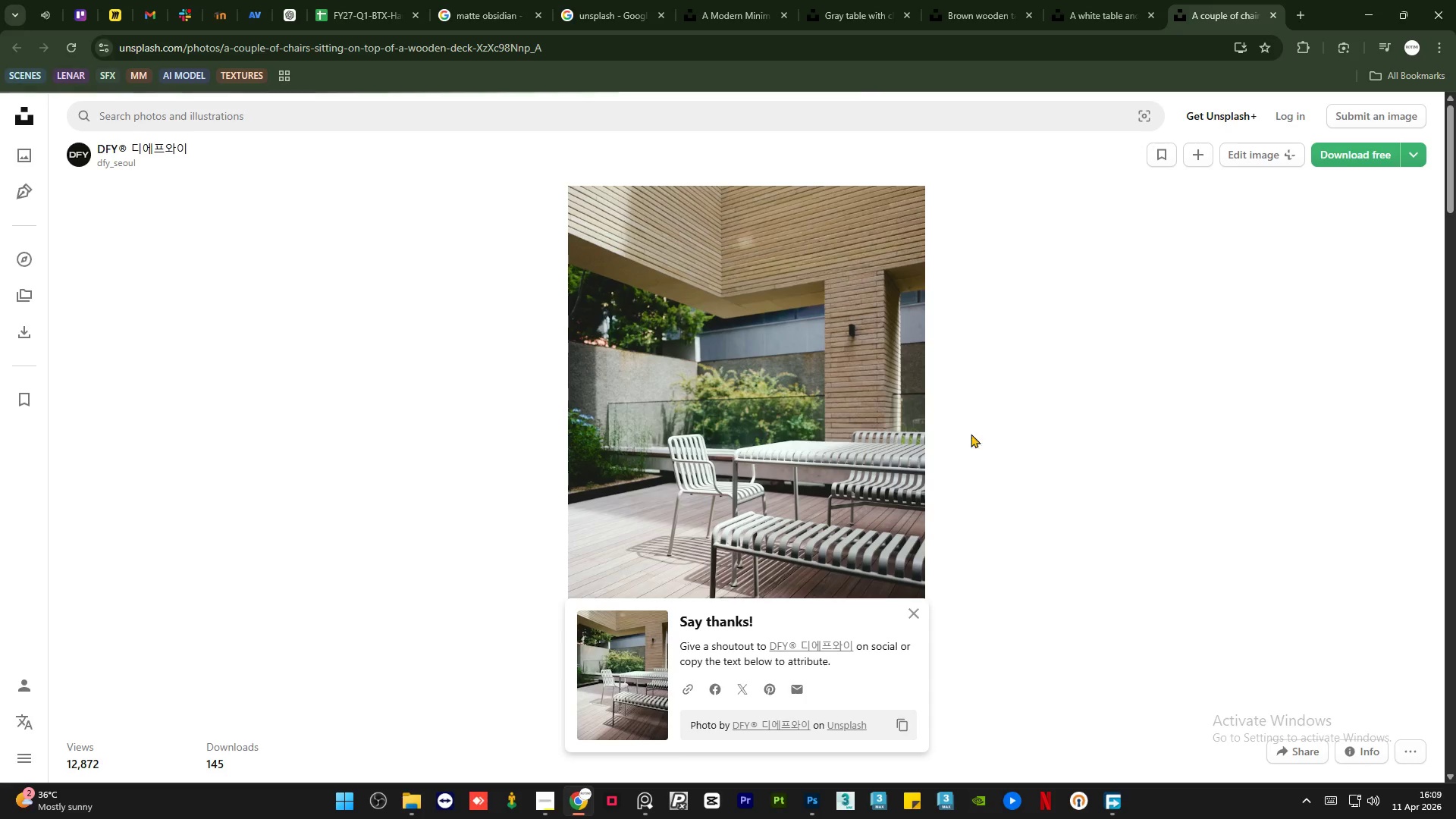 
scroll: coordinate [919, 540], scroll_direction: down, amount: 10.0
 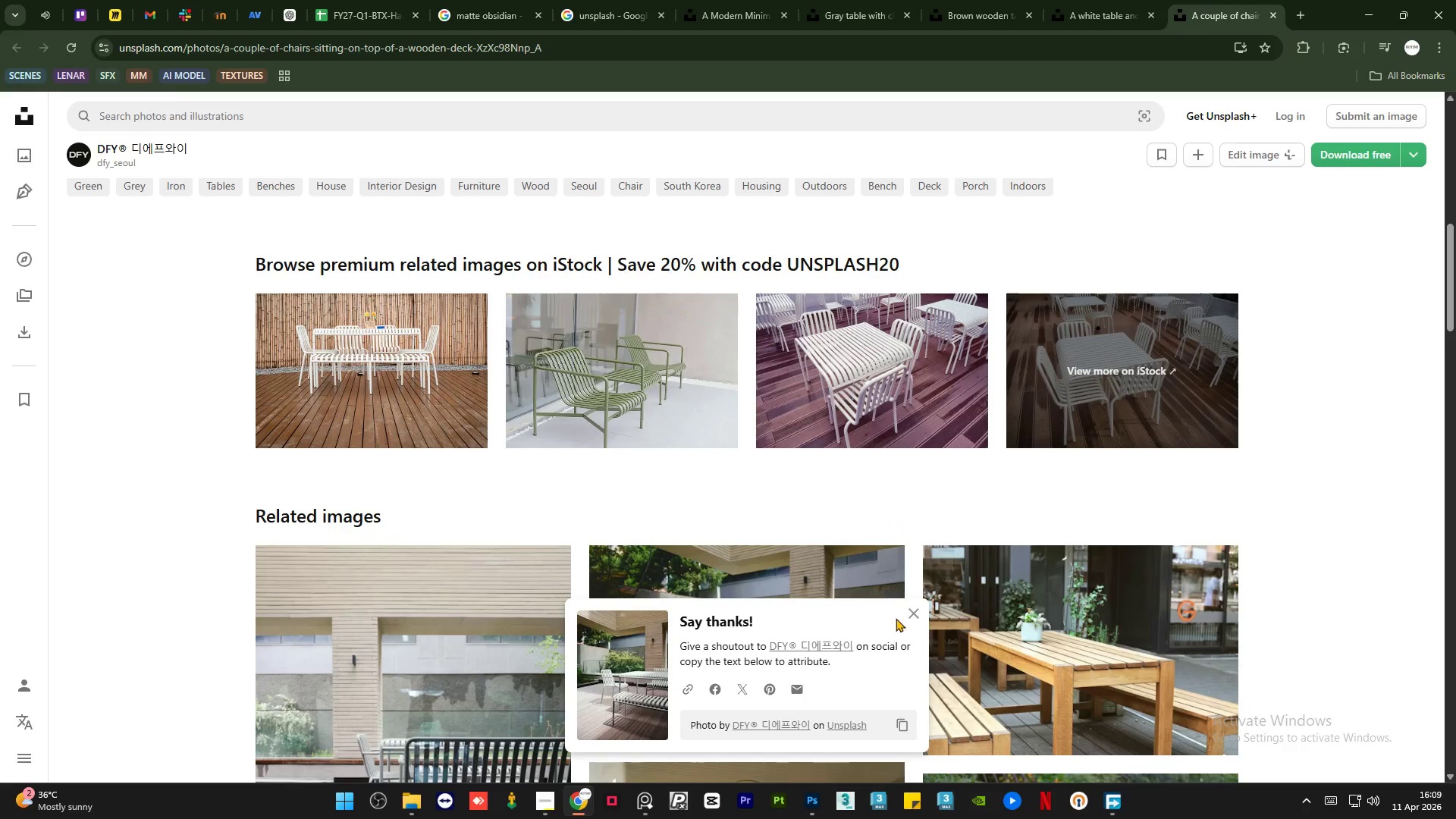 
left_click([911, 613])
 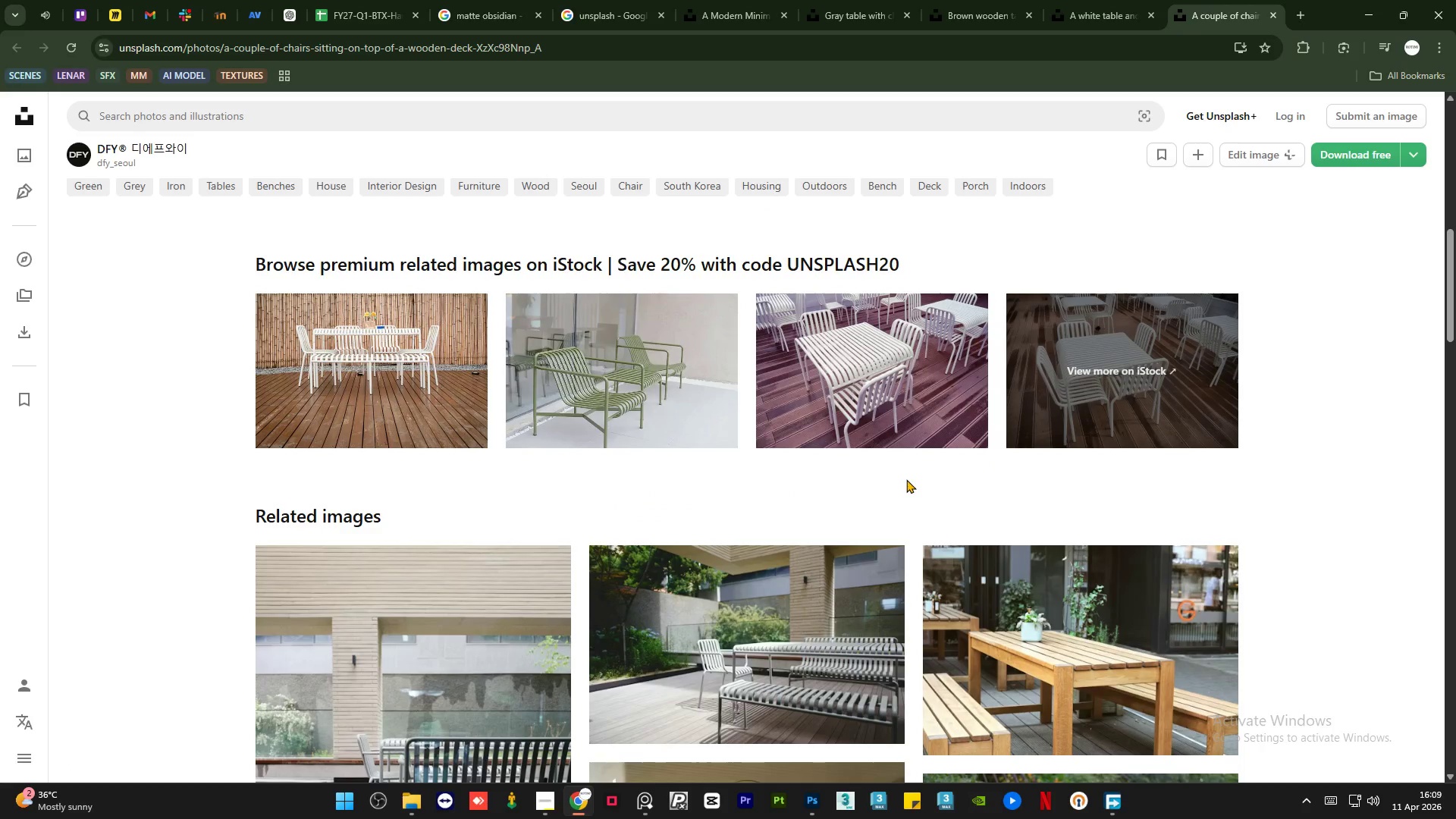 
scroll: coordinate [698, 601], scroll_direction: down, amount: 8.0
 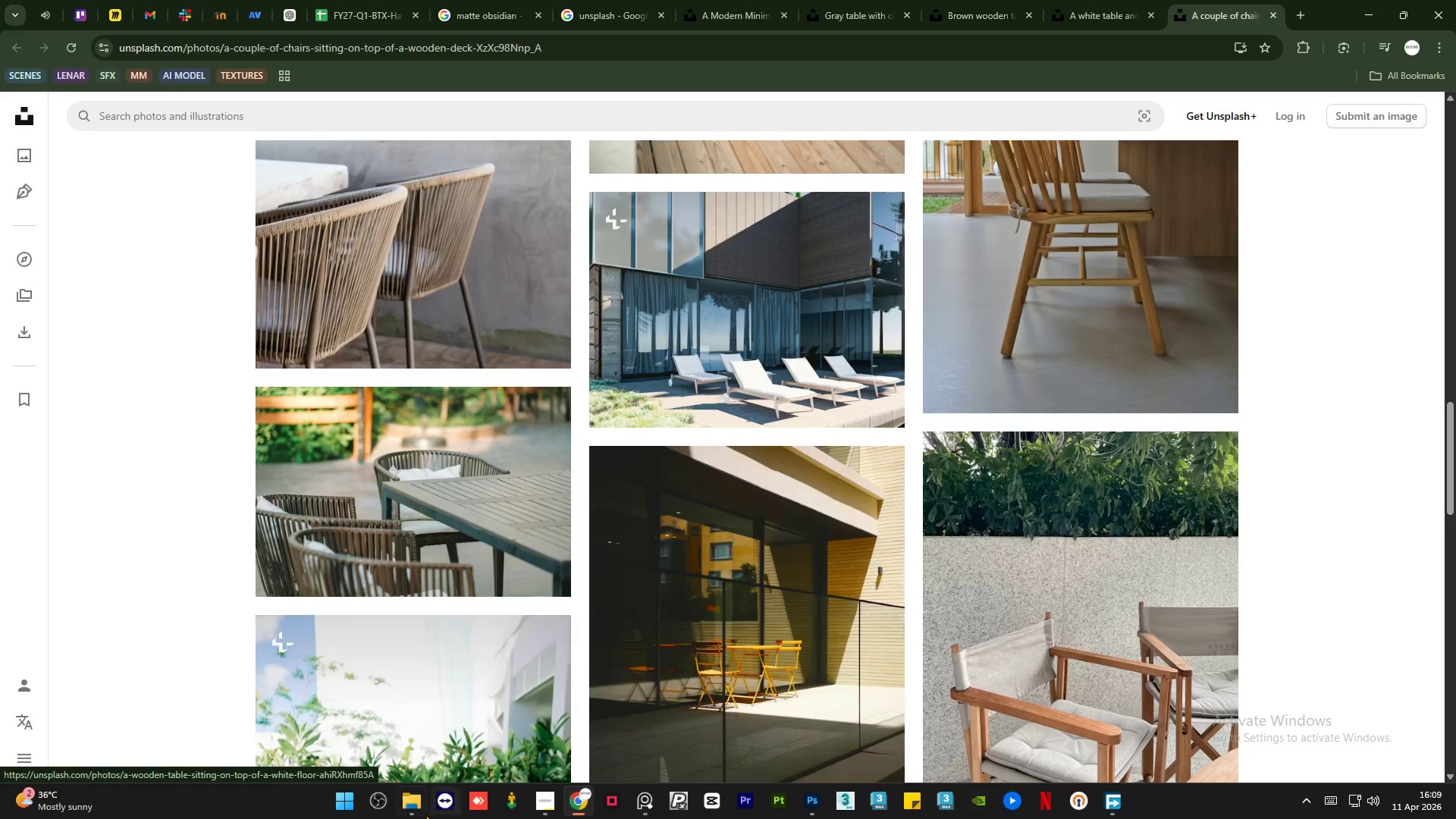 
left_click([410, 810])
 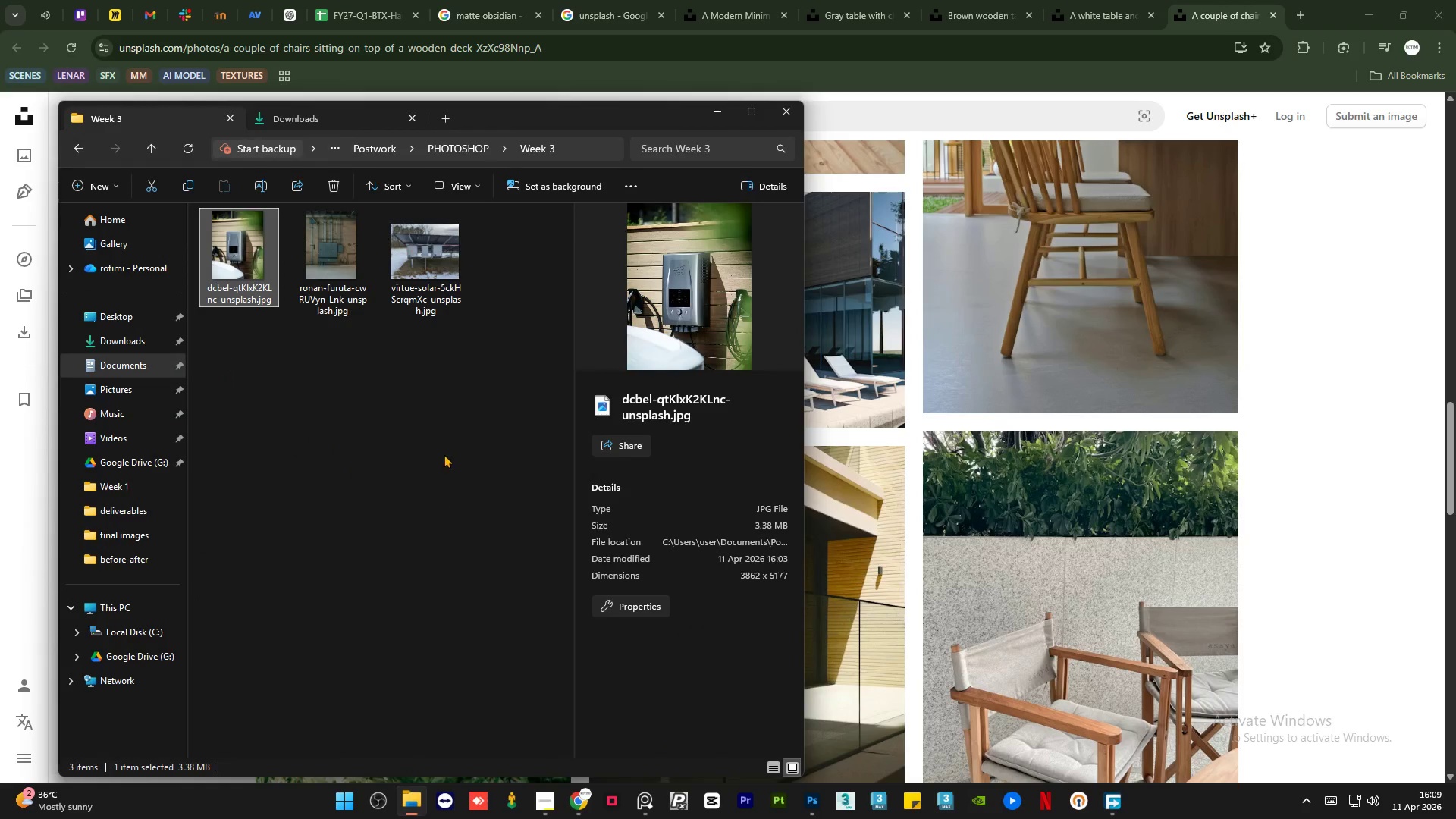 
left_click([436, 434])
 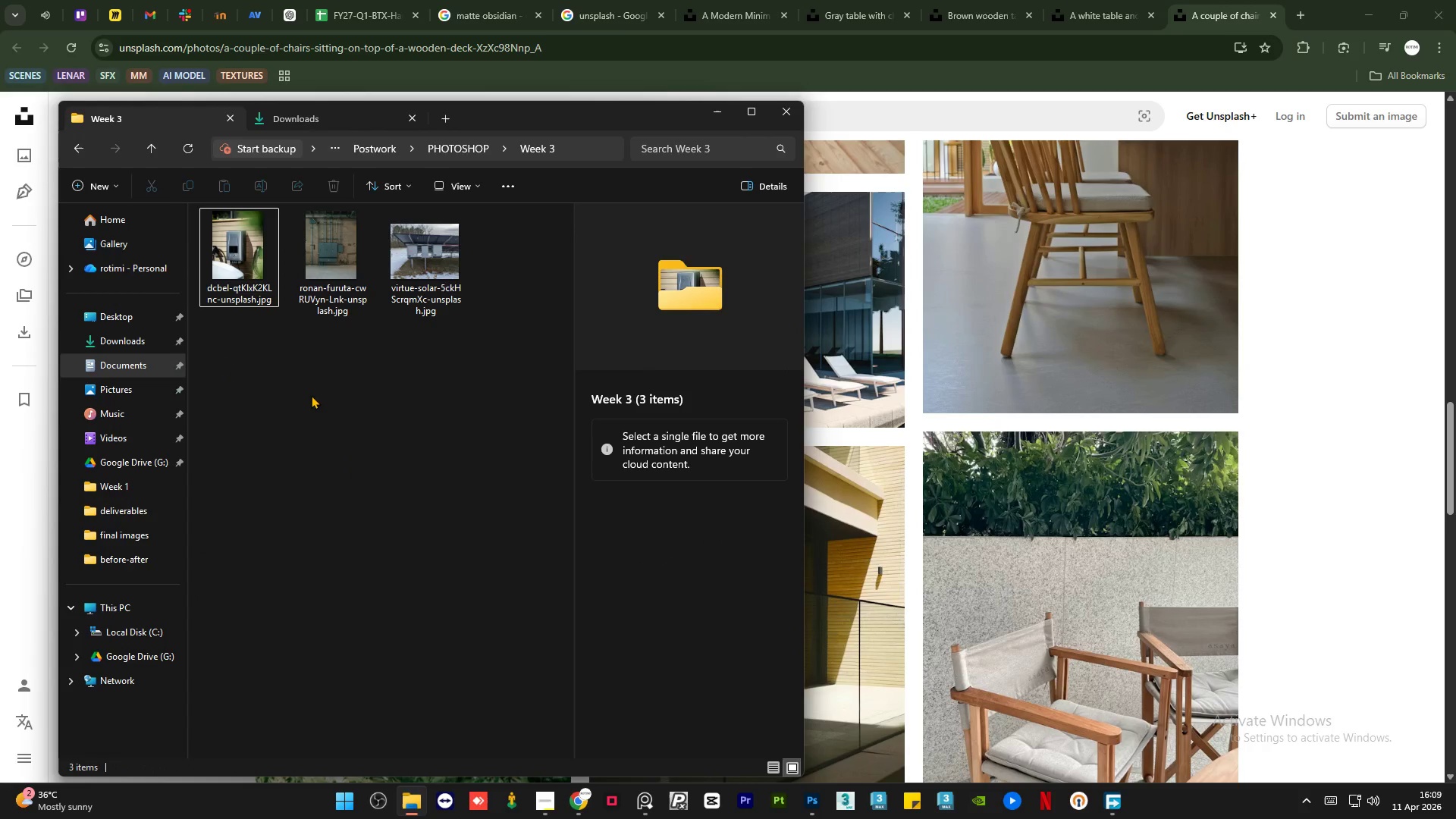 
right_click([310, 395])
 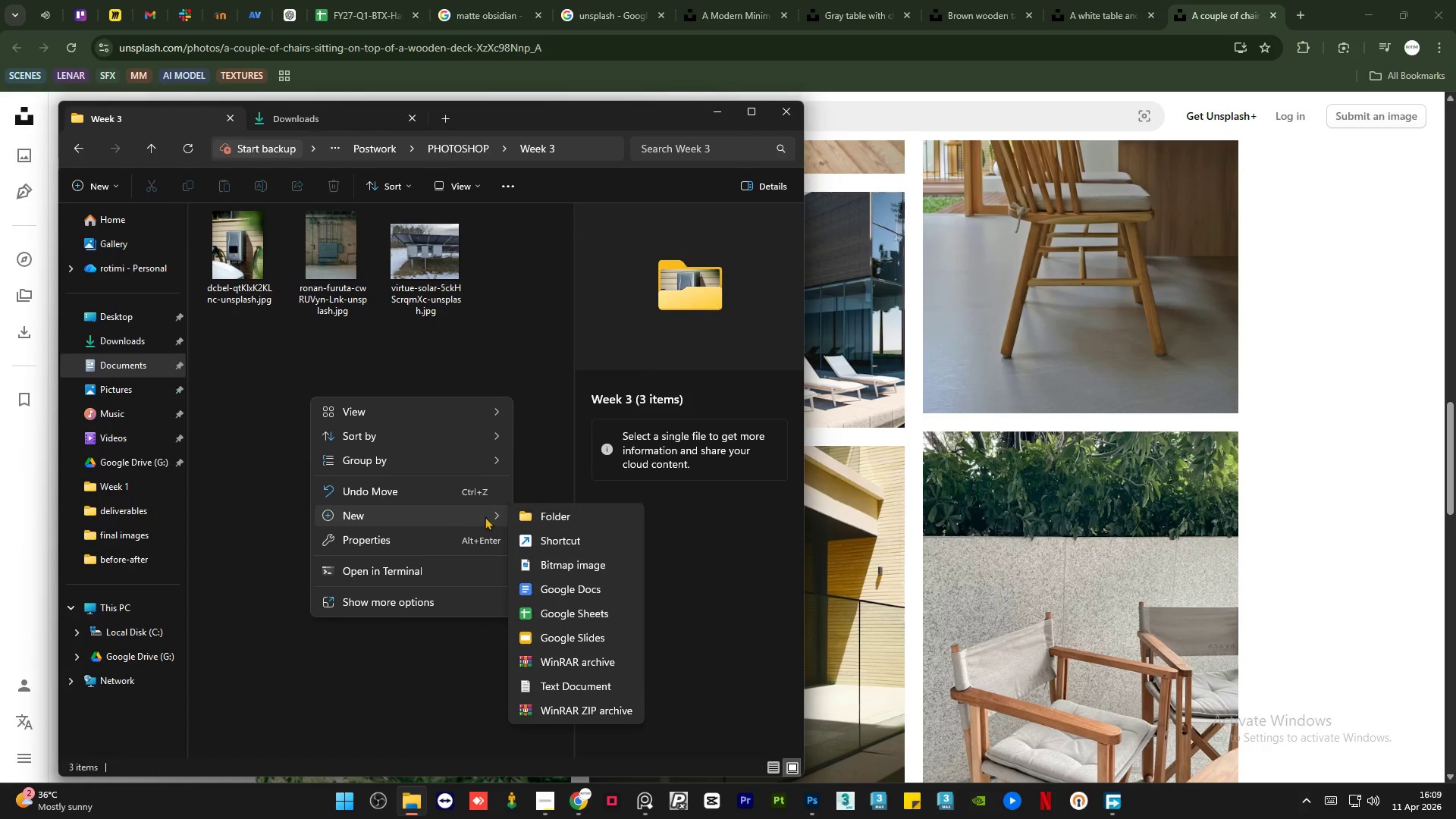 
left_click([584, 517])
 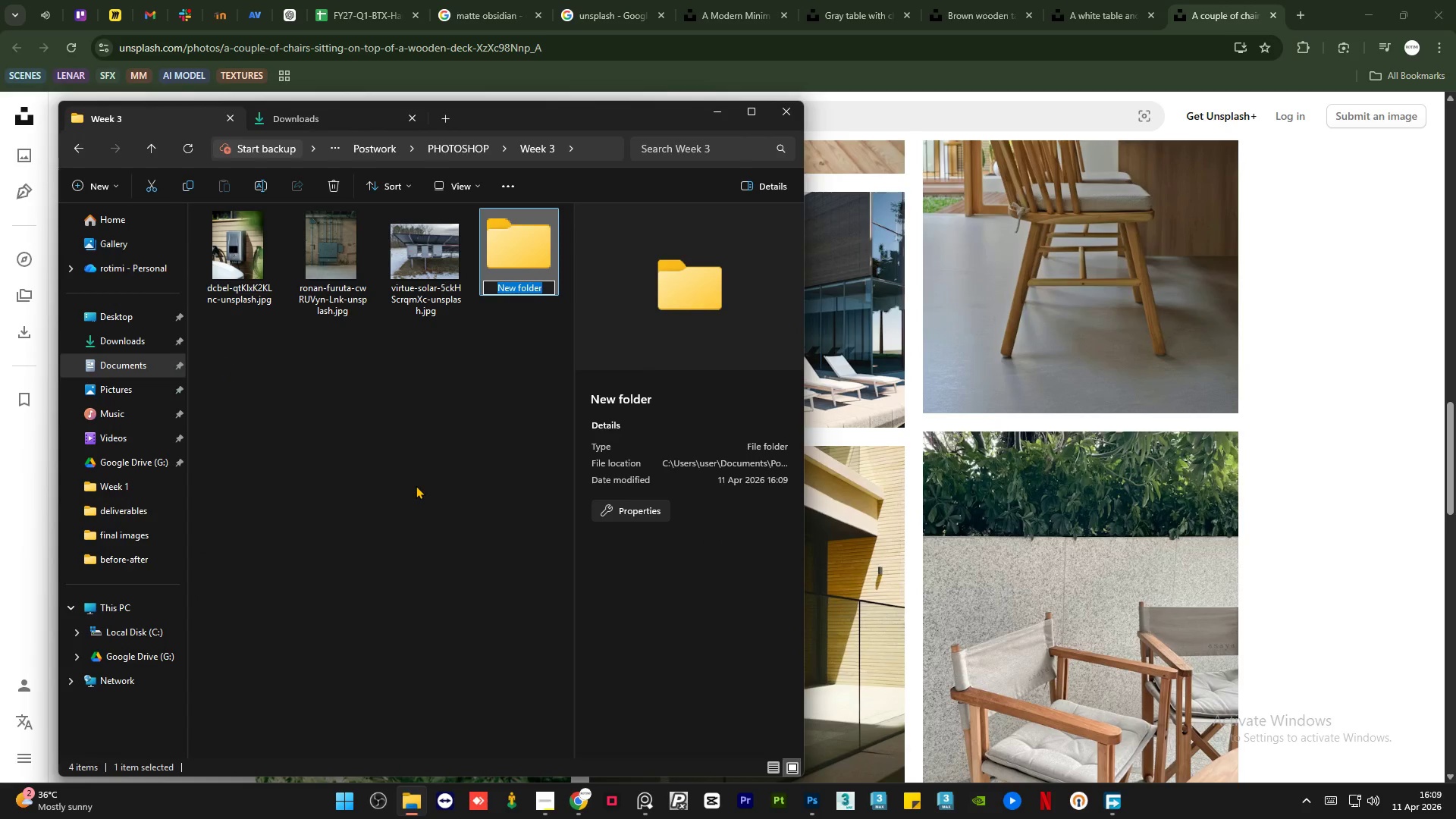 
left_click([416, 485])
 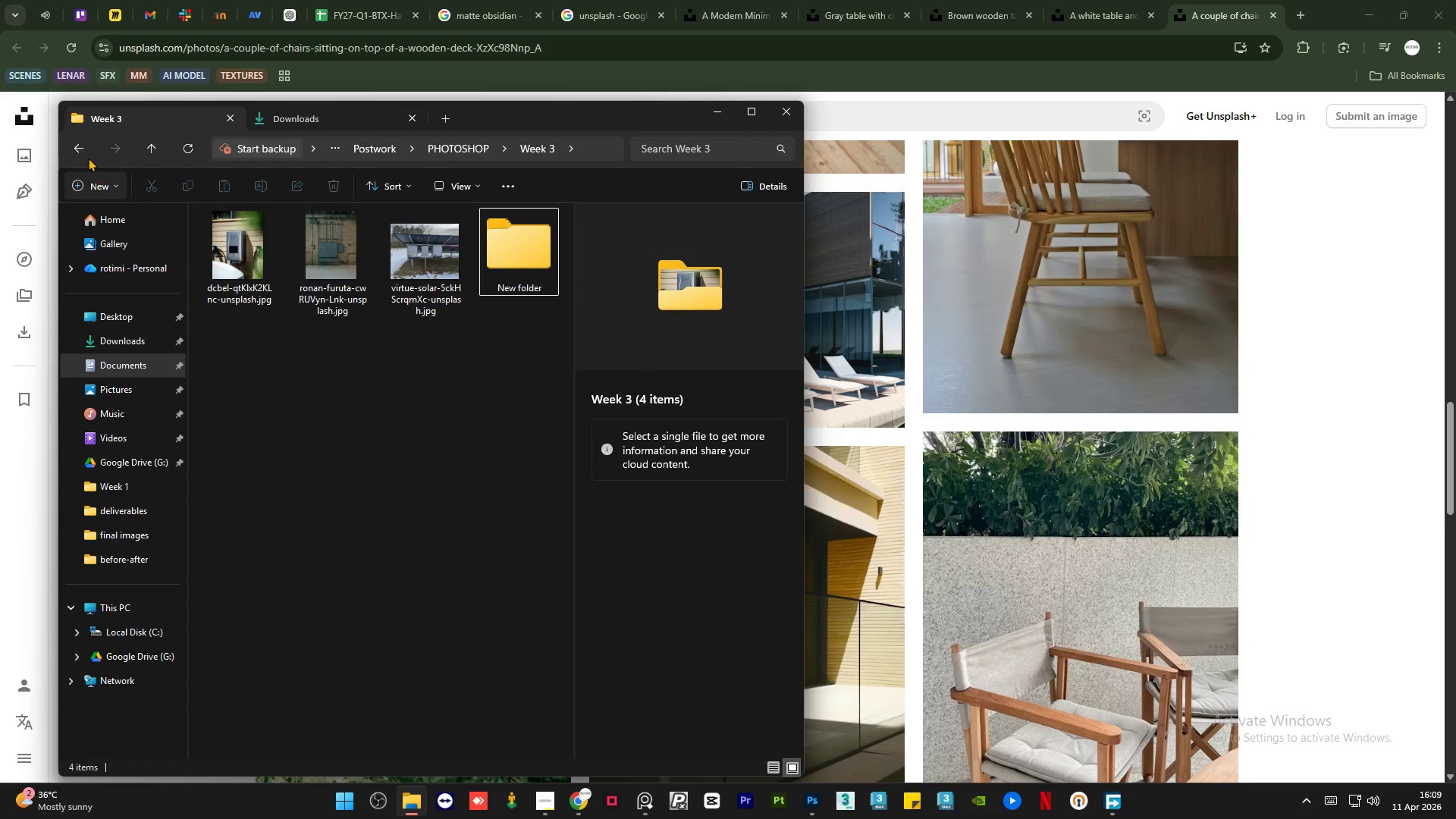 
left_click([82, 146])
 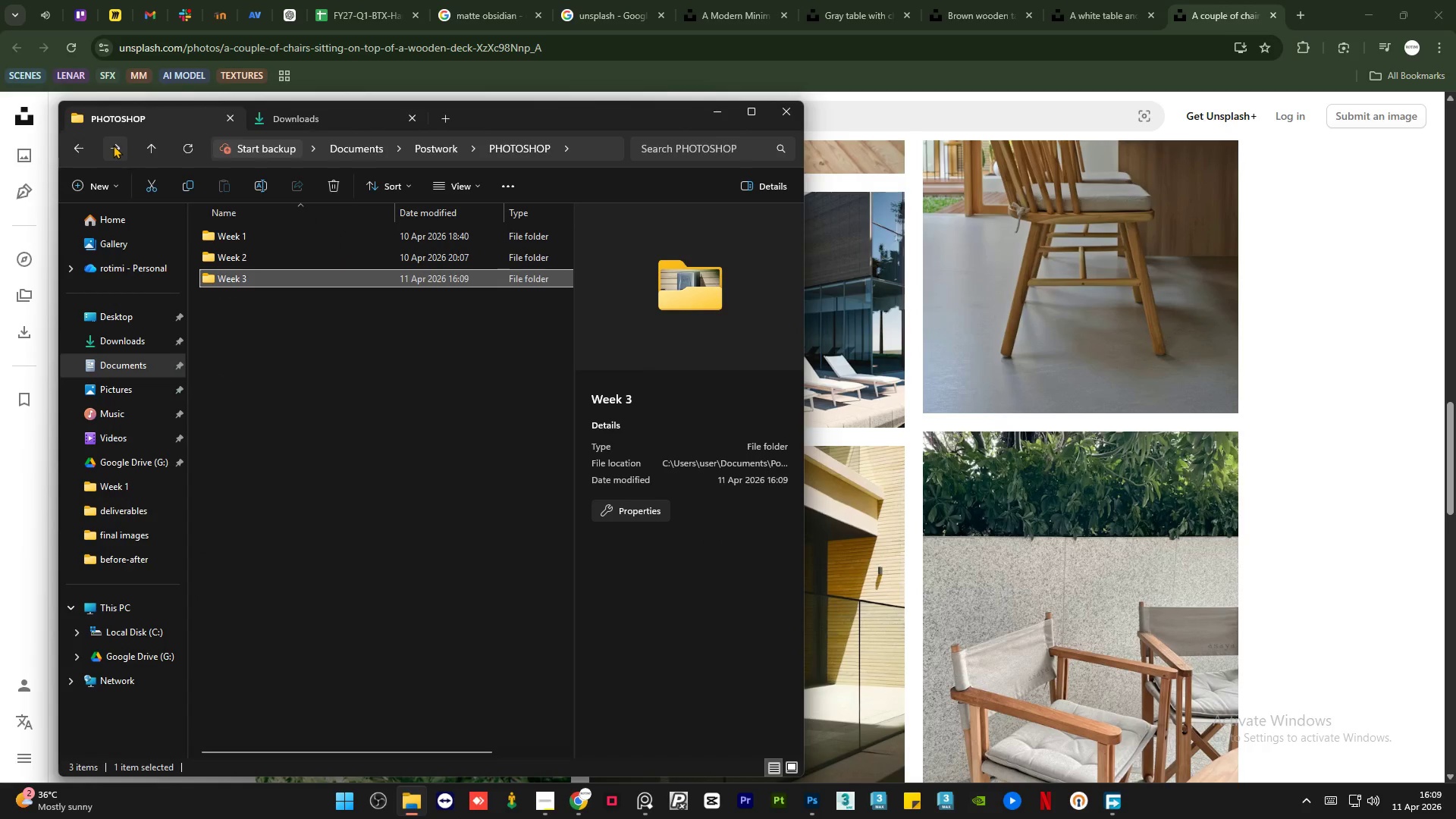 
left_click([113, 144])
 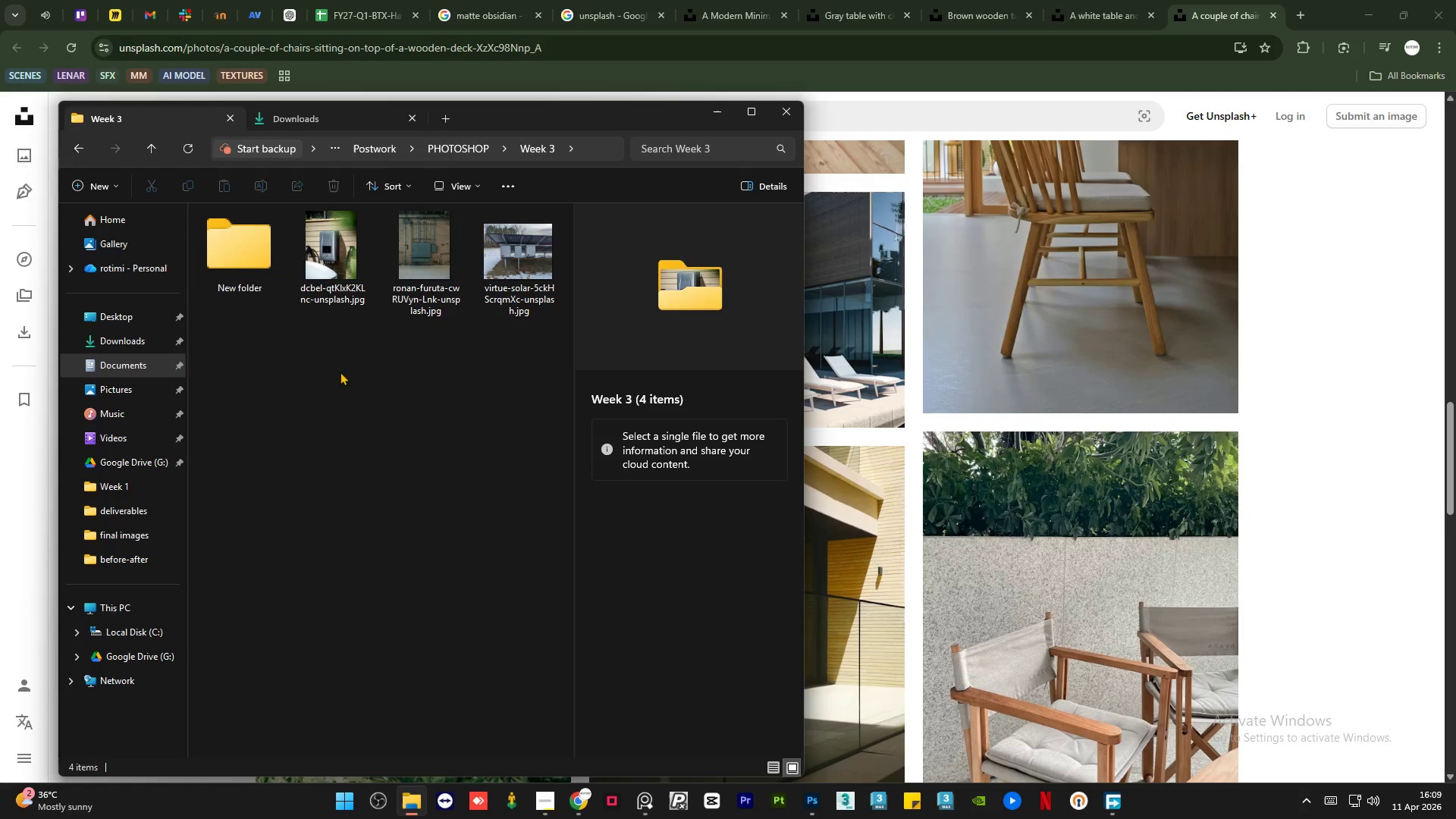 
left_click([350, 386])
 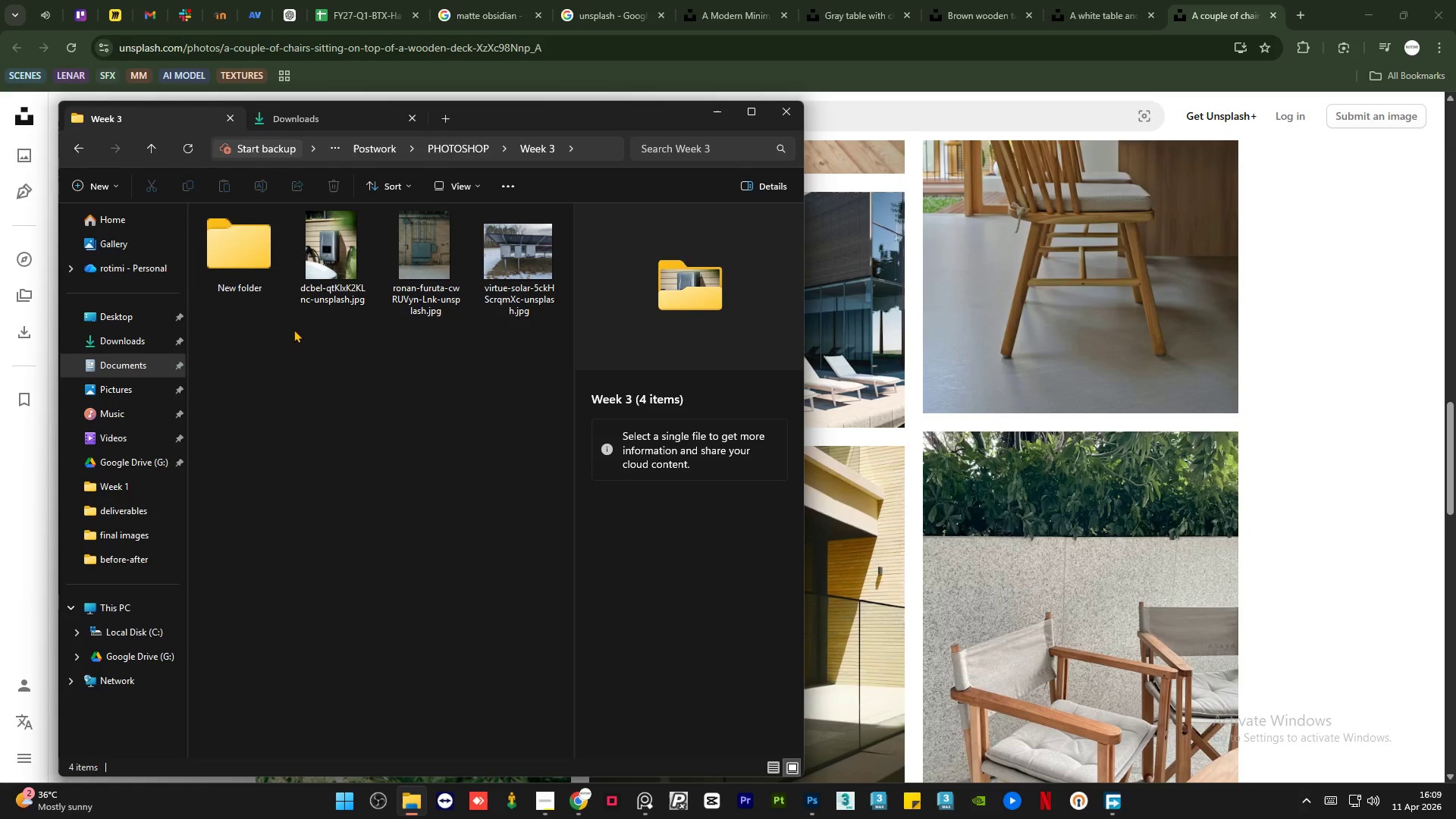 
right_click([288, 392])
 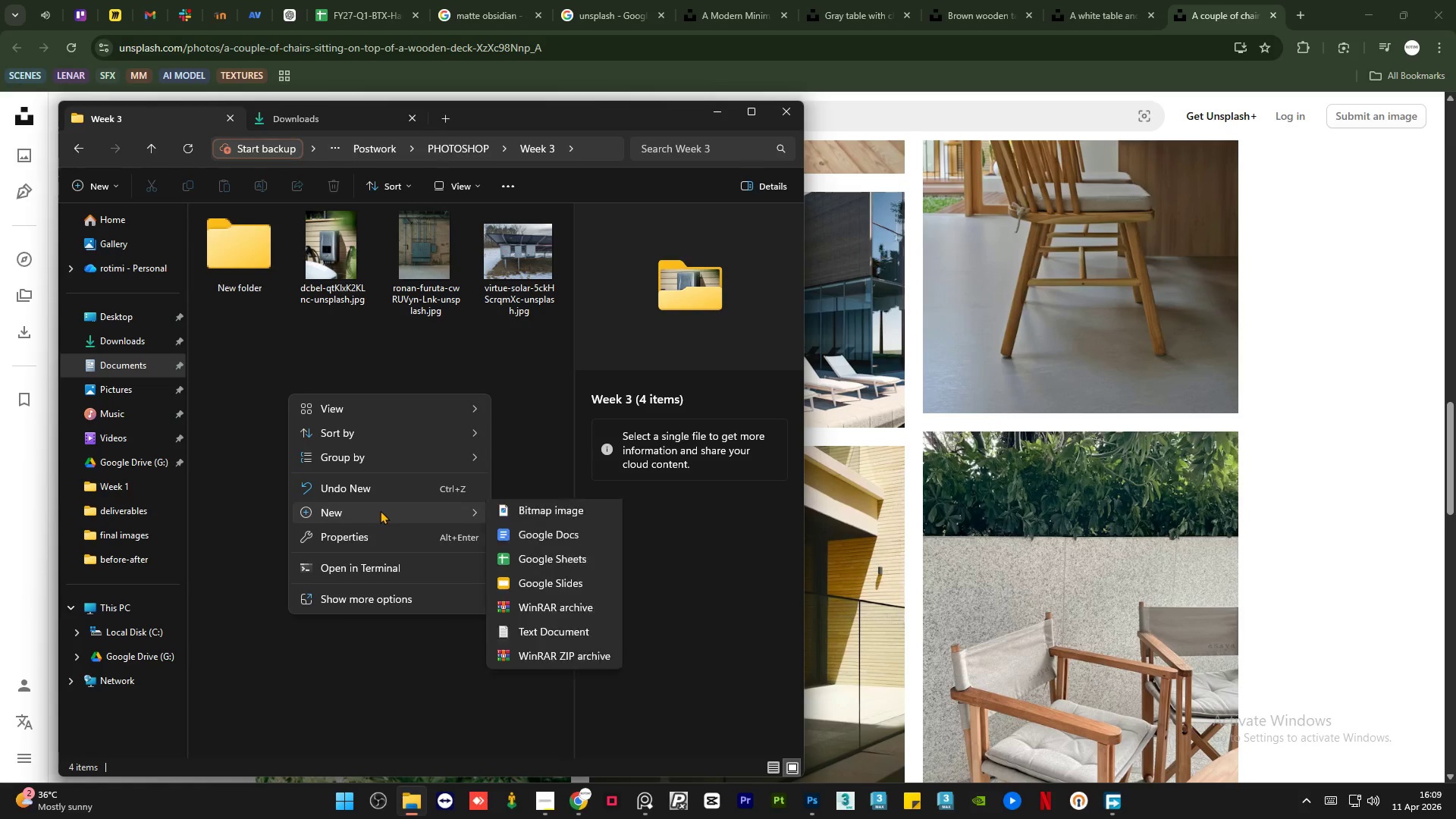 
left_click([536, 512])
 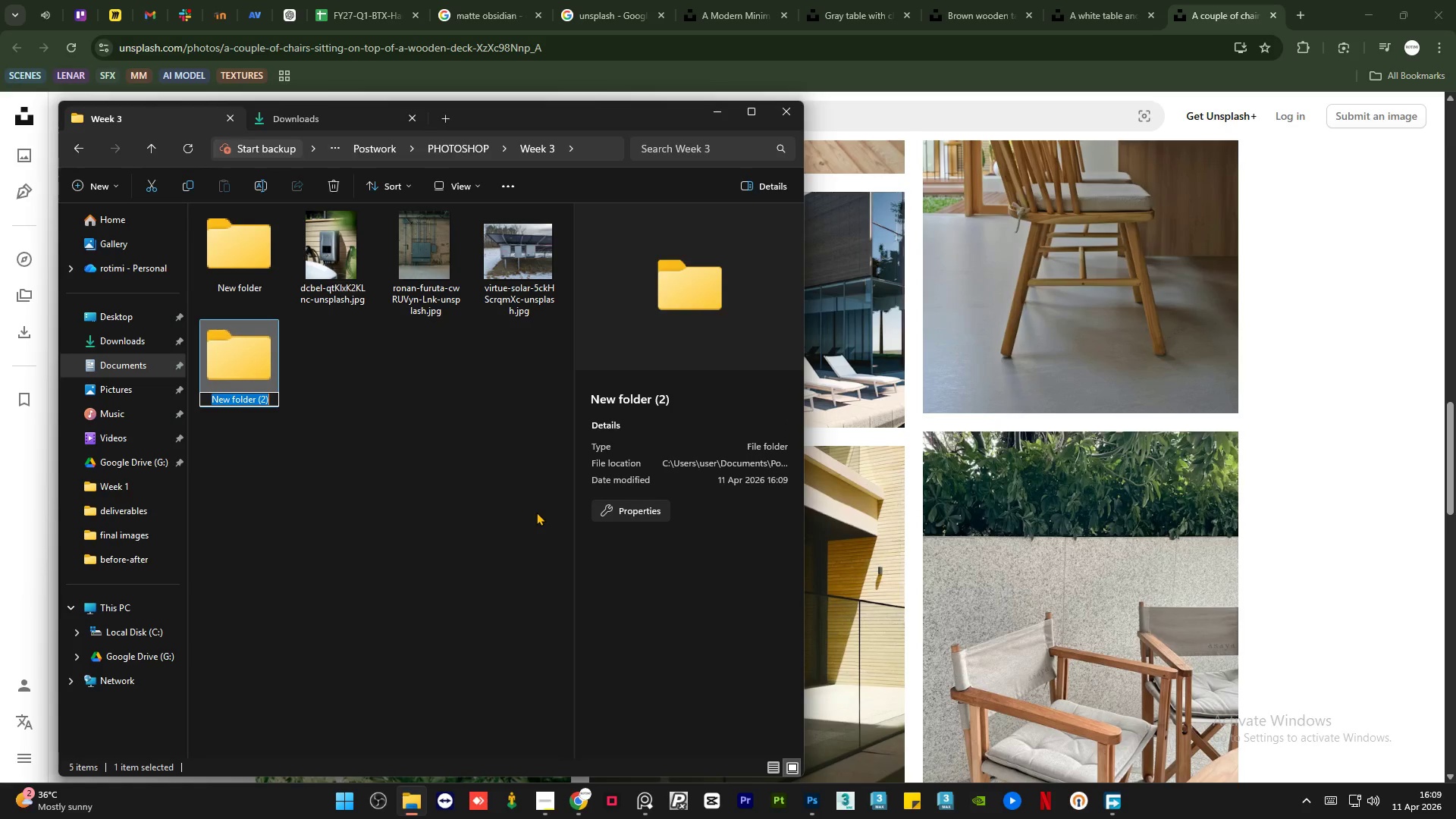 
type(raw)
 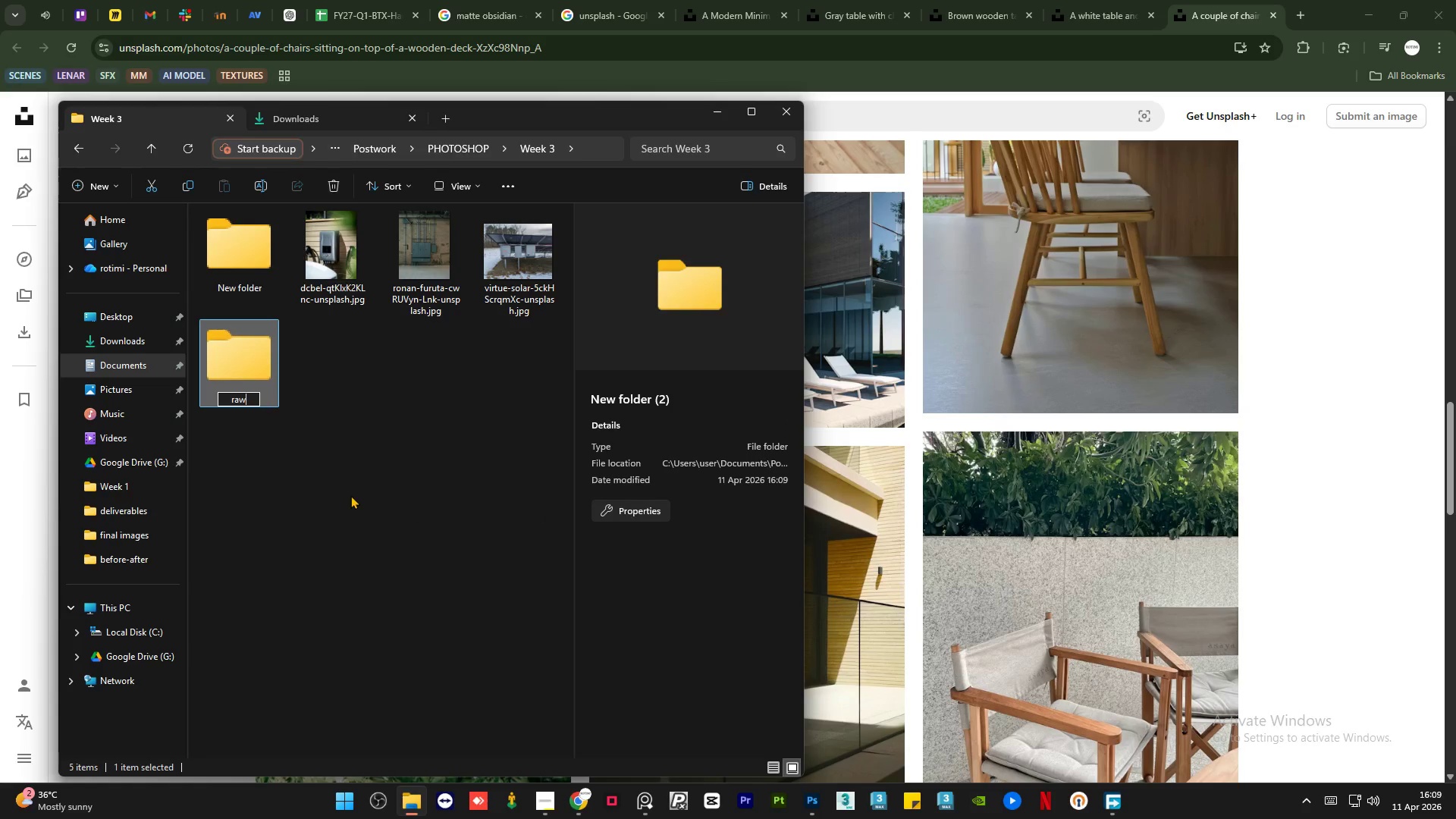 
left_click([350, 495])
 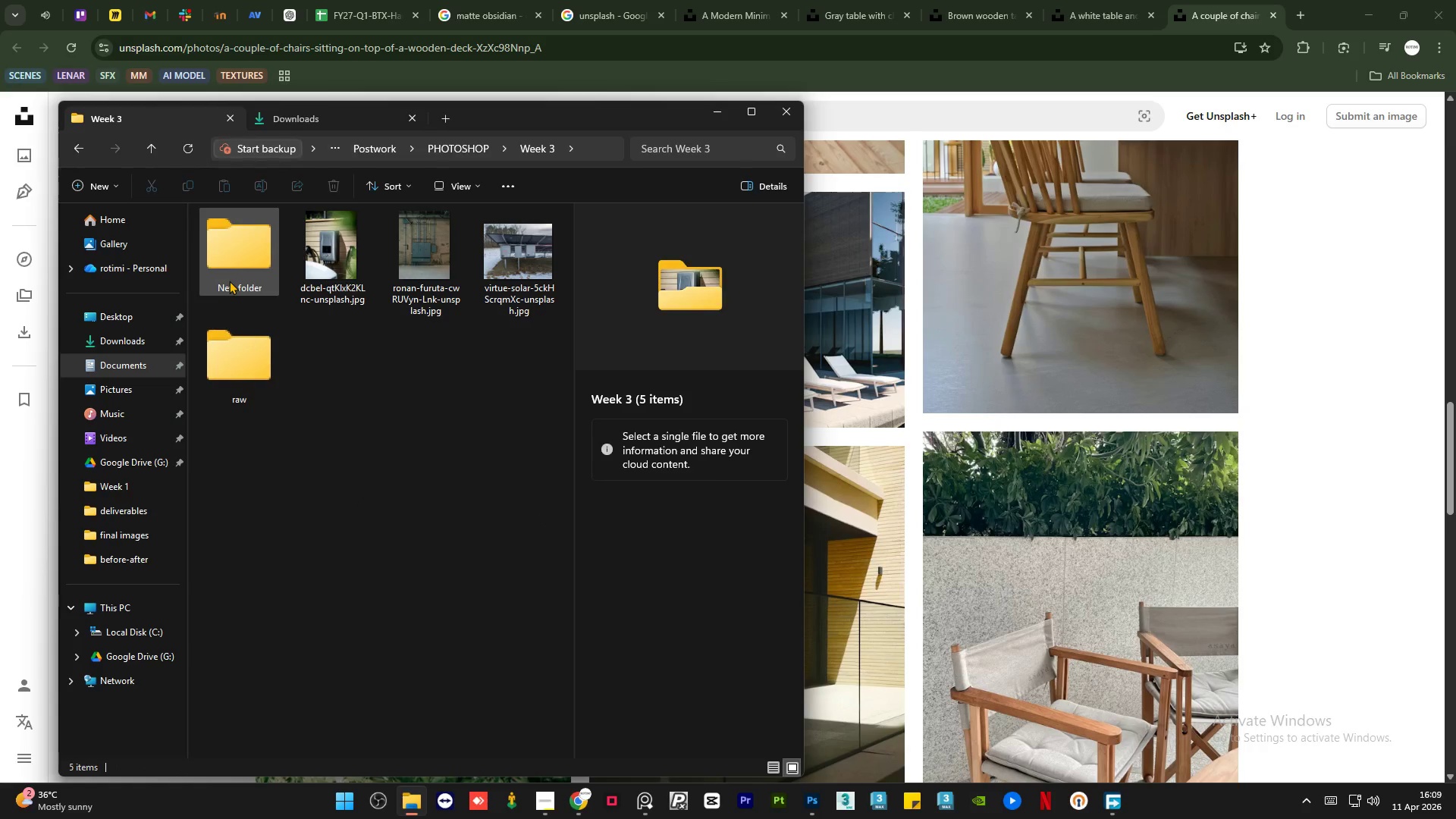 
double_click([229, 281])
 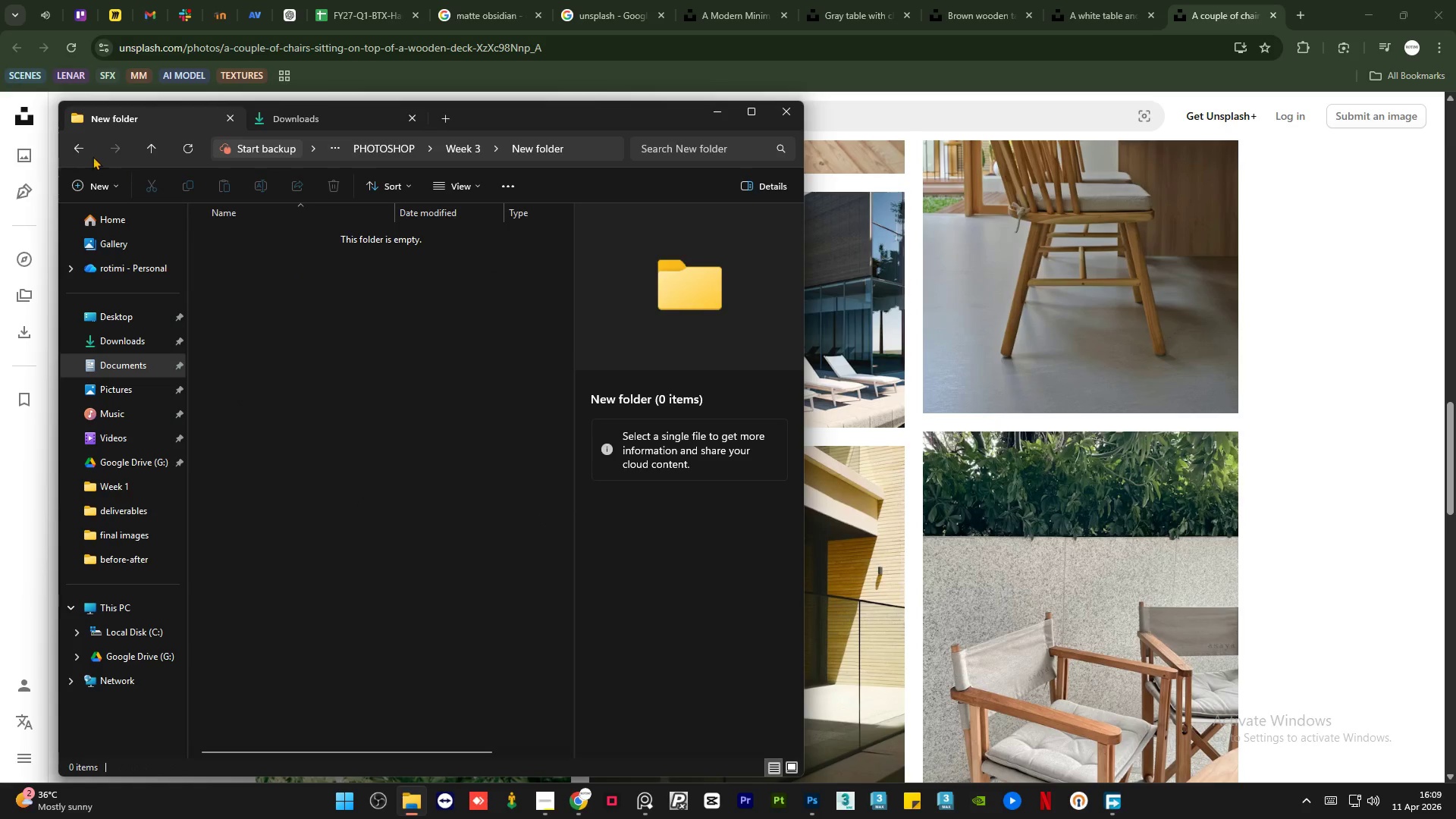 
left_click([73, 149])
 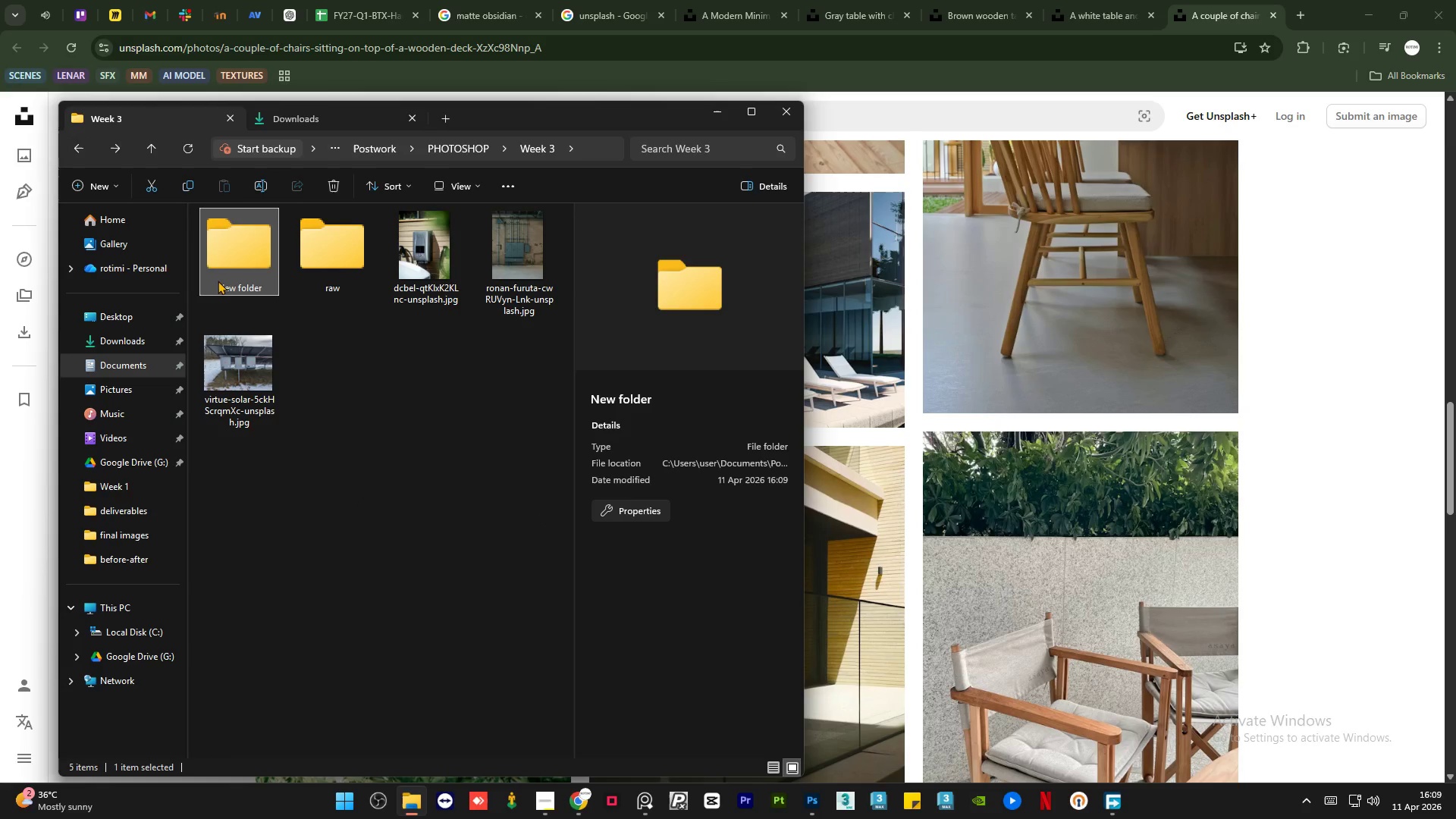 
left_click([223, 289])
 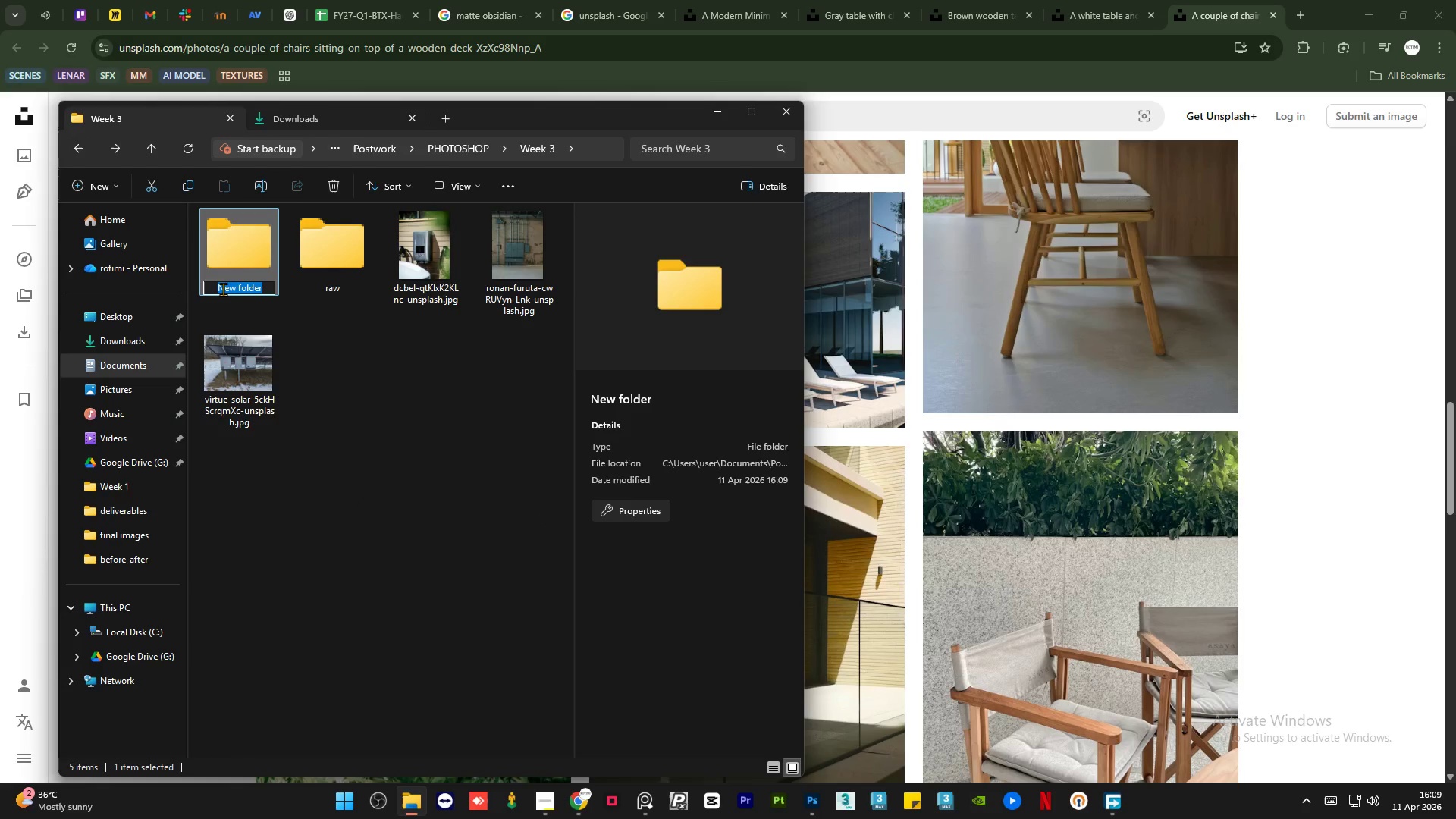 
key(1)
 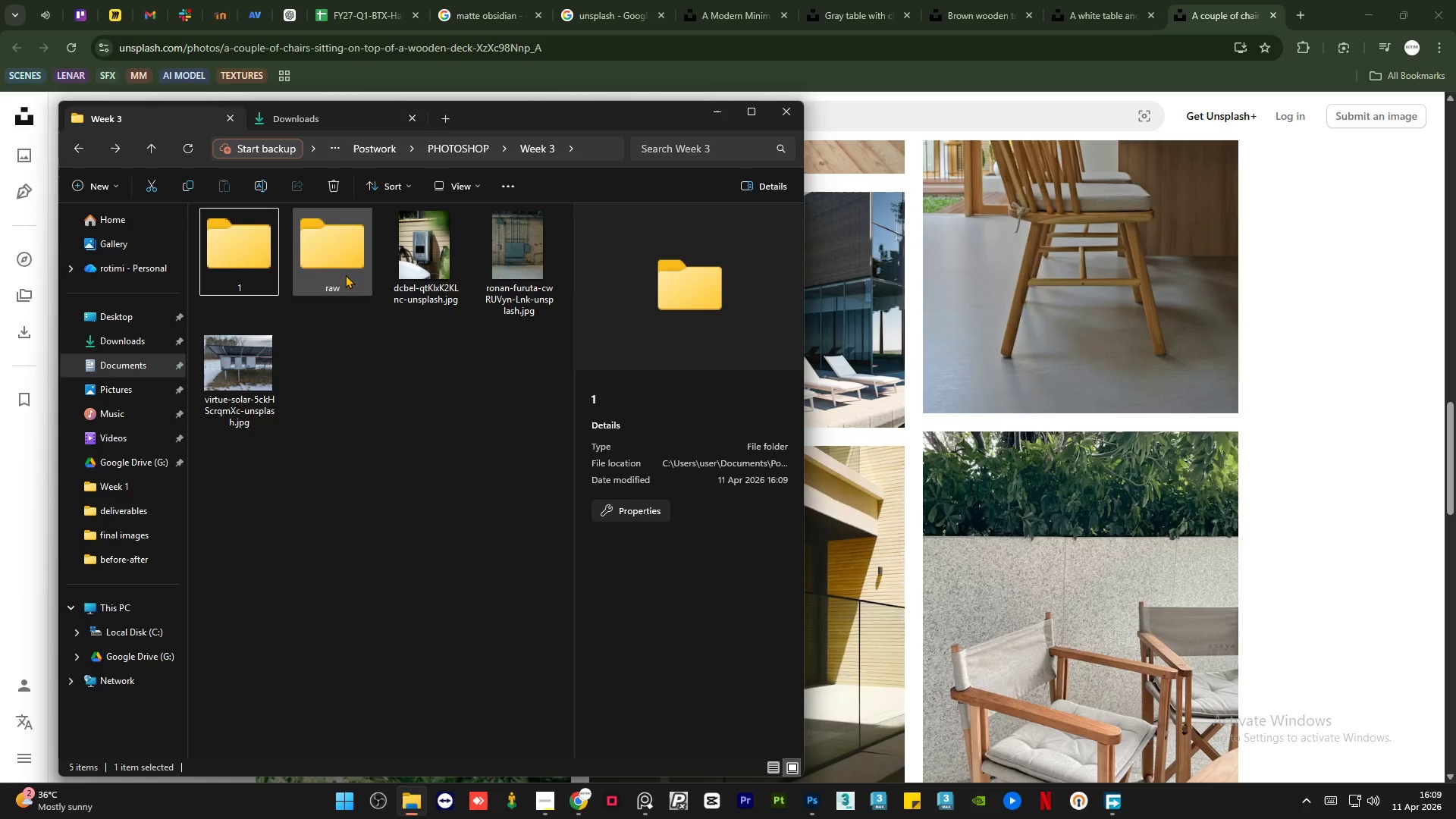 
left_click([410, 254])
 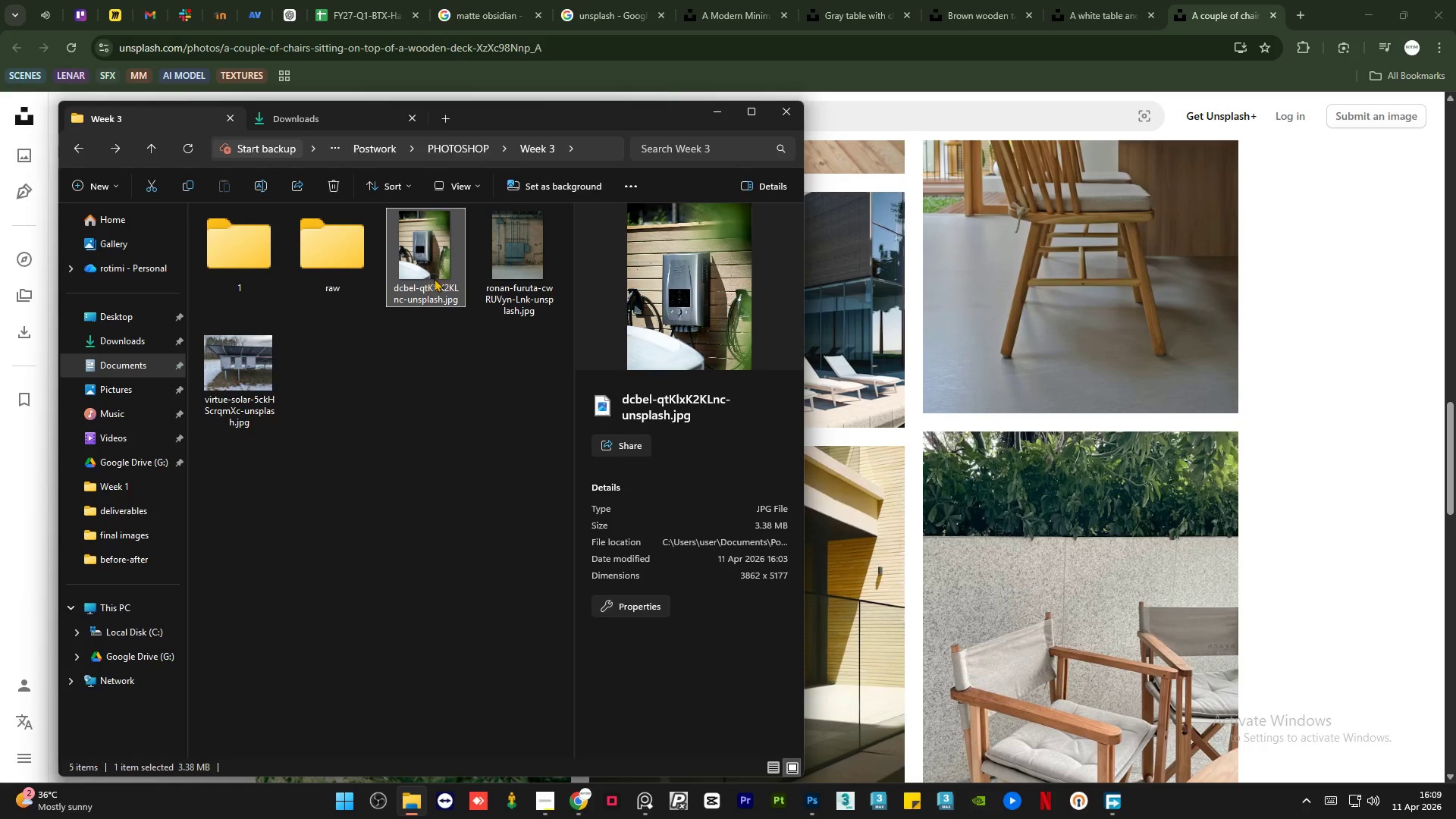 
left_click_drag(start_coordinate=[441, 257], to_coordinate=[232, 256])
 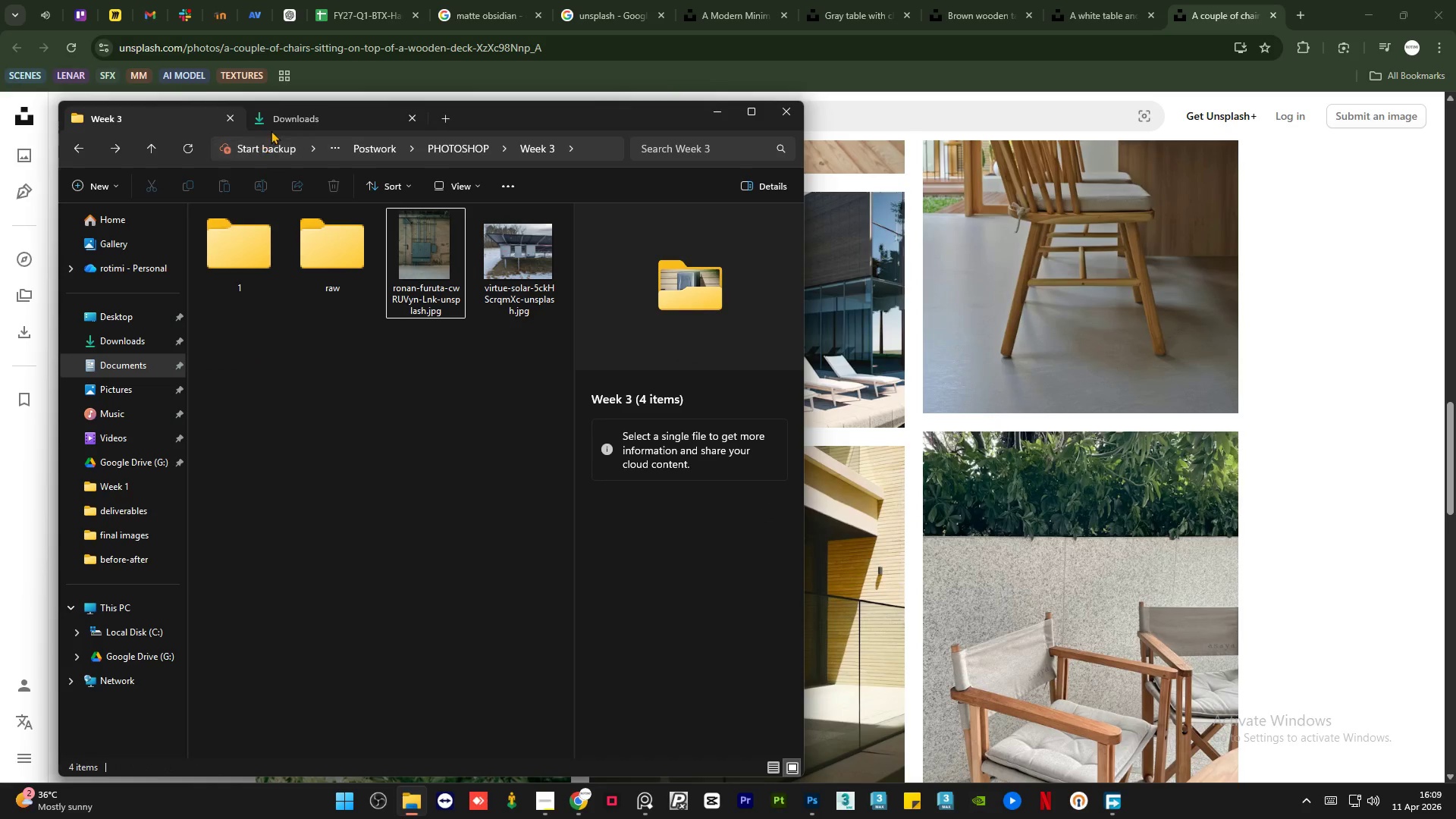 
left_click([279, 120])
 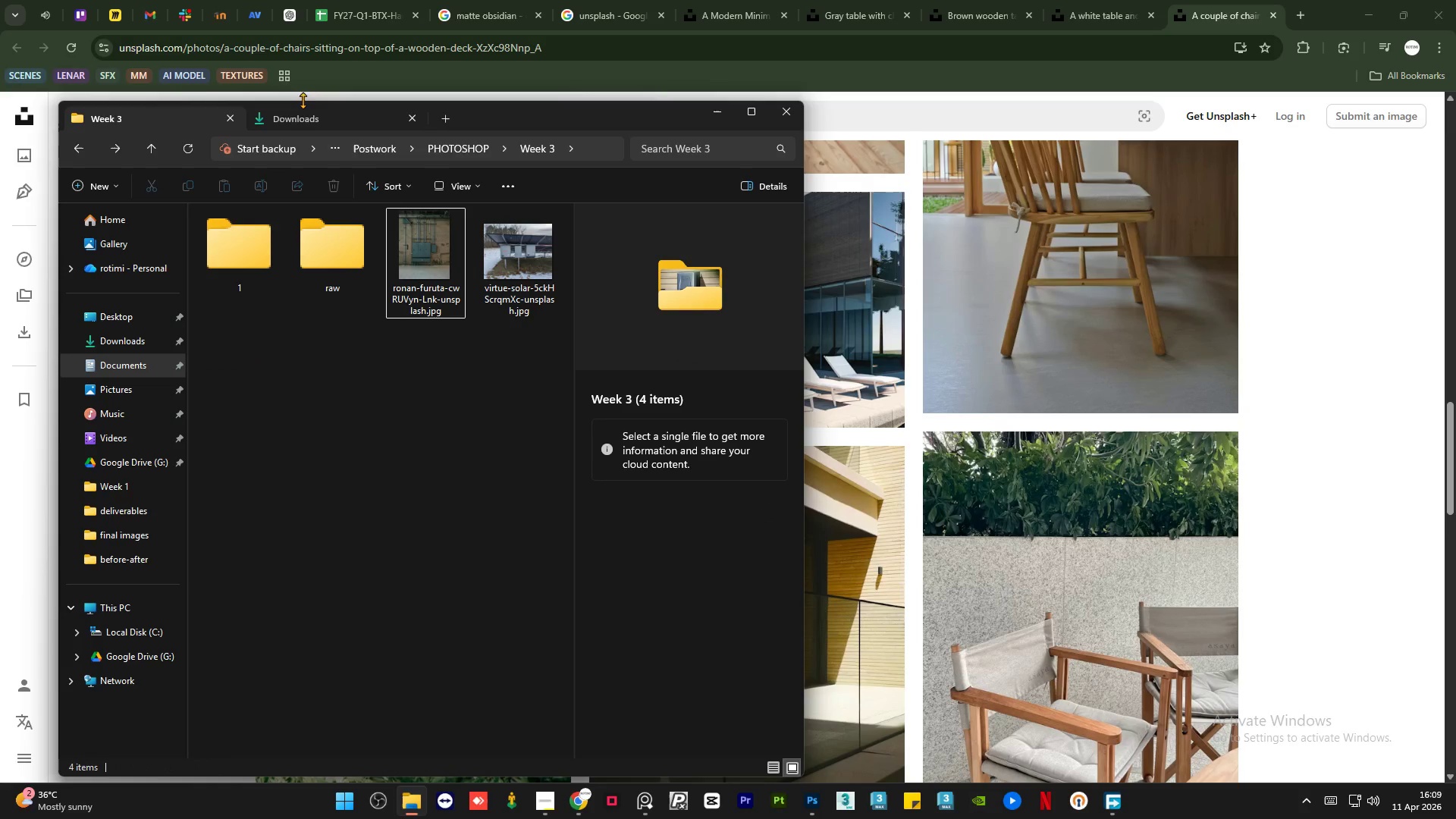 
double_click([298, 112])
 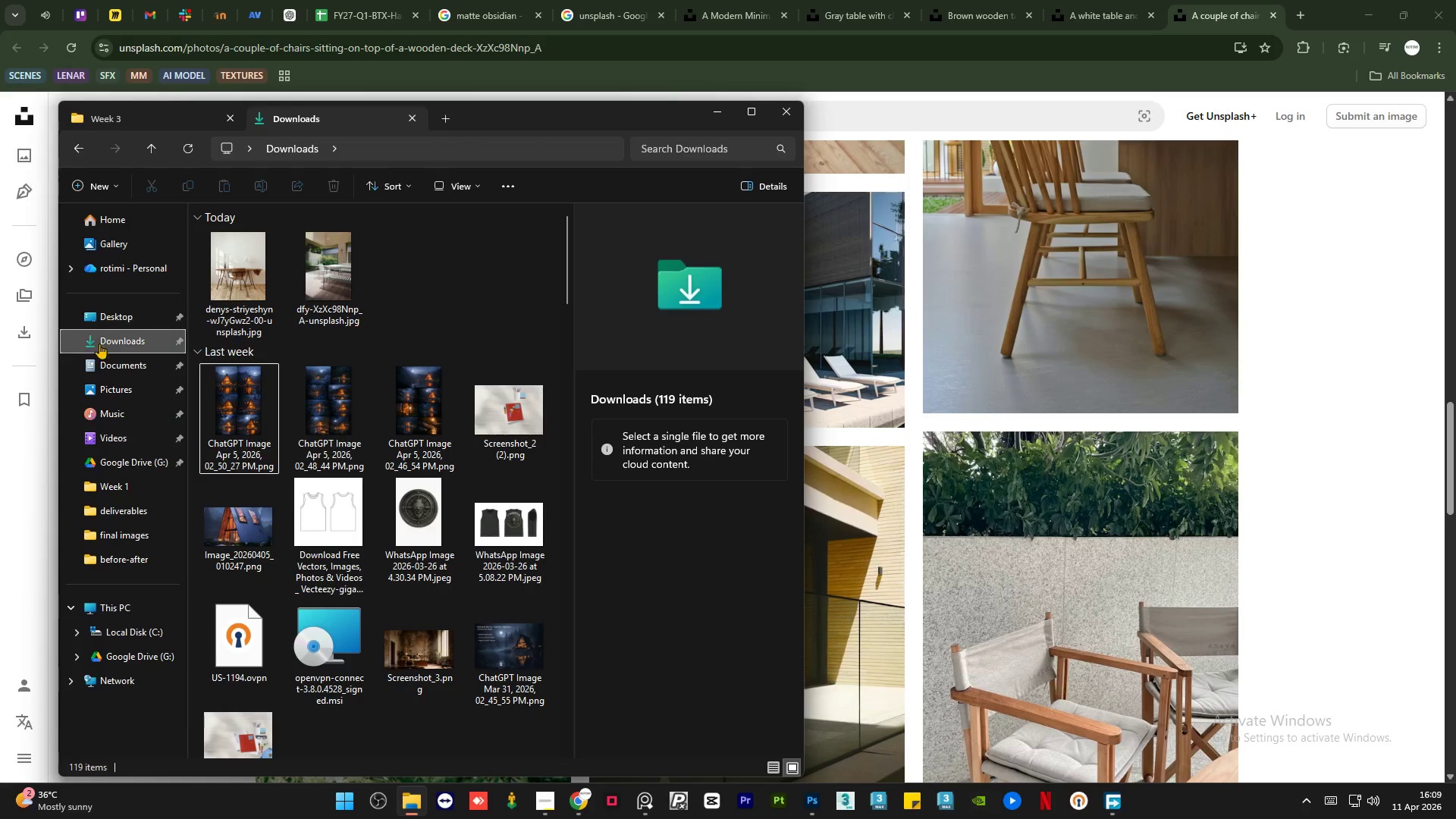 
left_click([115, 328])
 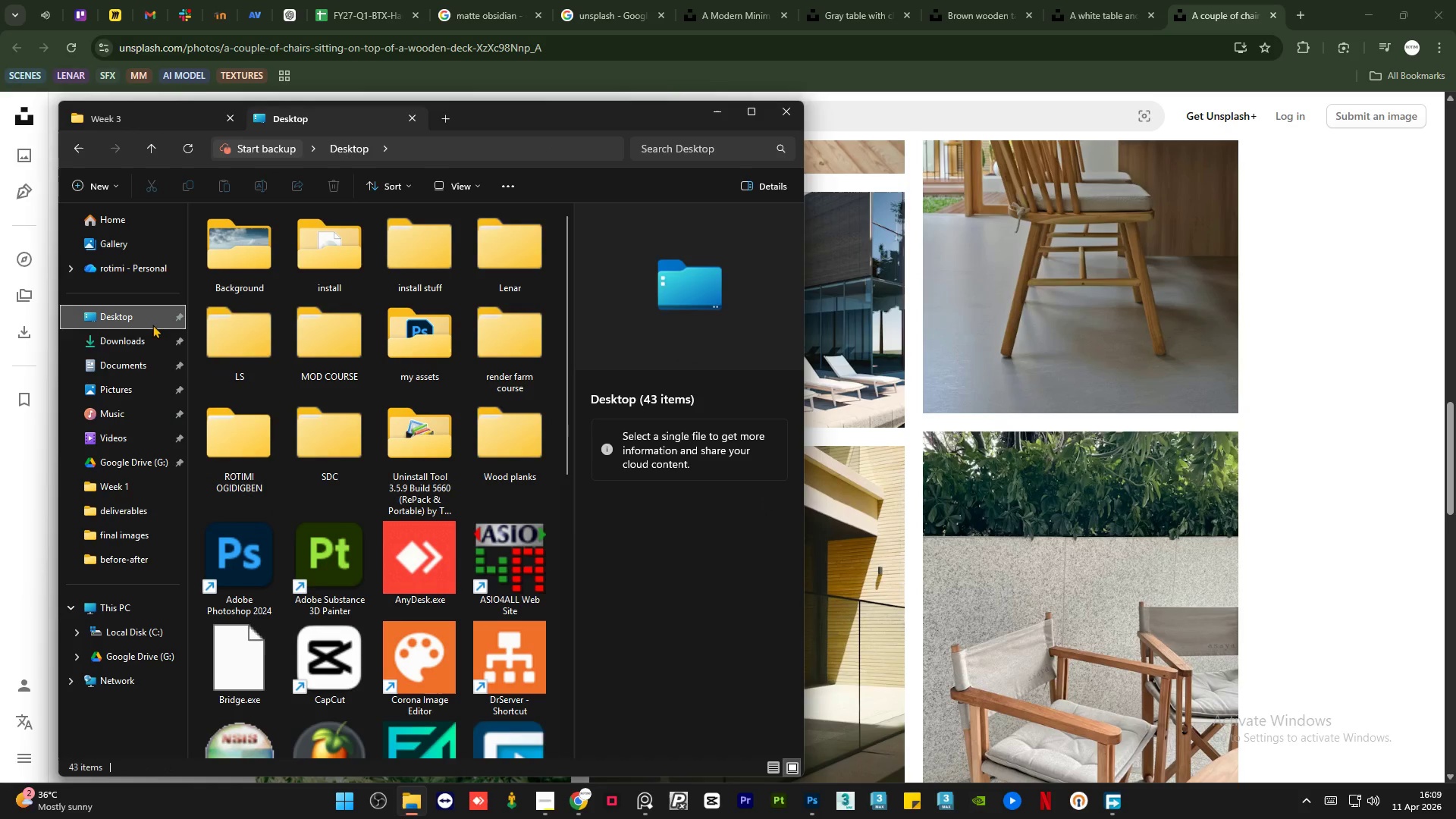 
left_click([136, 330])
 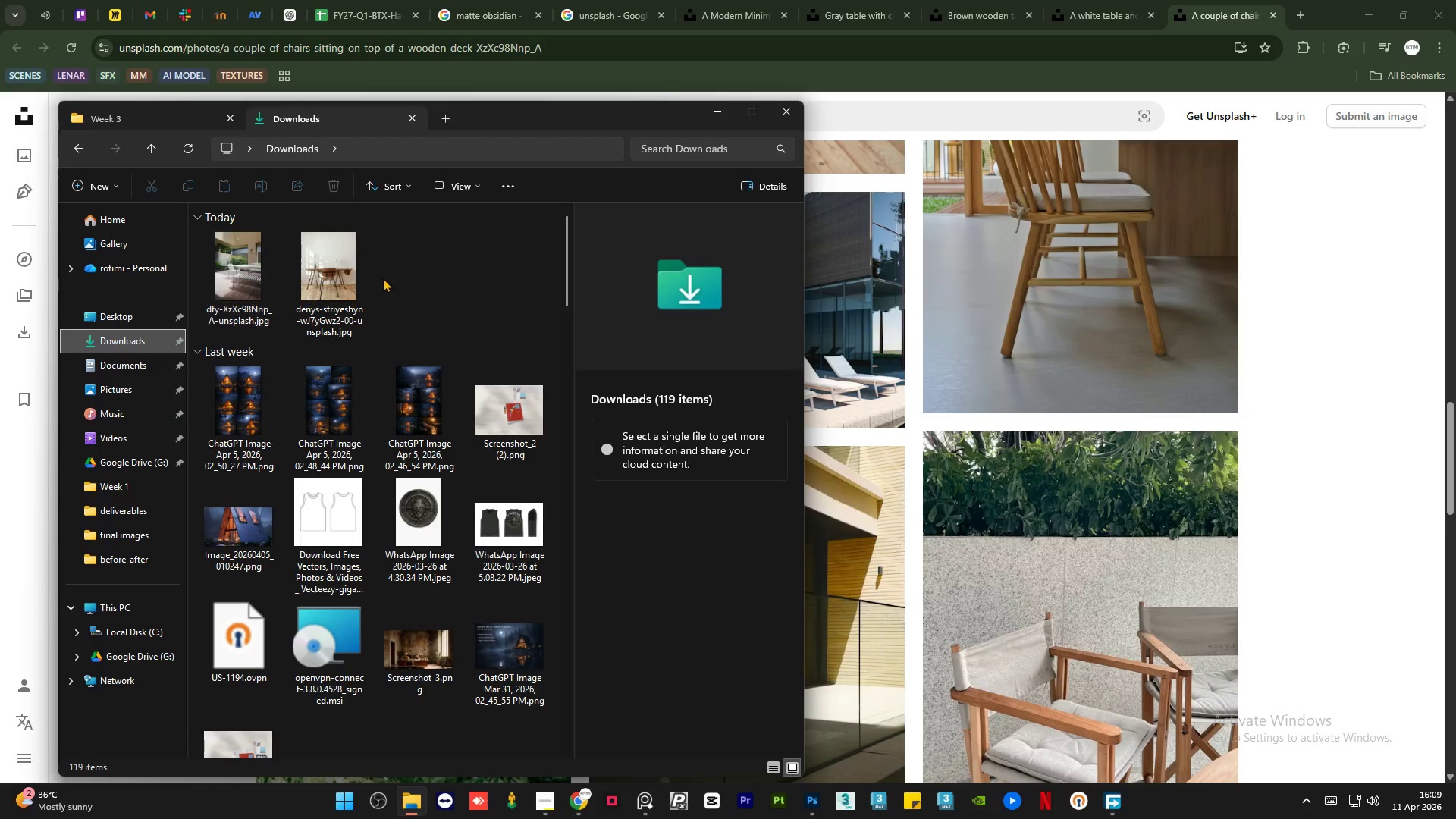 
left_click_drag(start_coordinate=[411, 273], to_coordinate=[250, 279])
 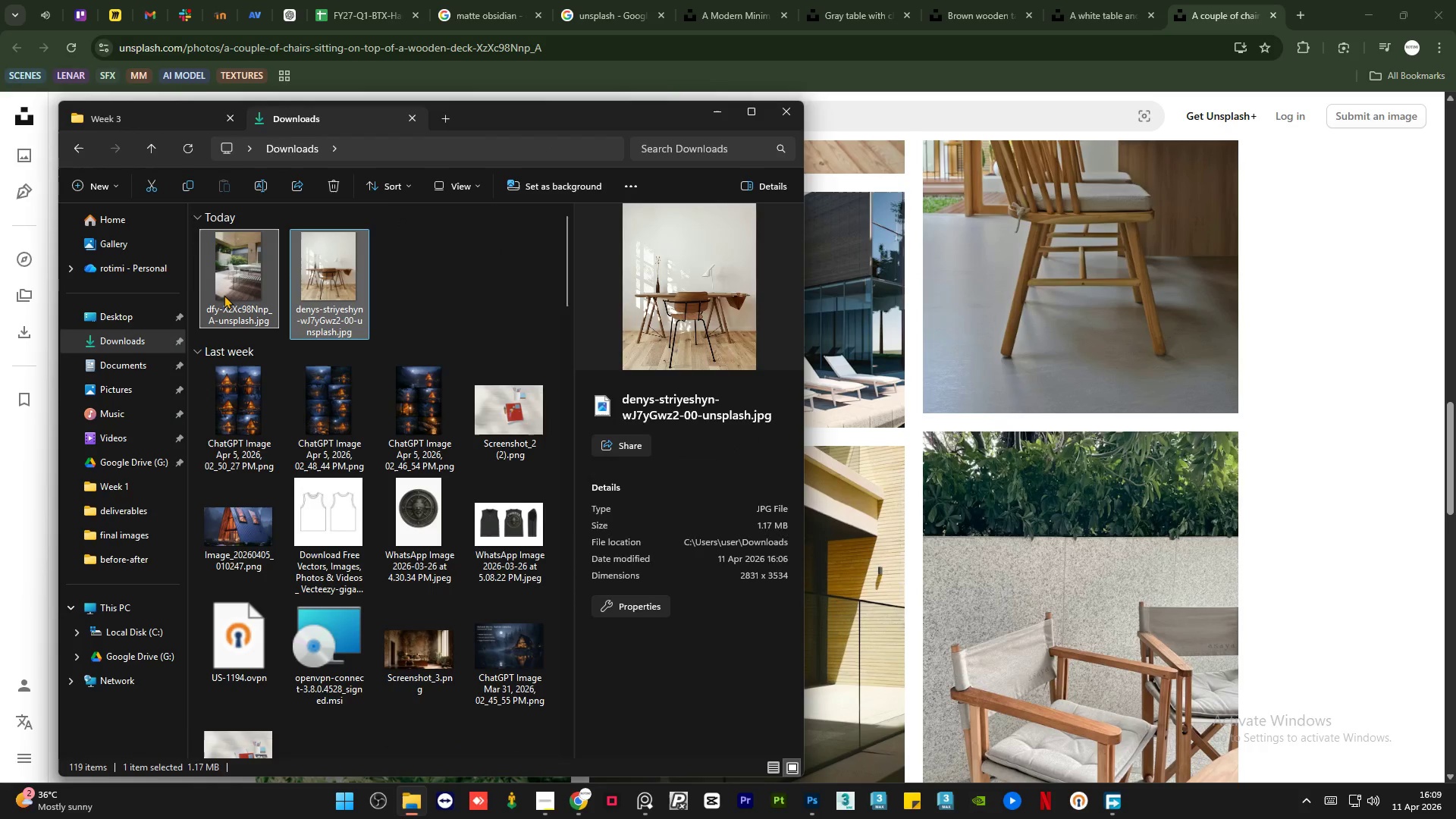 
left_click_drag(start_coordinate=[224, 295], to_coordinate=[339, 428])
 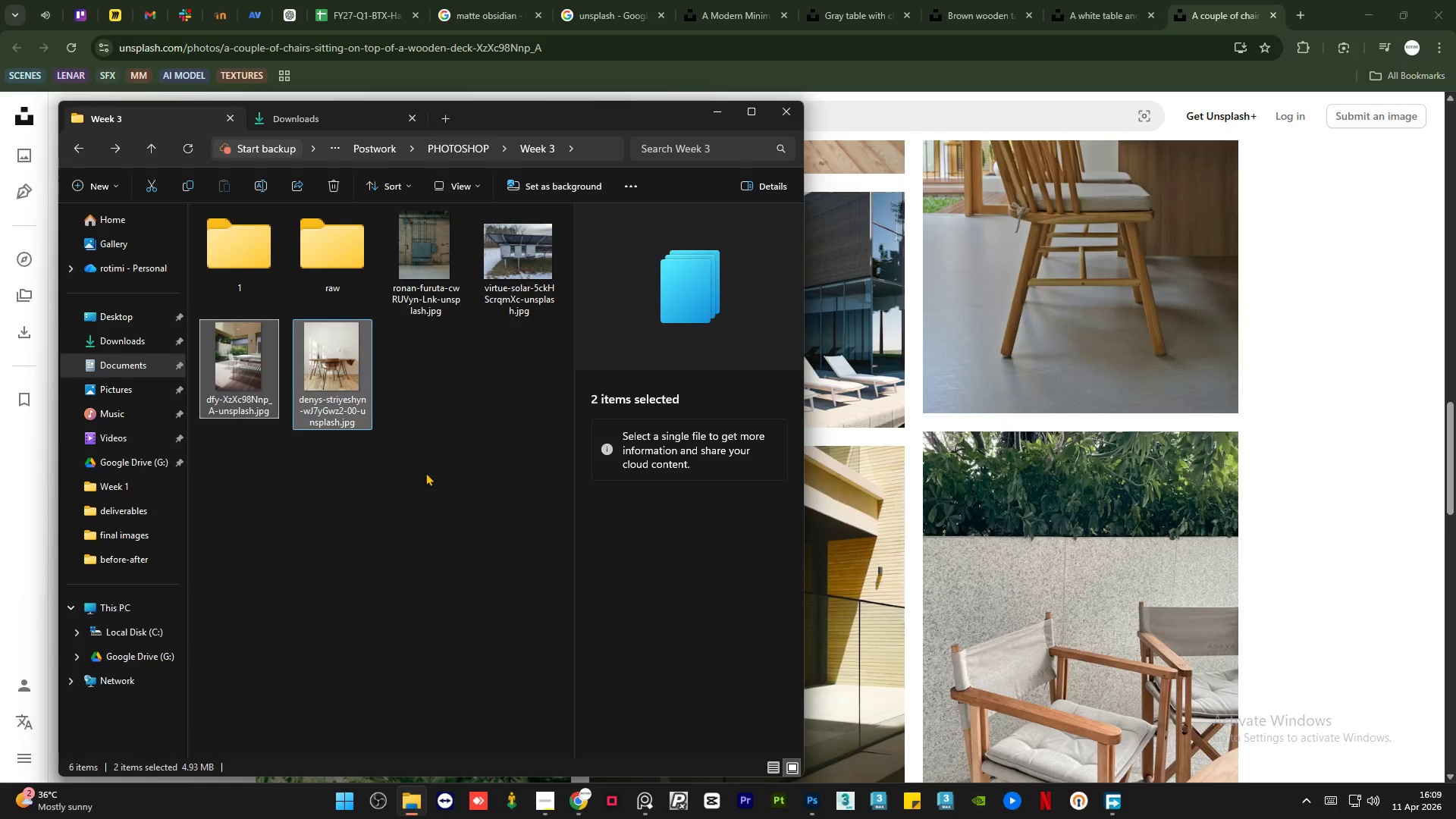 
left_click([425, 472])
 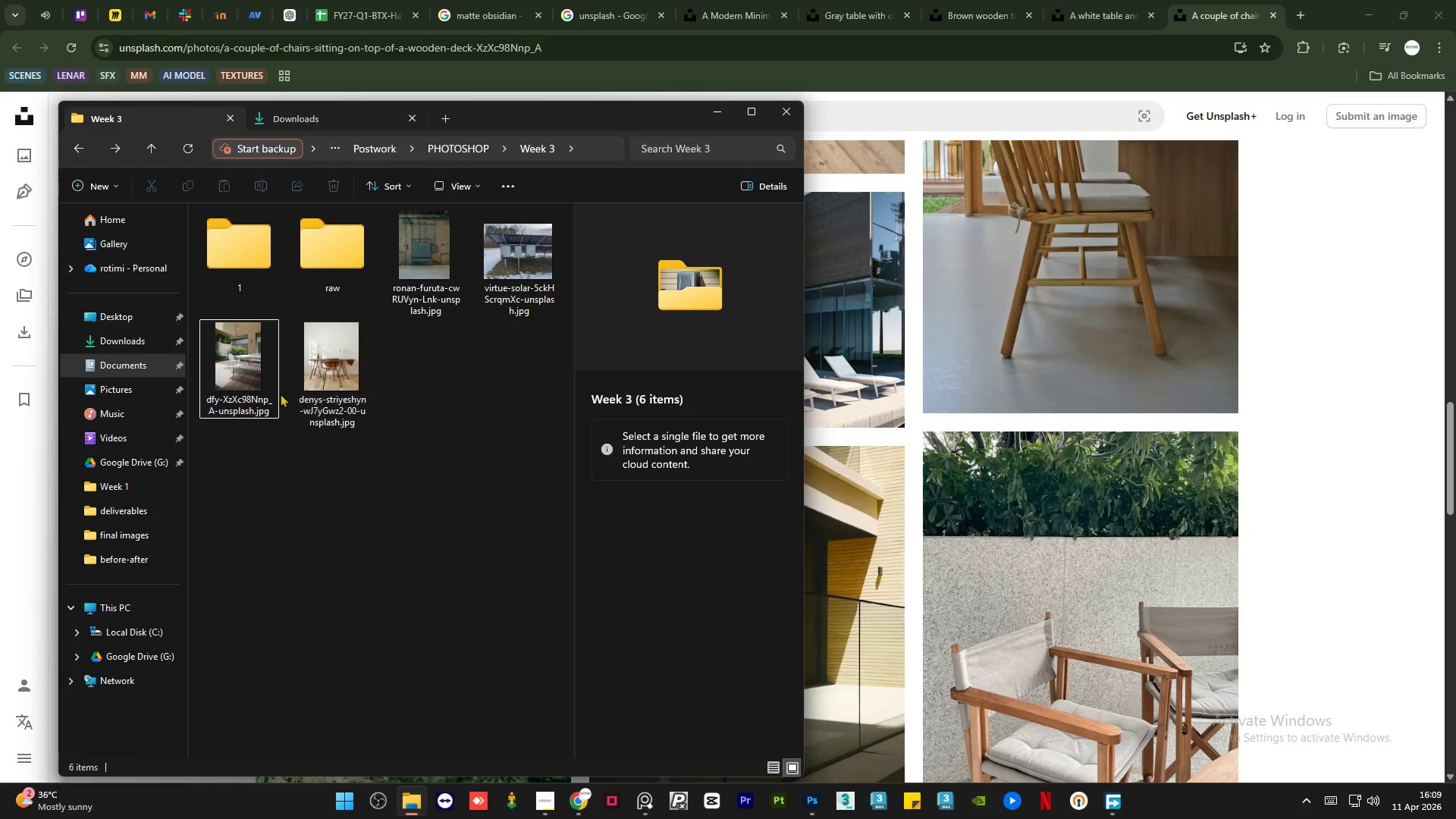 
left_click([234, 370])
 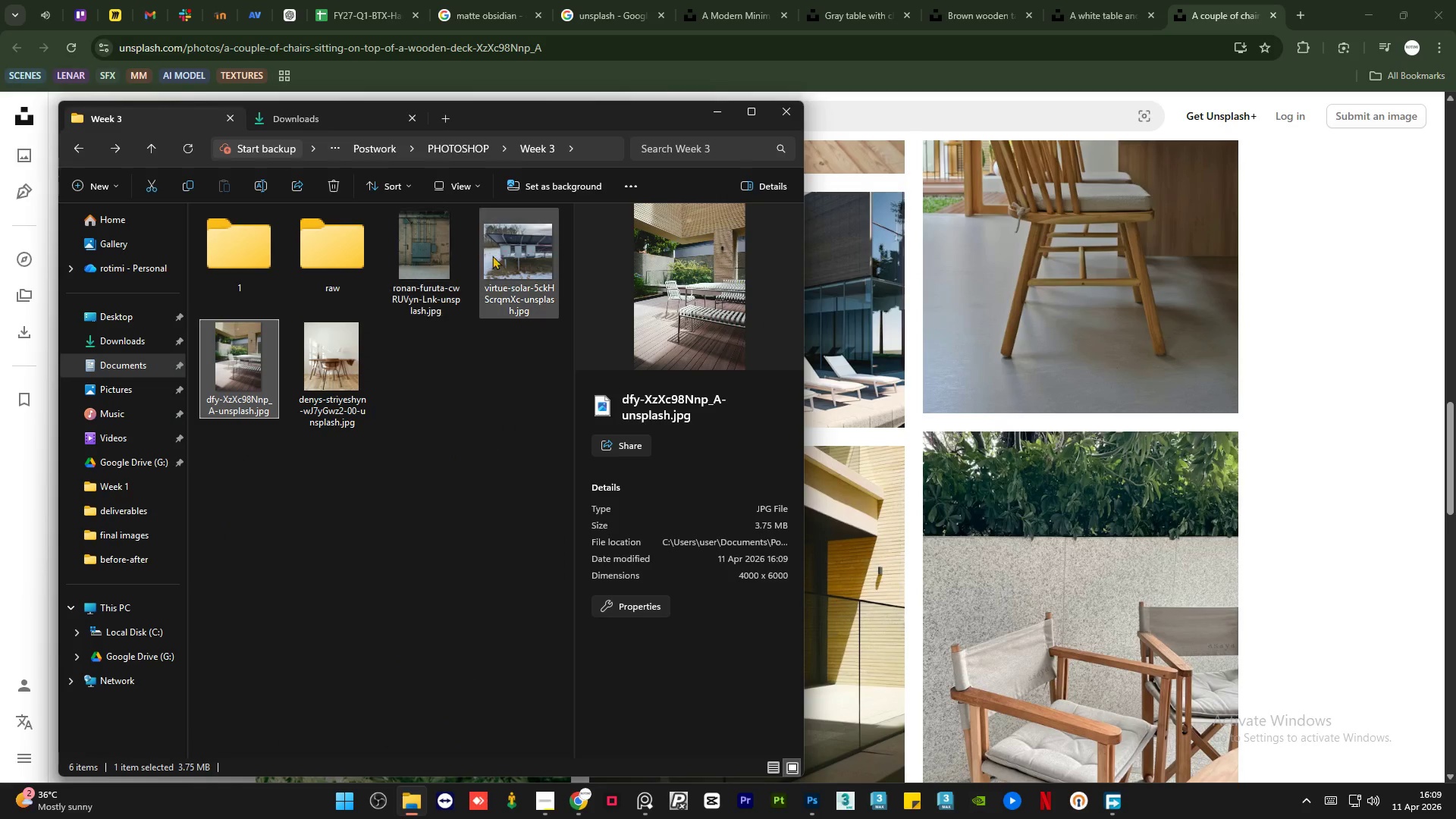 
hold_key(key=ControlLeft, duration=0.64)
 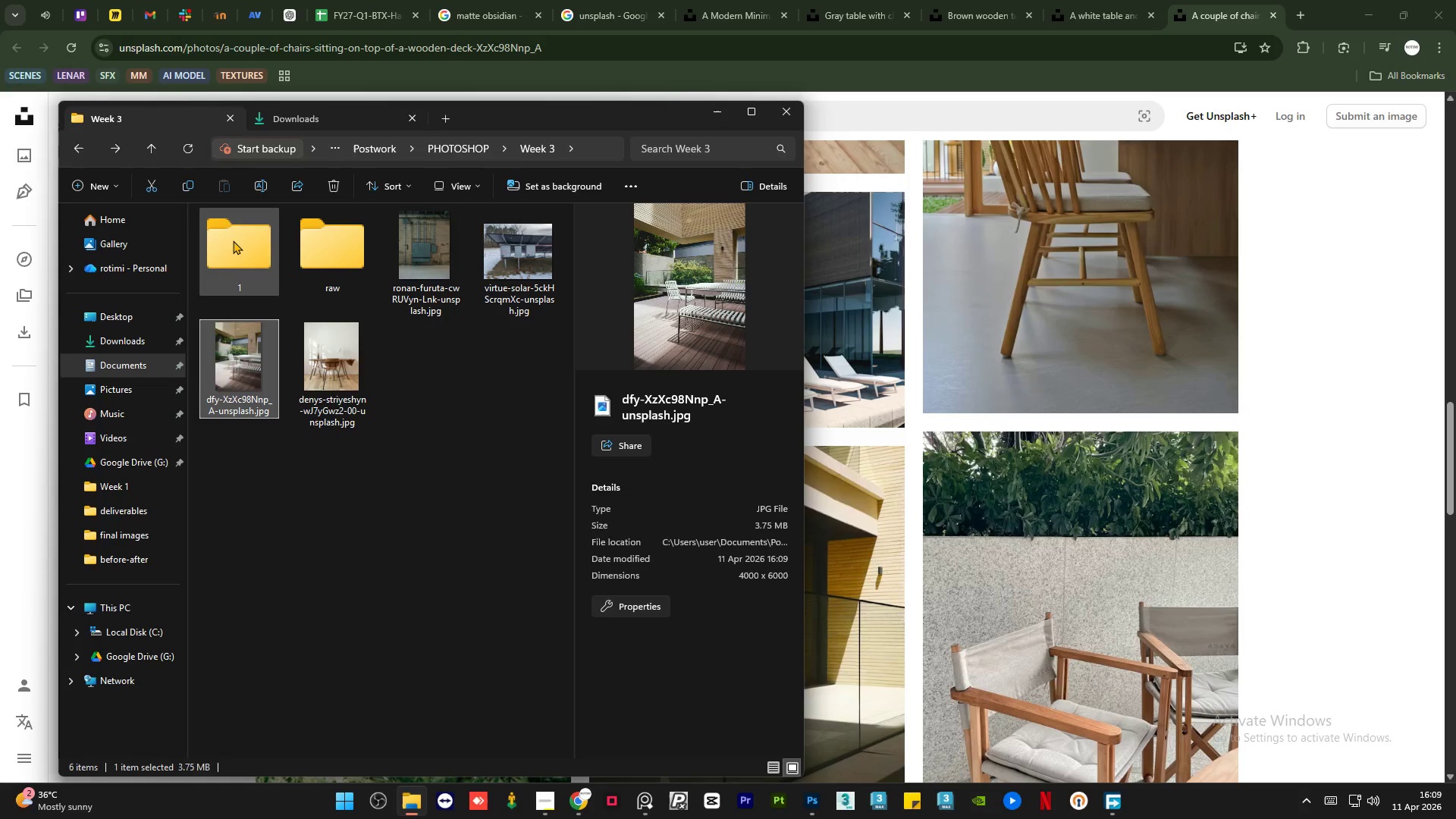 
double_click([233, 240])
 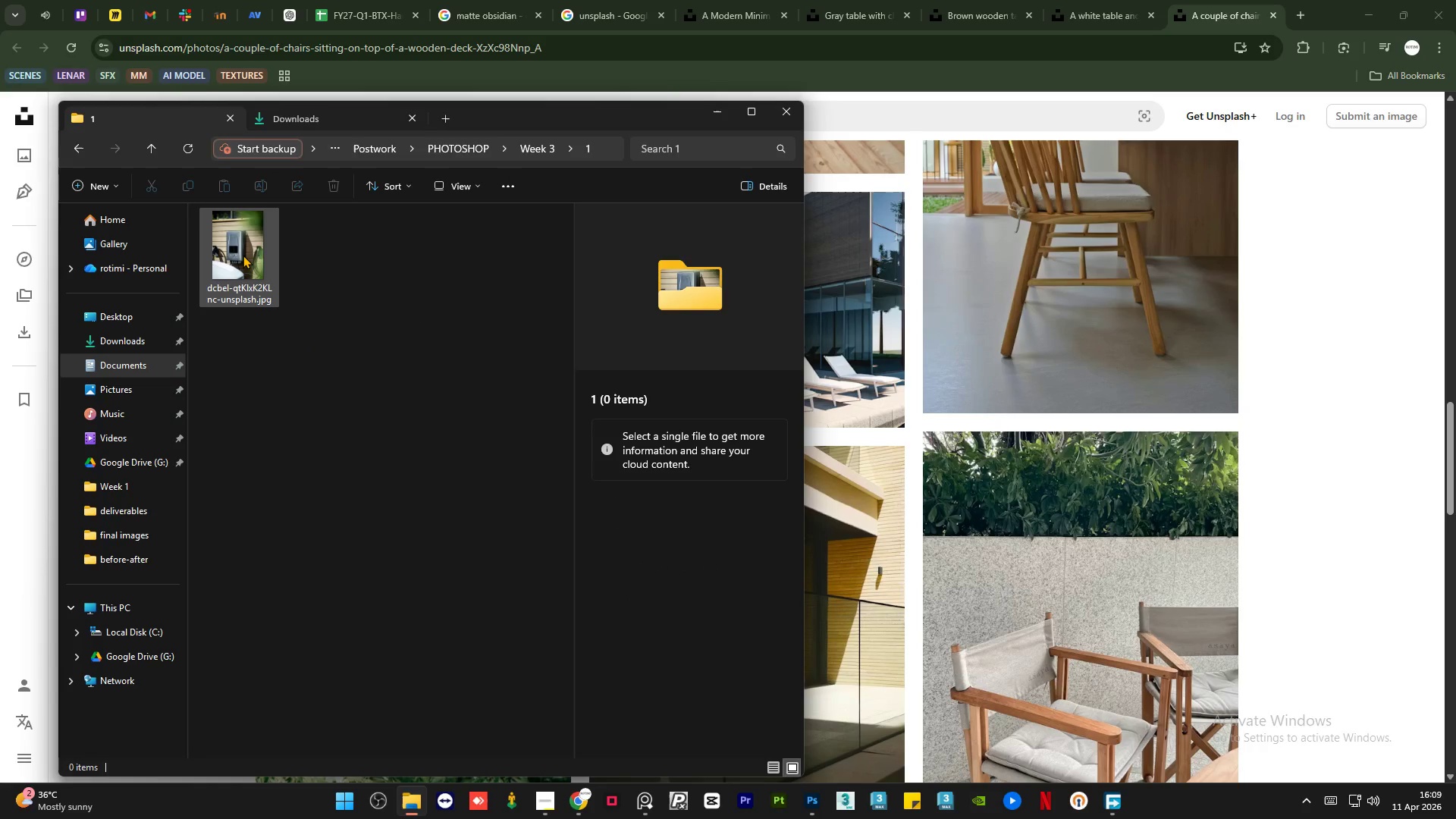 
left_click([243, 255])
 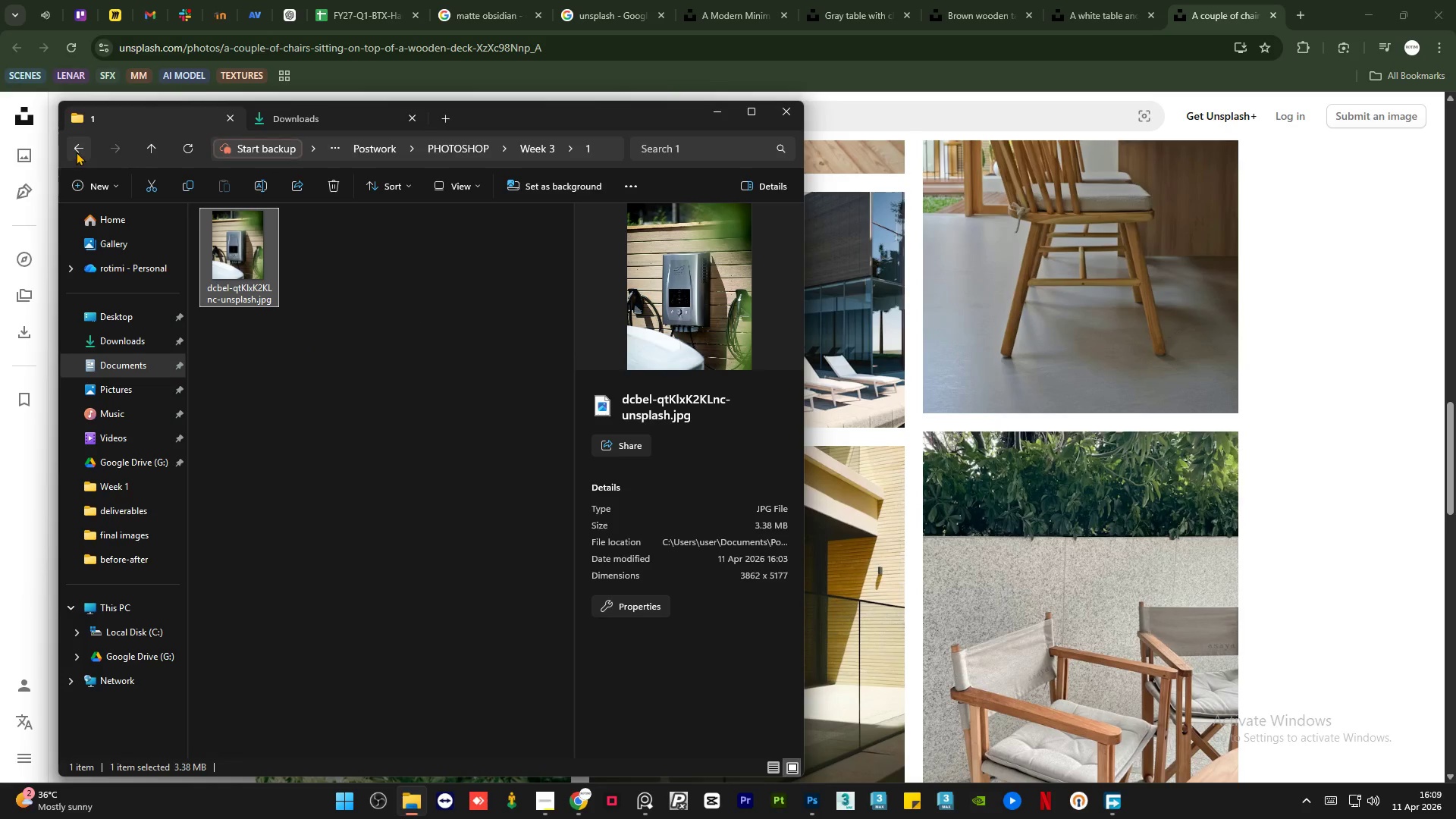 
left_click([76, 149])
 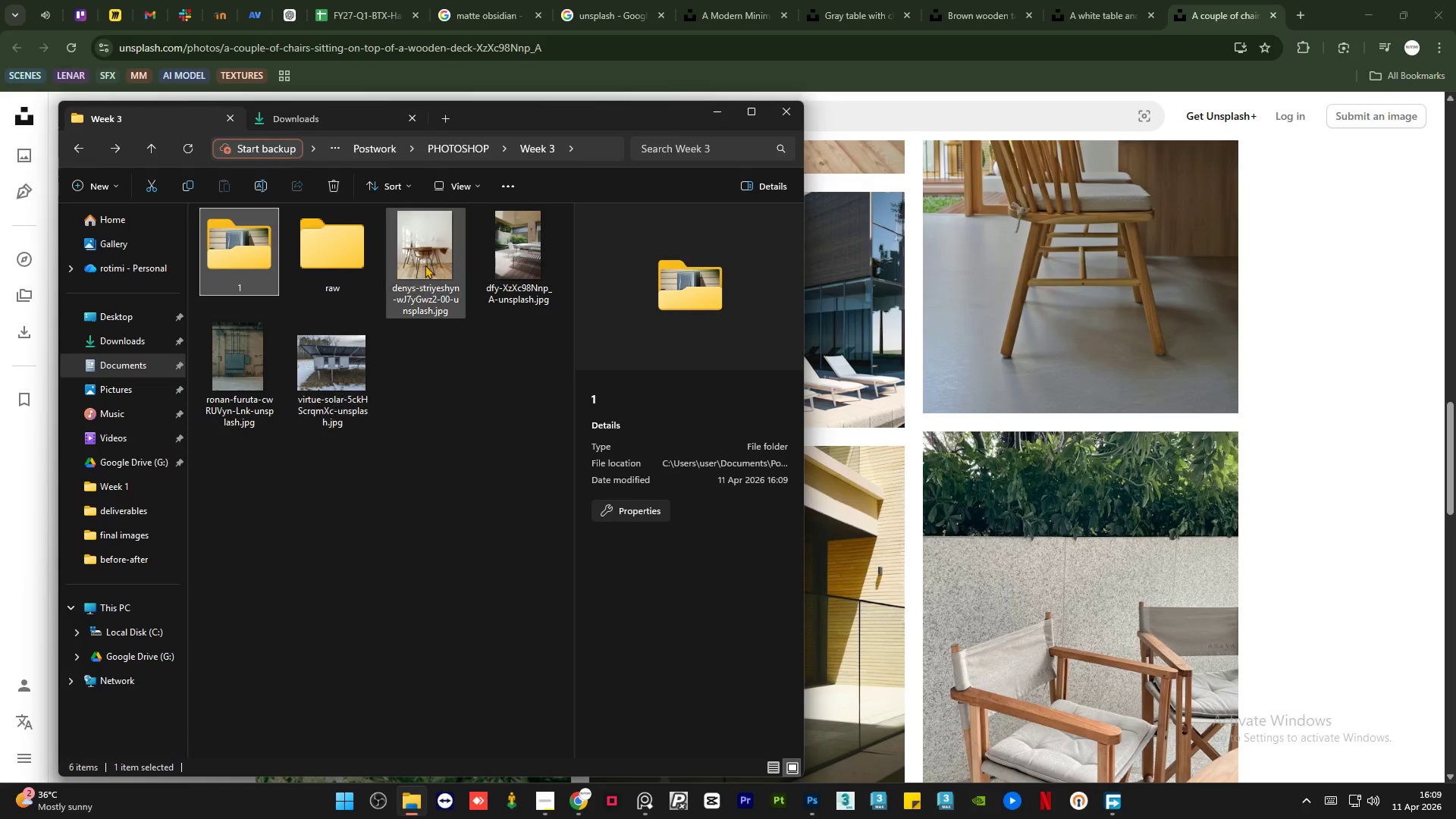 
left_click([511, 272])
 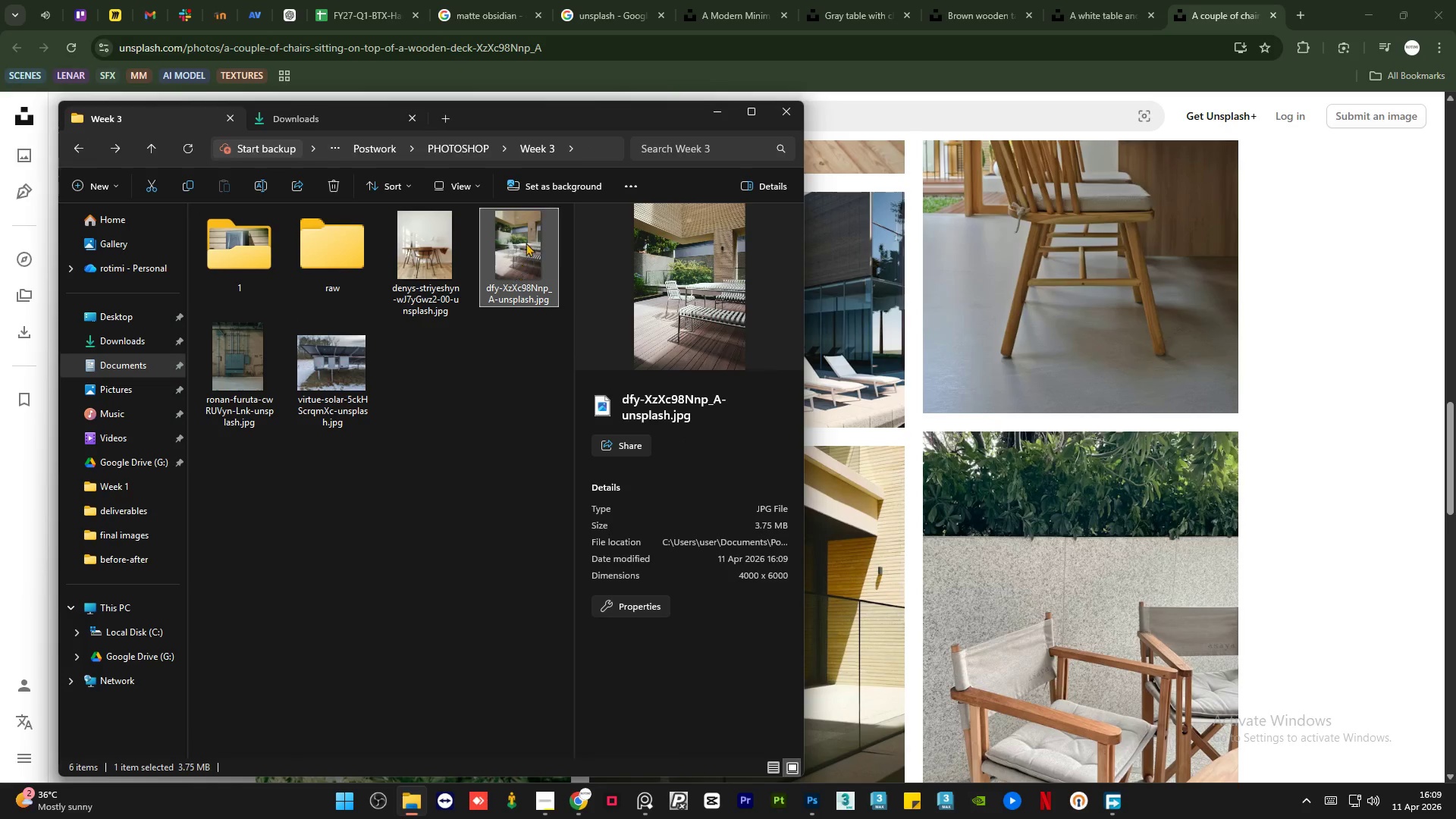 
left_click_drag(start_coordinate=[526, 243], to_coordinate=[254, 256])
 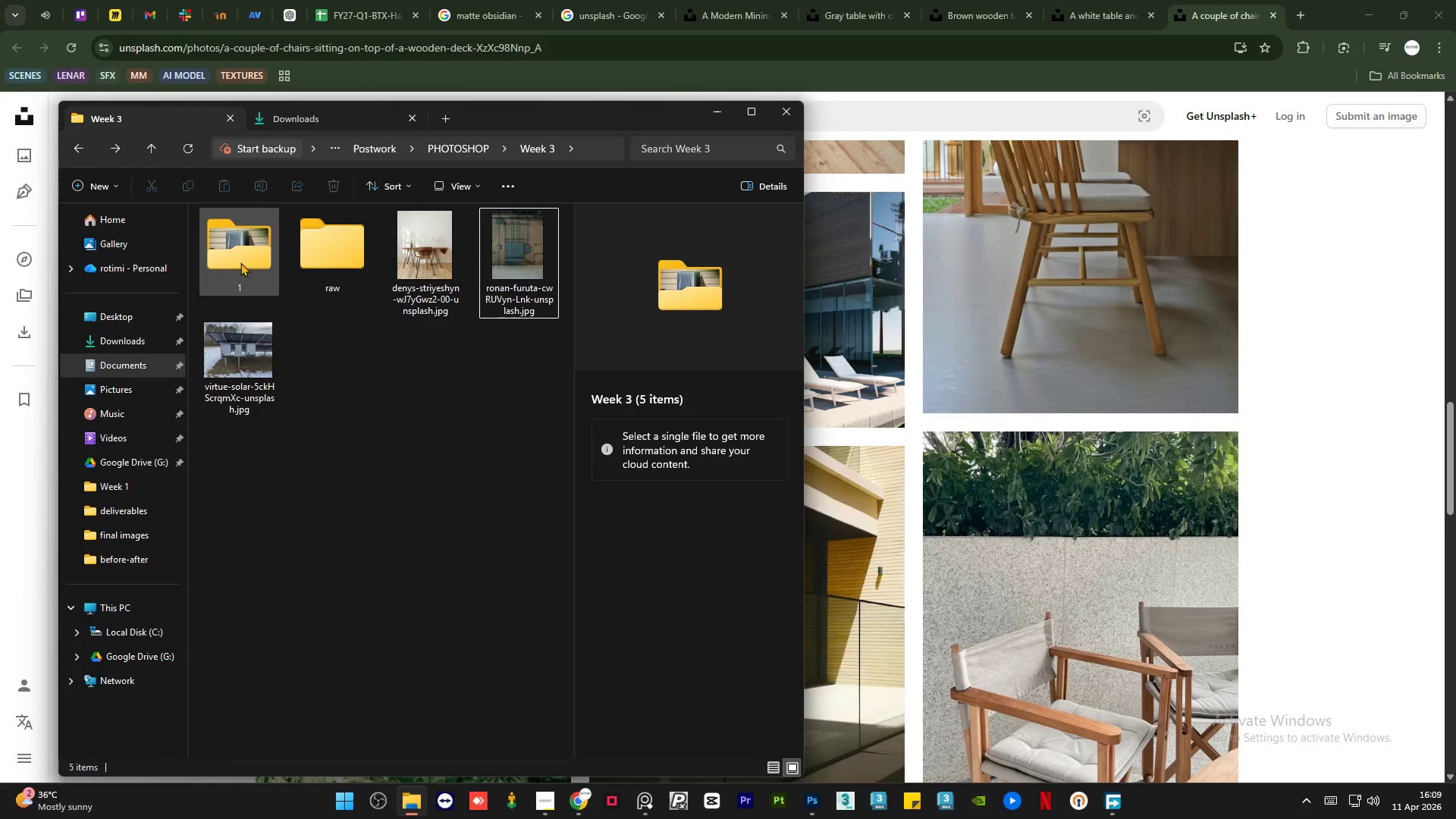 
left_click_drag(start_coordinate=[229, 249], to_coordinate=[319, 239])
 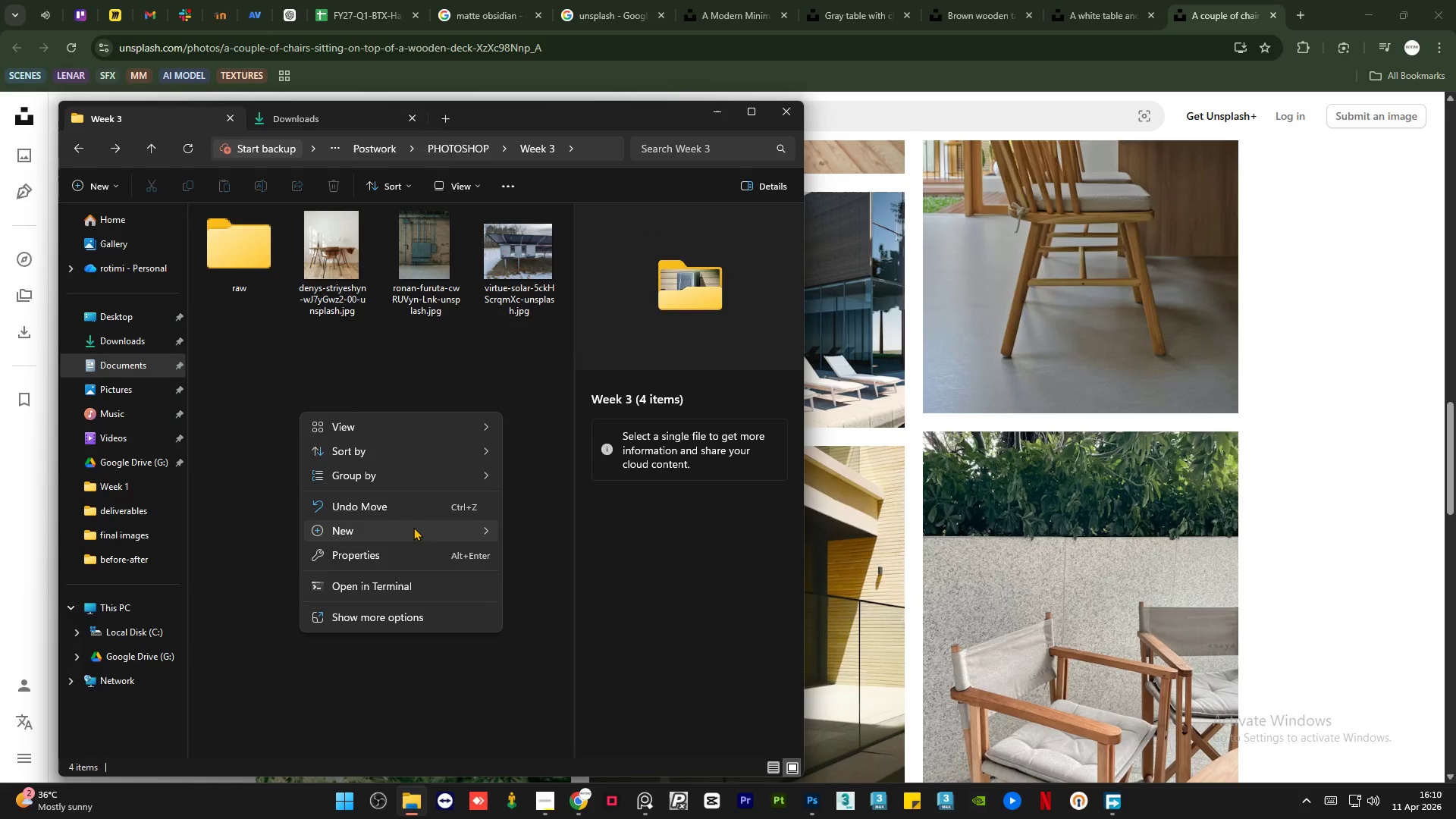 
left_click([540, 531])
 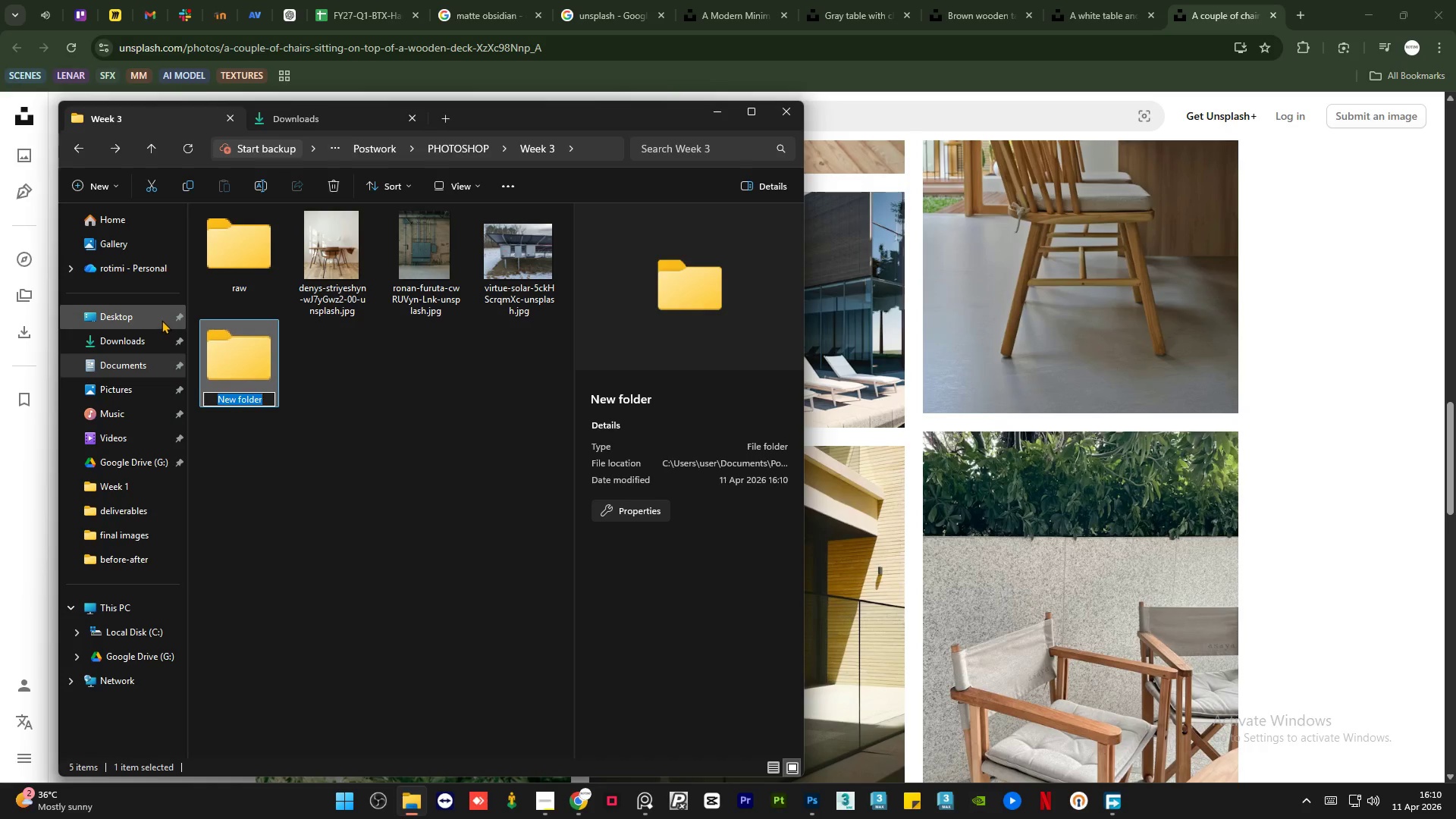 
key(2)
 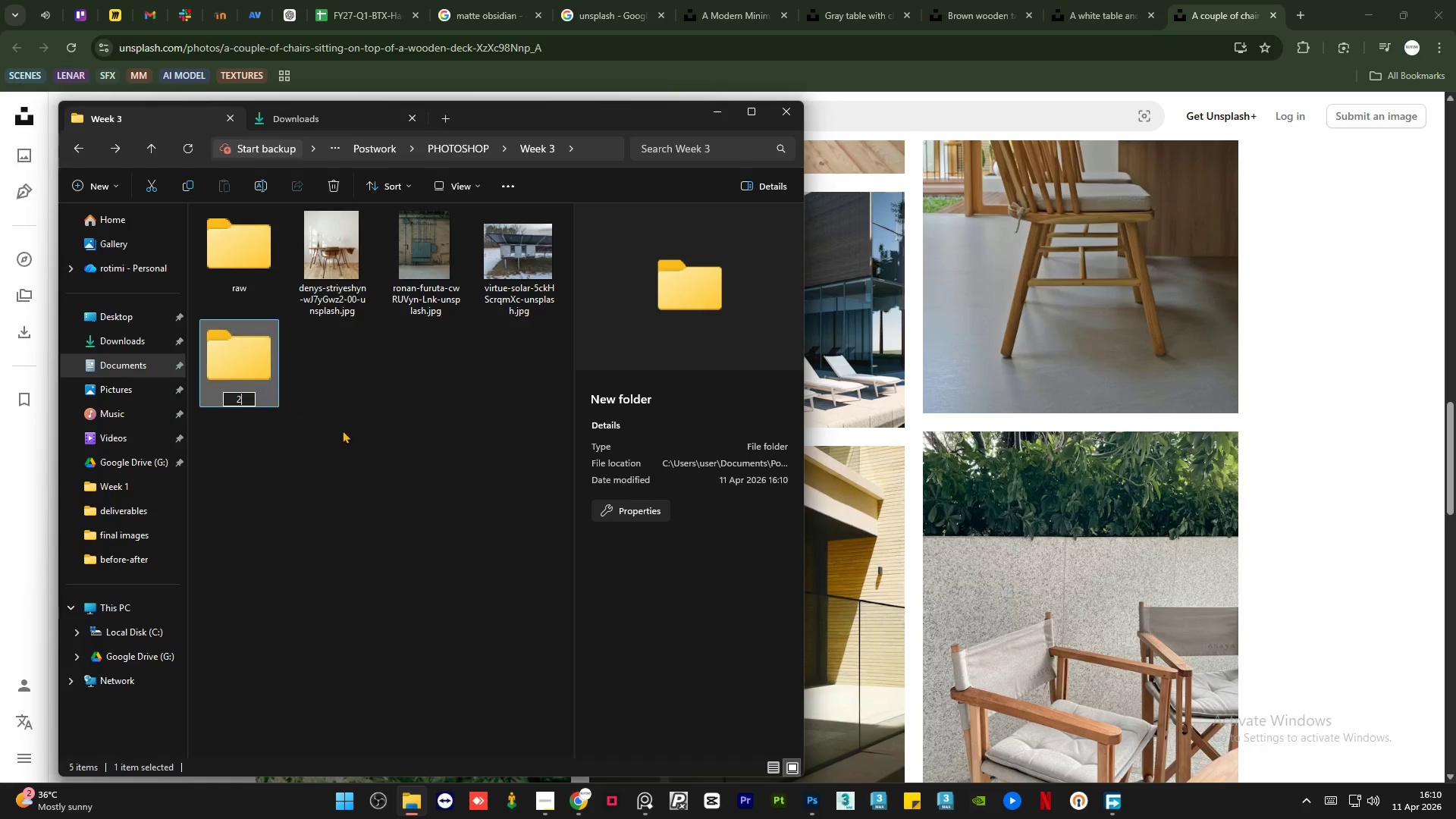 
left_click([372, 447])
 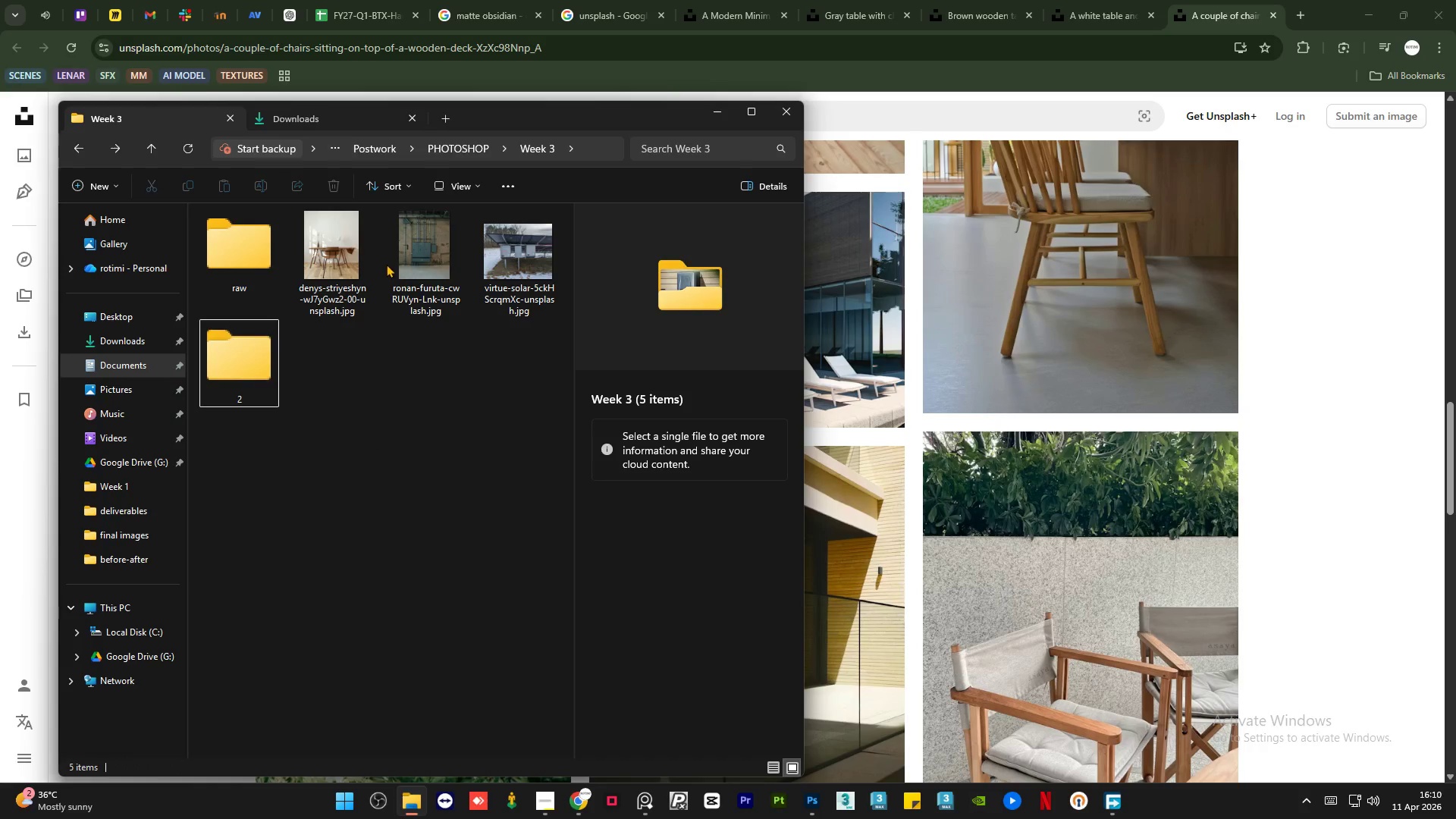 
left_click([434, 261])
 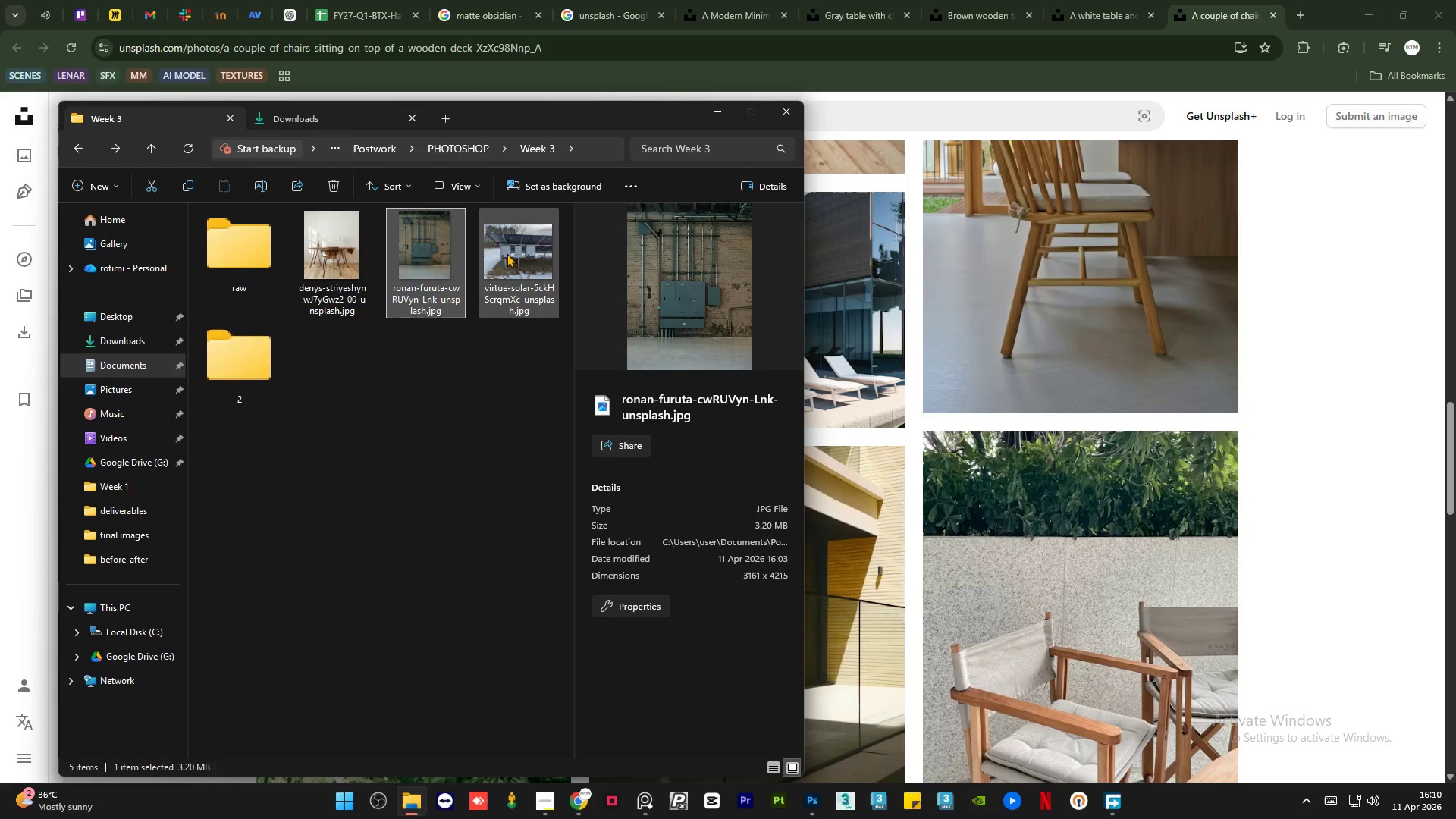 
left_click([525, 253])
 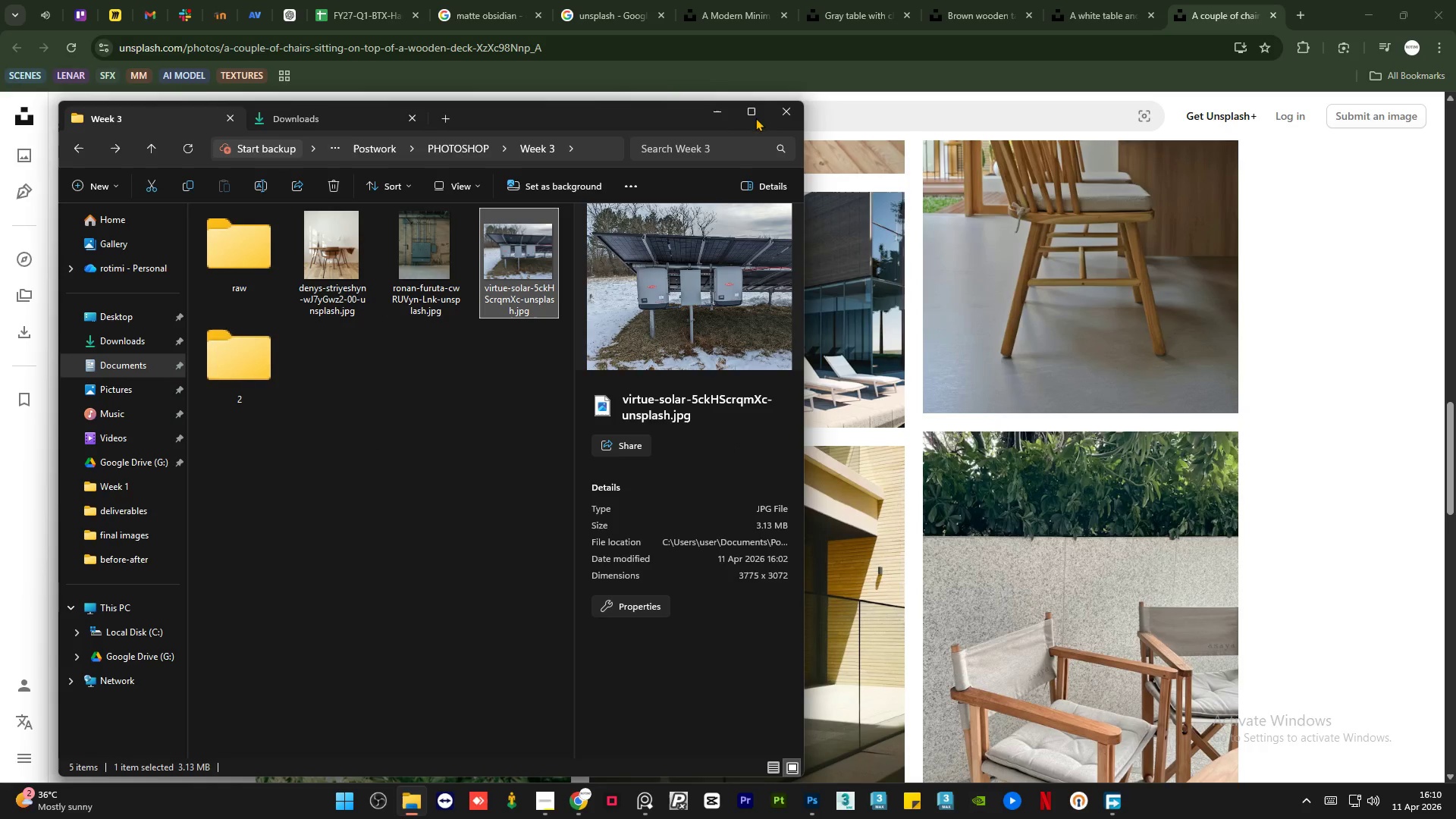 
left_click([723, 118])
 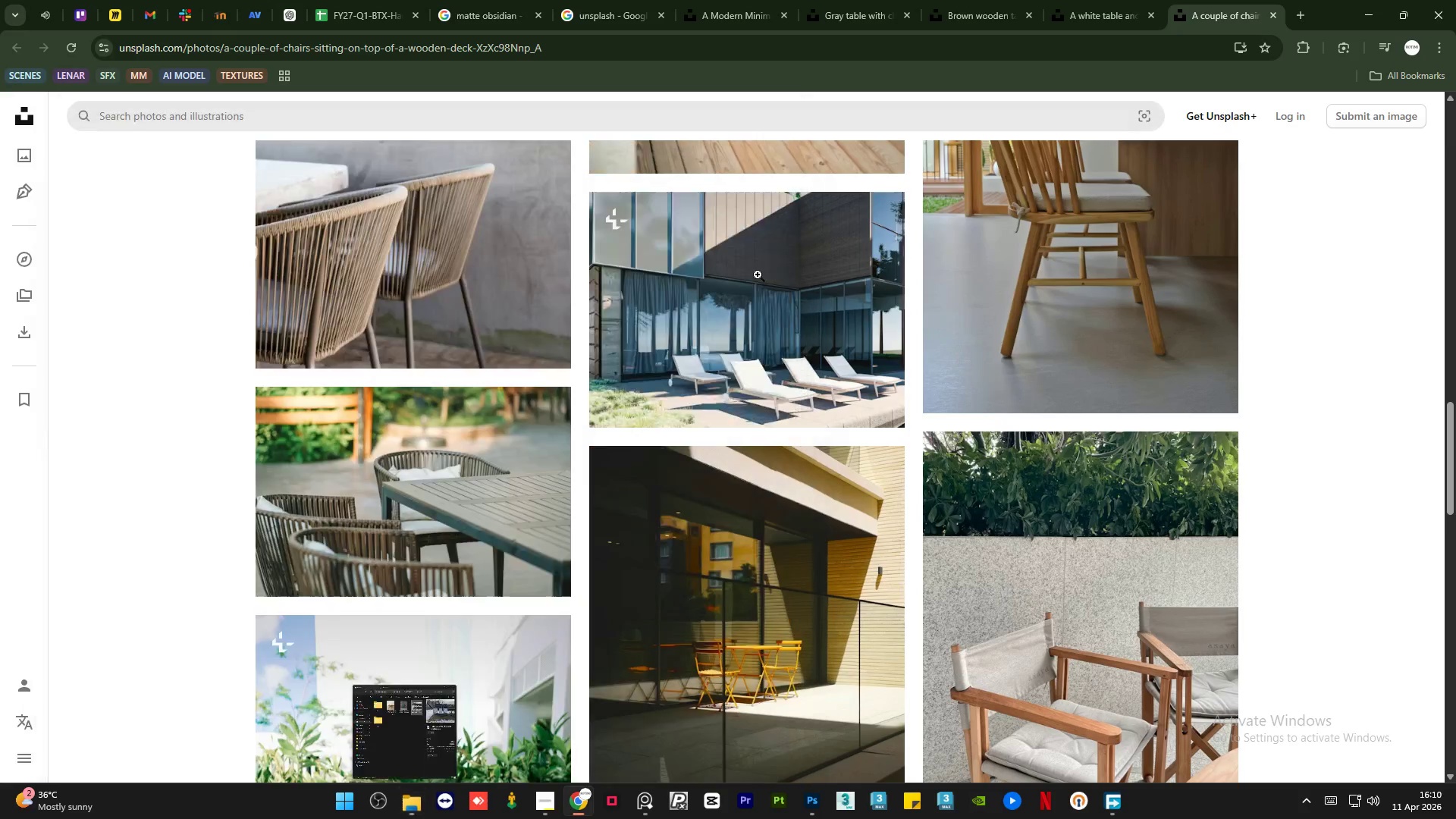 
scroll: coordinate [752, 404], scroll_direction: down, amount: 14.0
 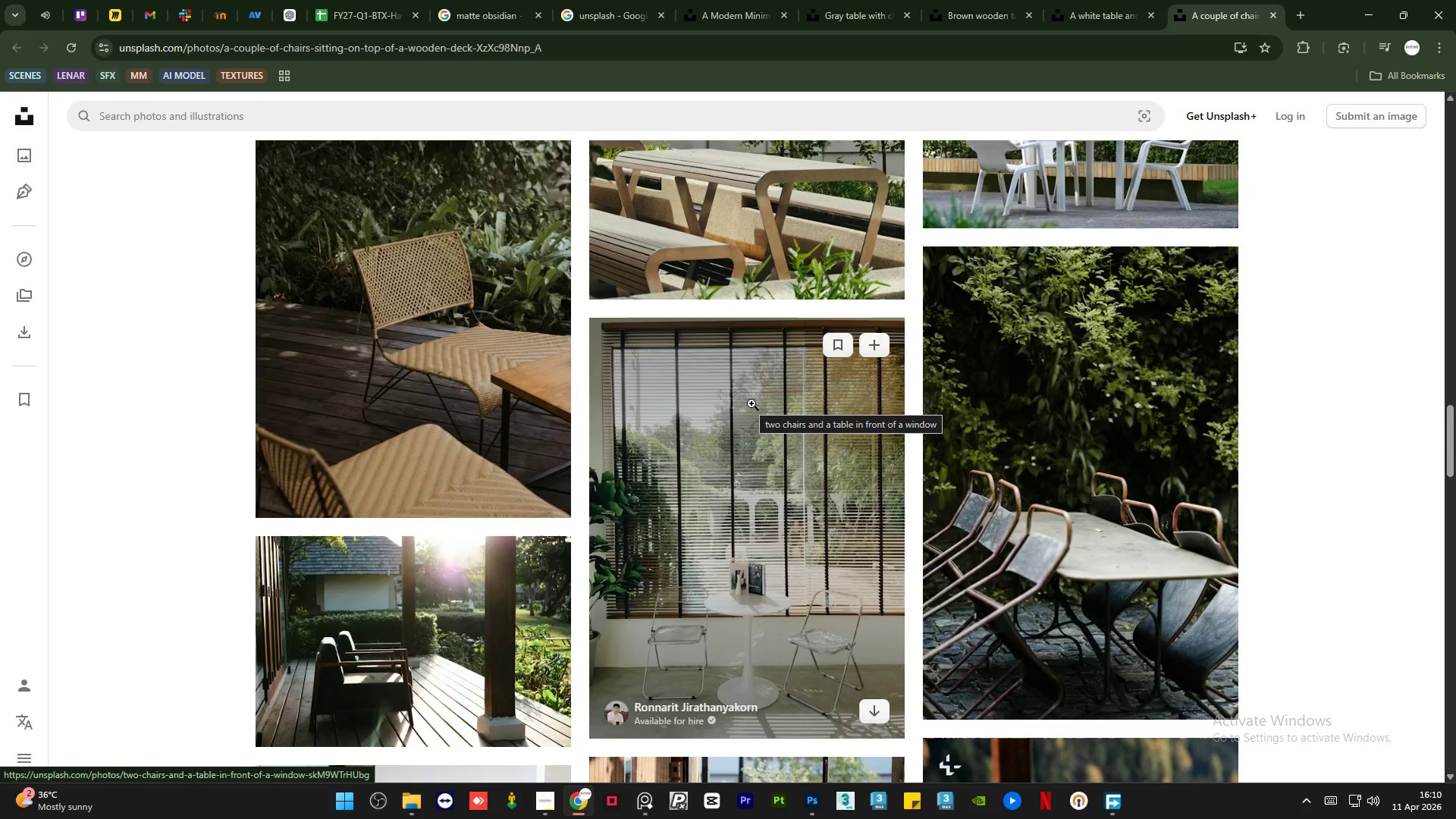 
scroll: coordinate [752, 403], scroll_direction: up, amount: 4.0
 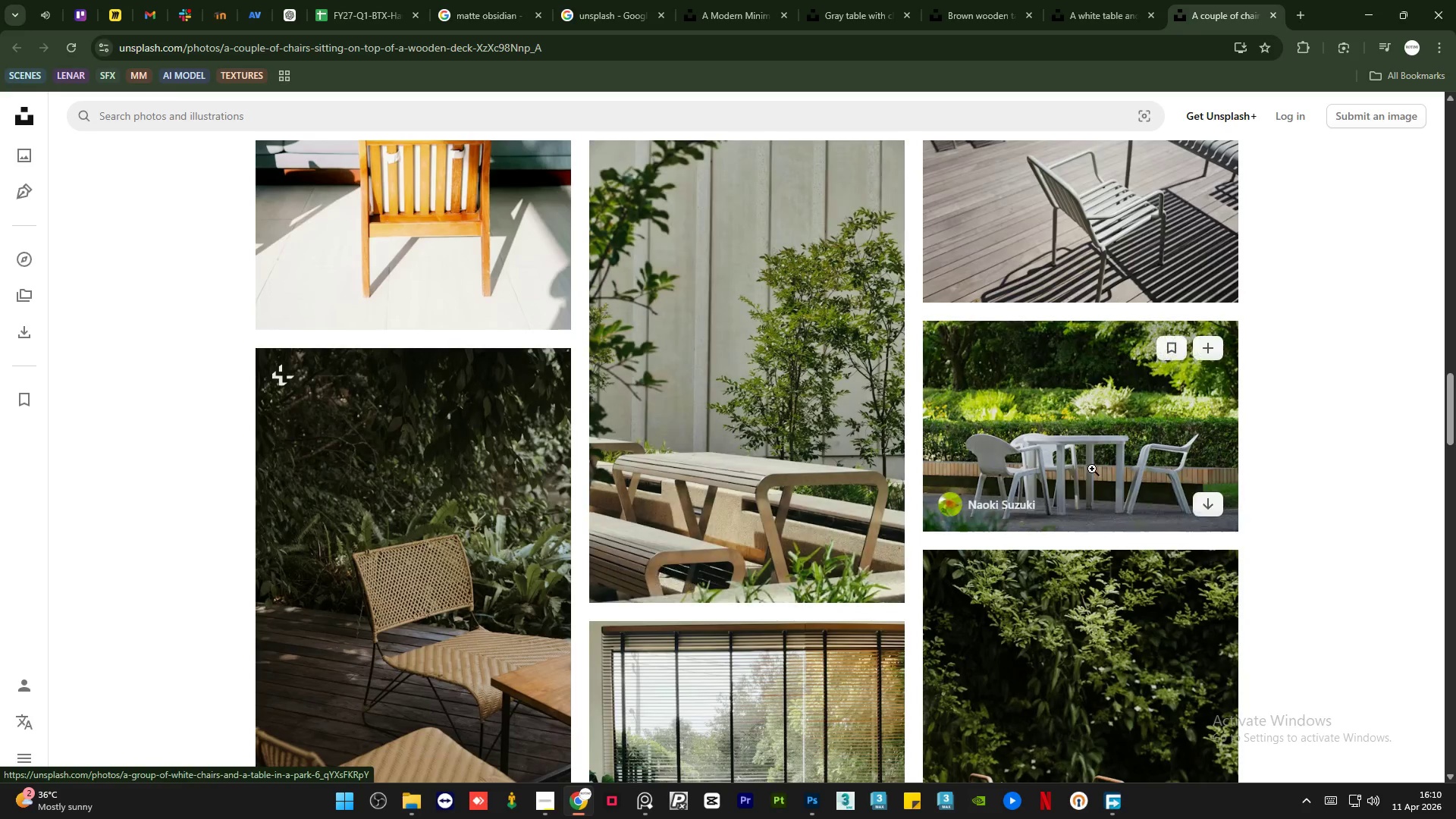 
scroll: coordinate [1081, 331], scroll_direction: down, amount: 8.0
 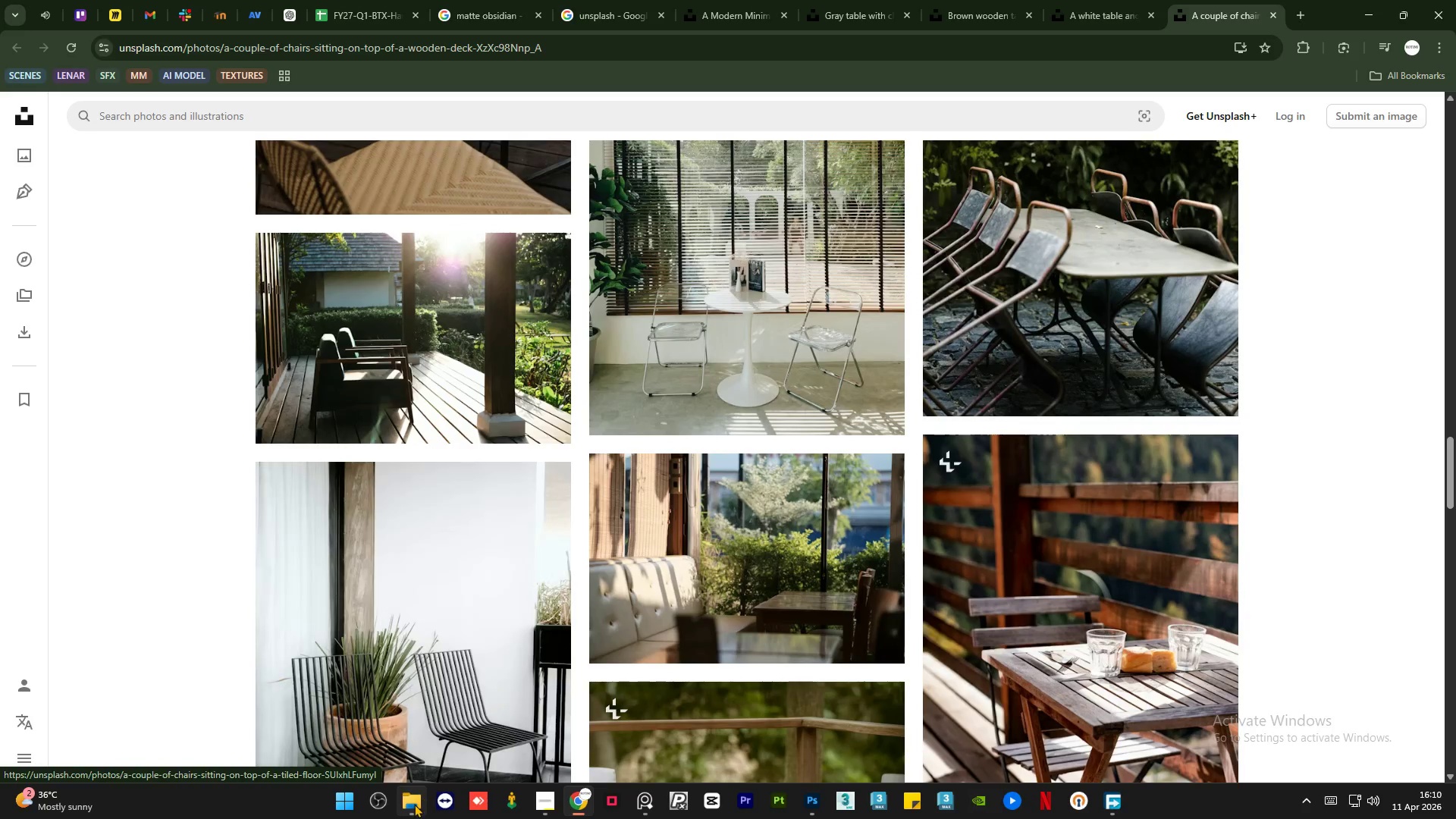 
wait(5.96)
 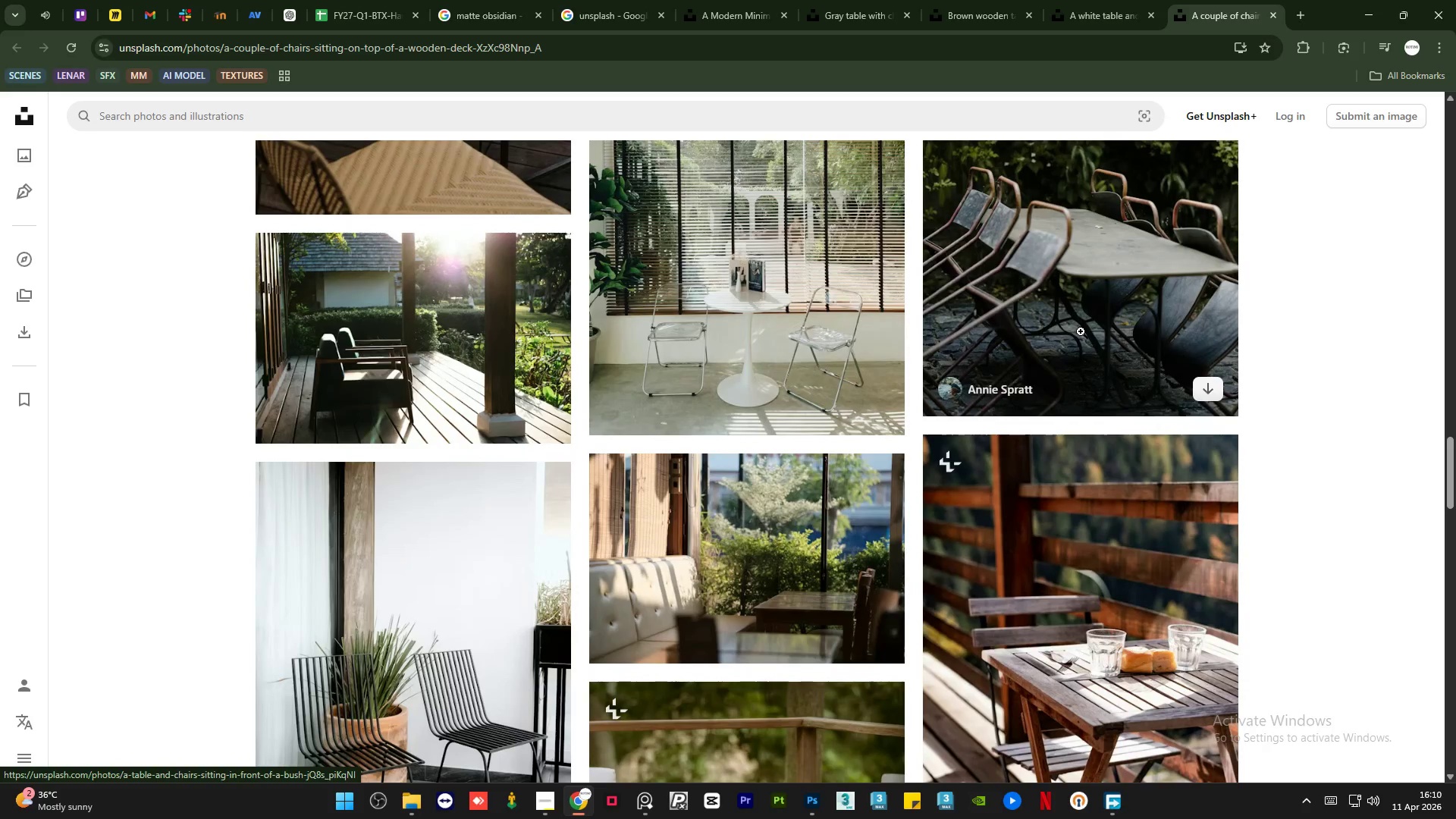 
left_click([411, 806])
 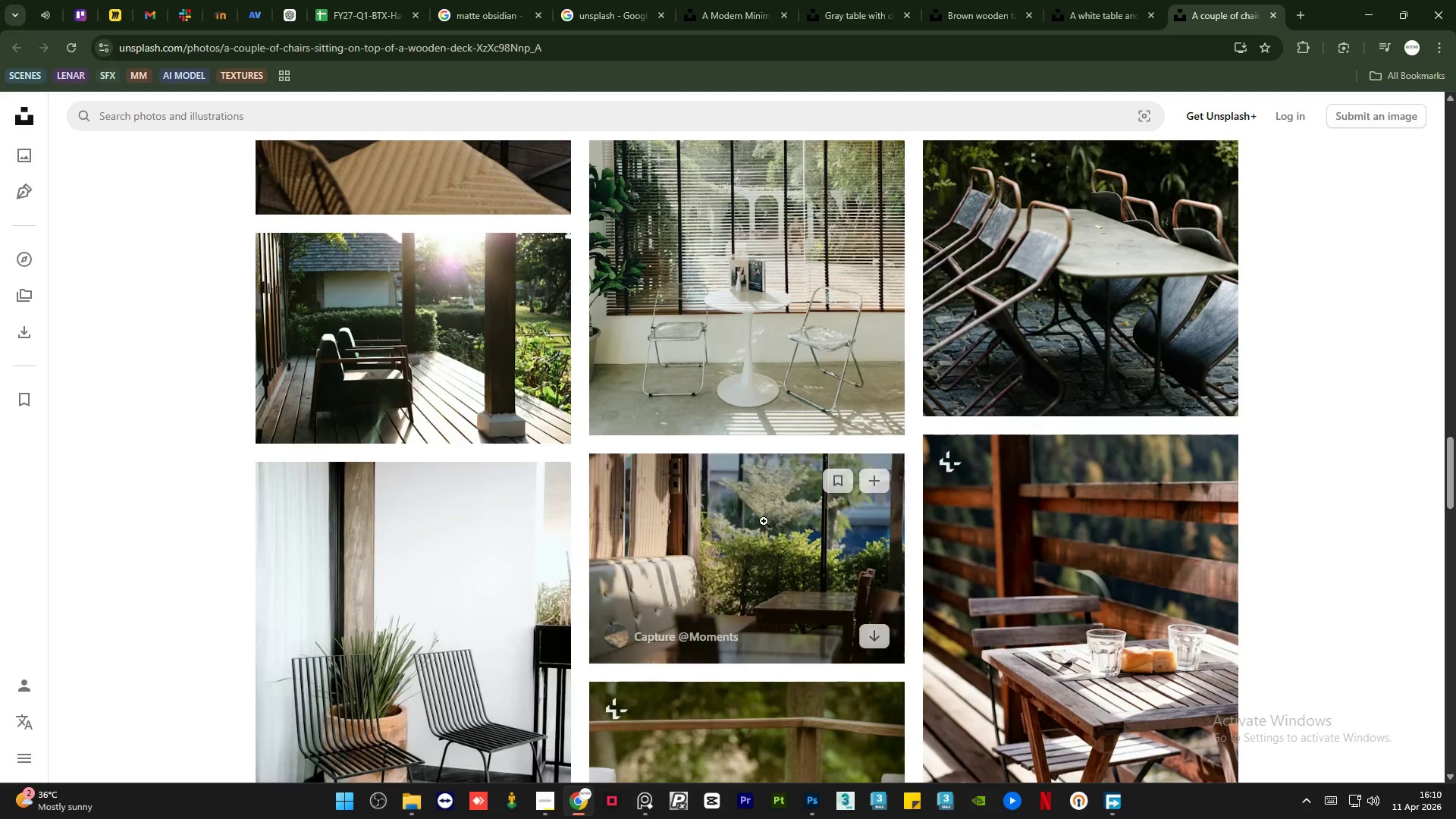 
scroll: coordinate [773, 497], scroll_direction: down, amount: 27.0
 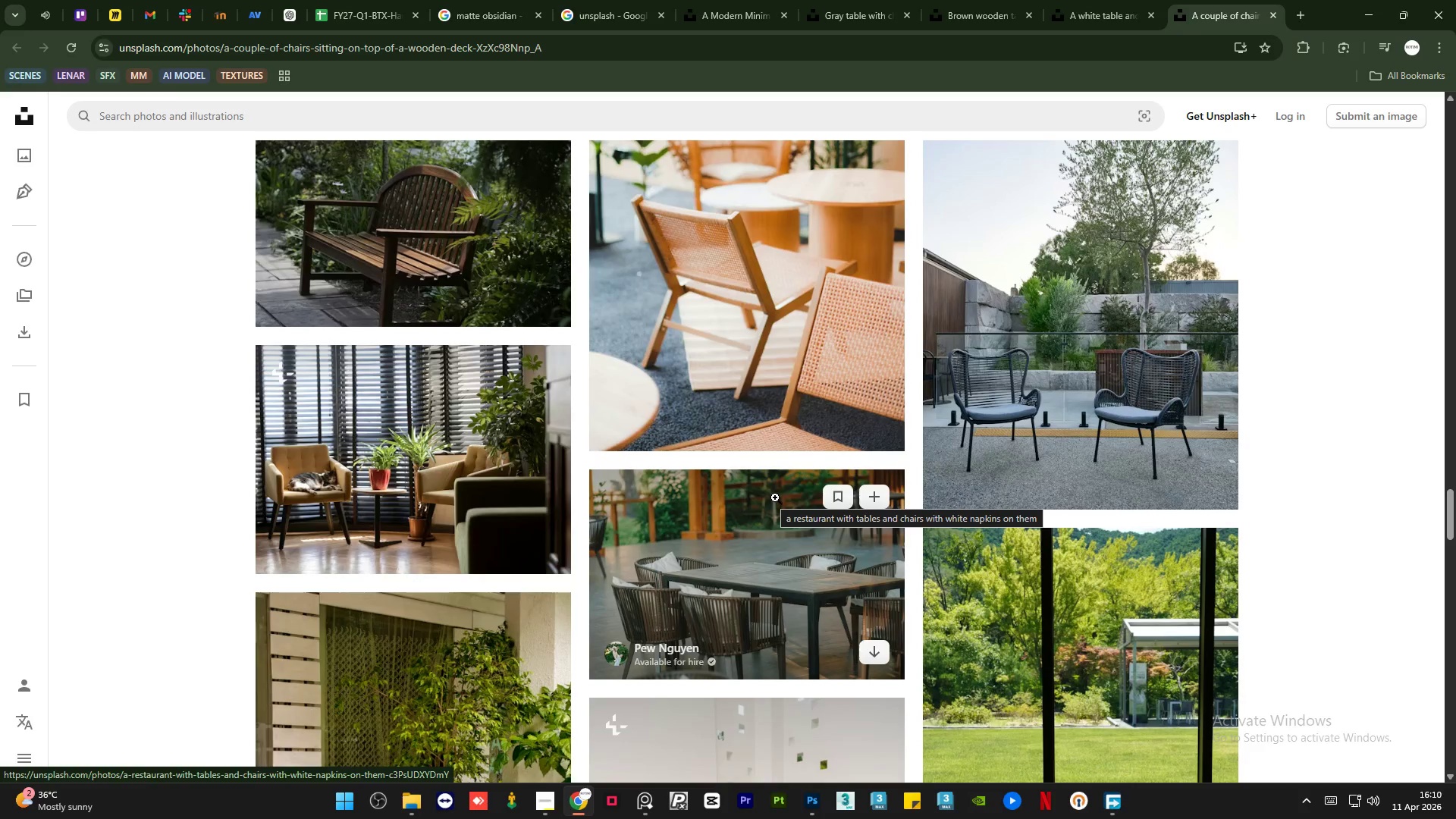 
mouse_move([1134, 503])
 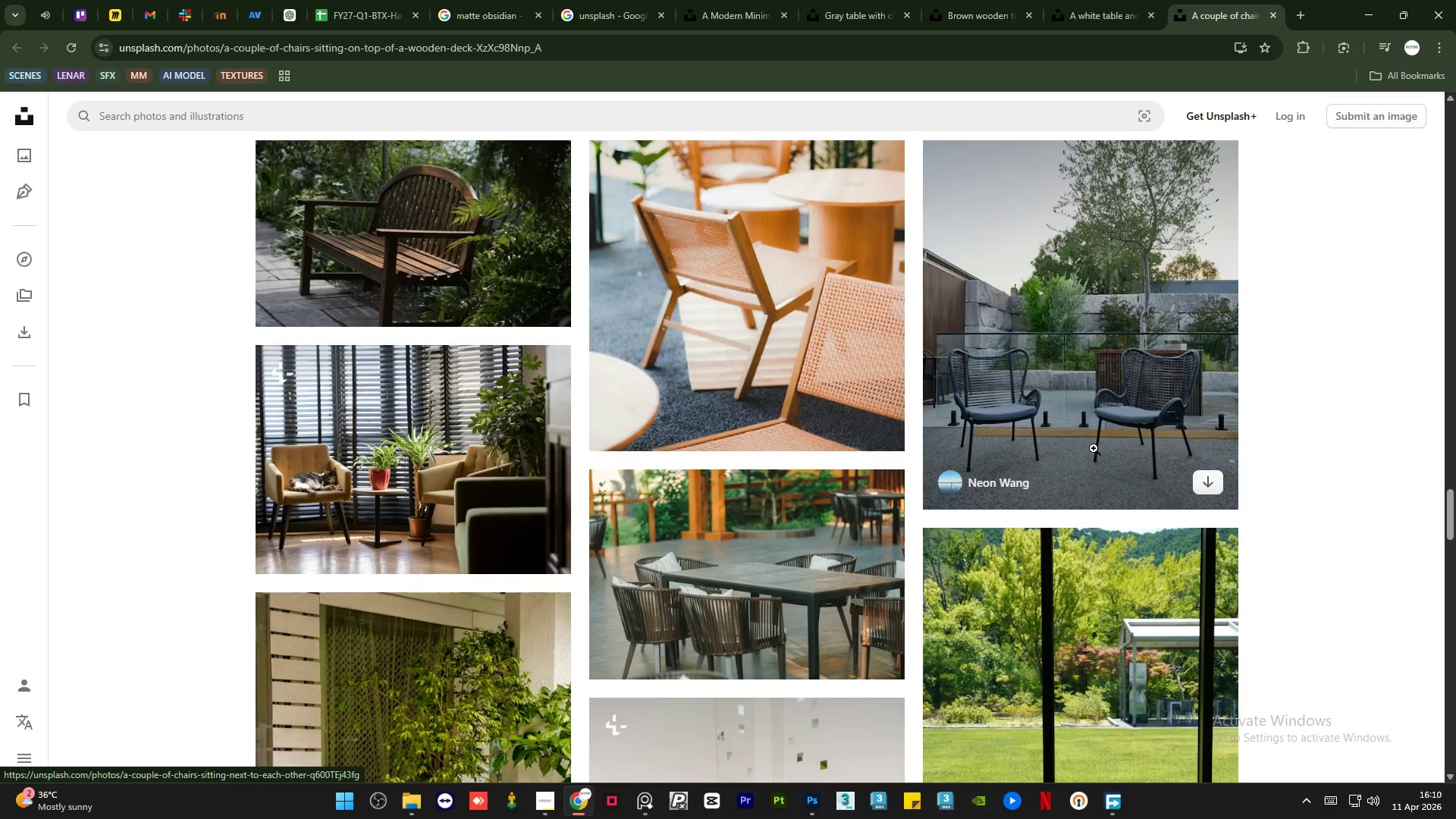 
middle_click([1094, 448])
 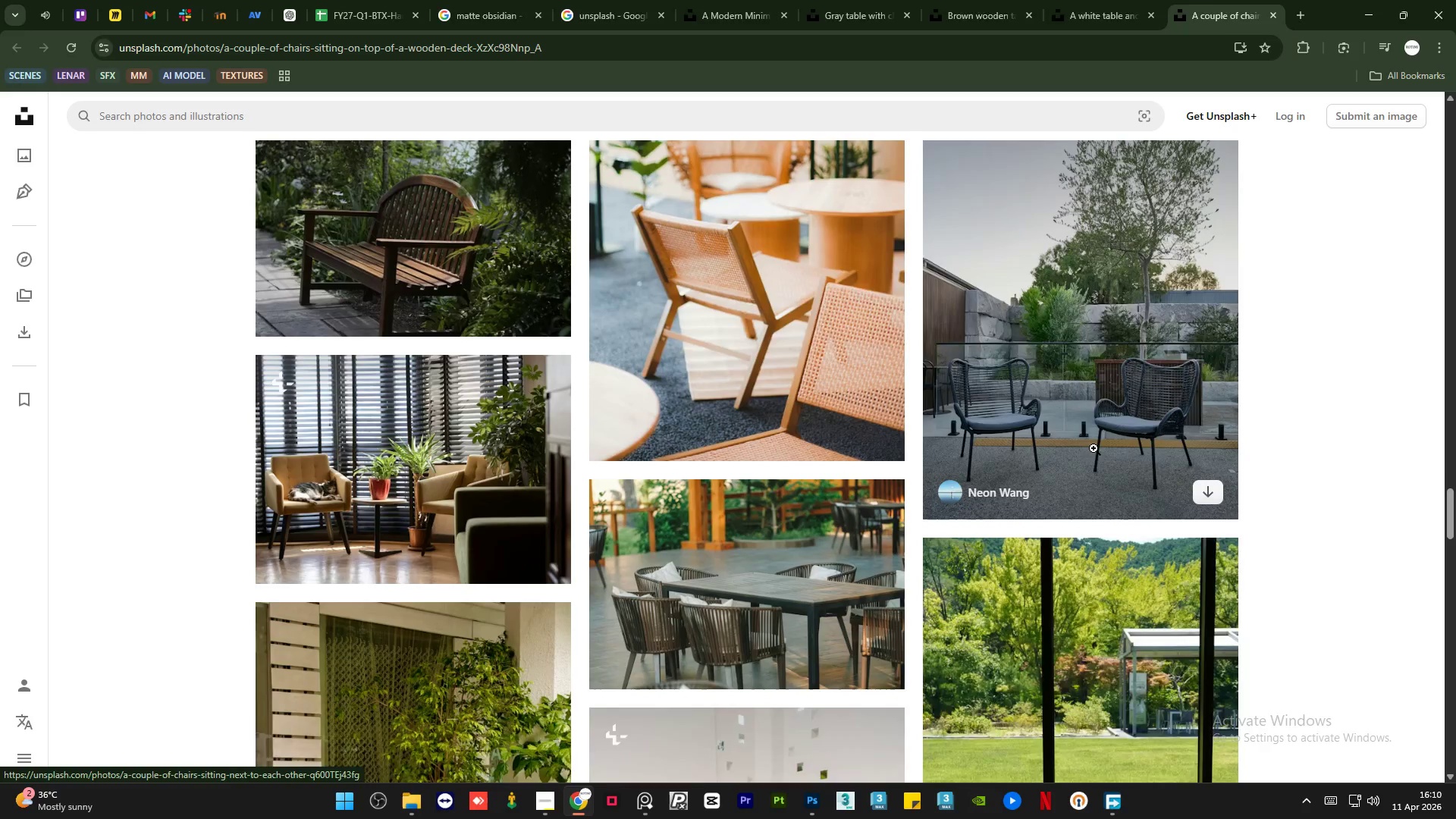 
scroll: coordinate [1094, 448], scroll_direction: up, amount: 1.0
 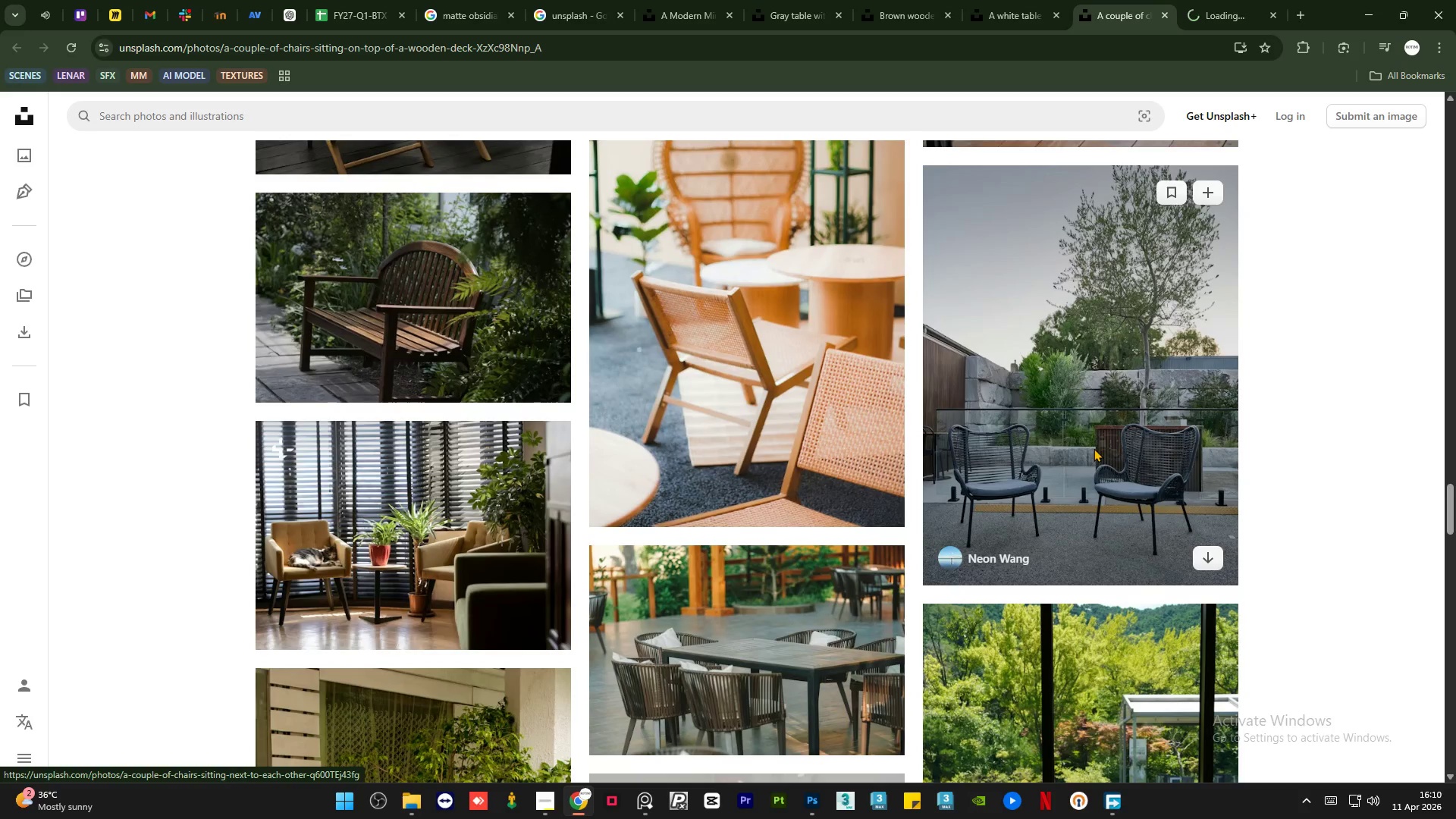 
scroll: coordinate [955, 471], scroll_direction: down, amount: 5.0
 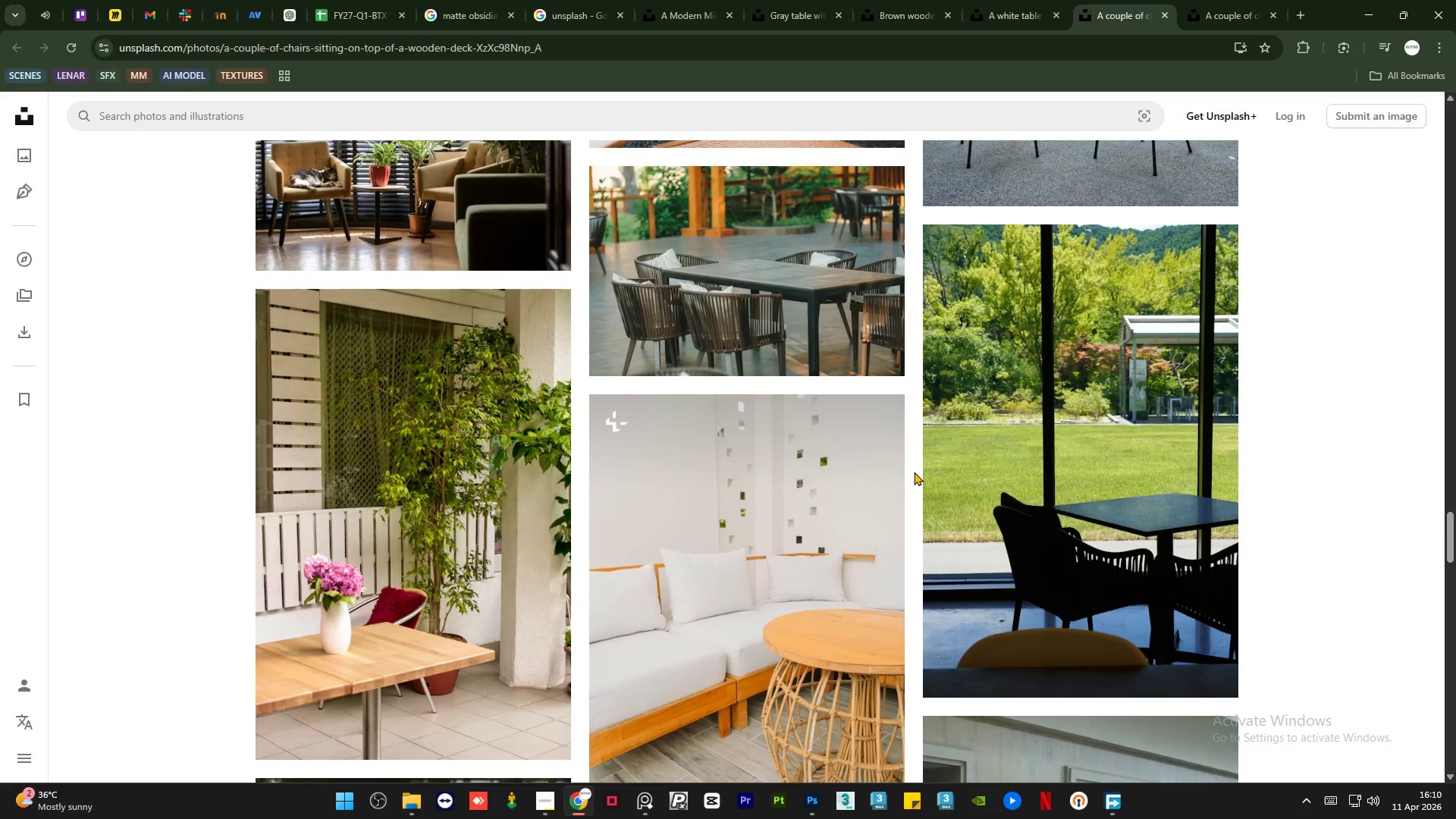 
left_click([1250, 0])
 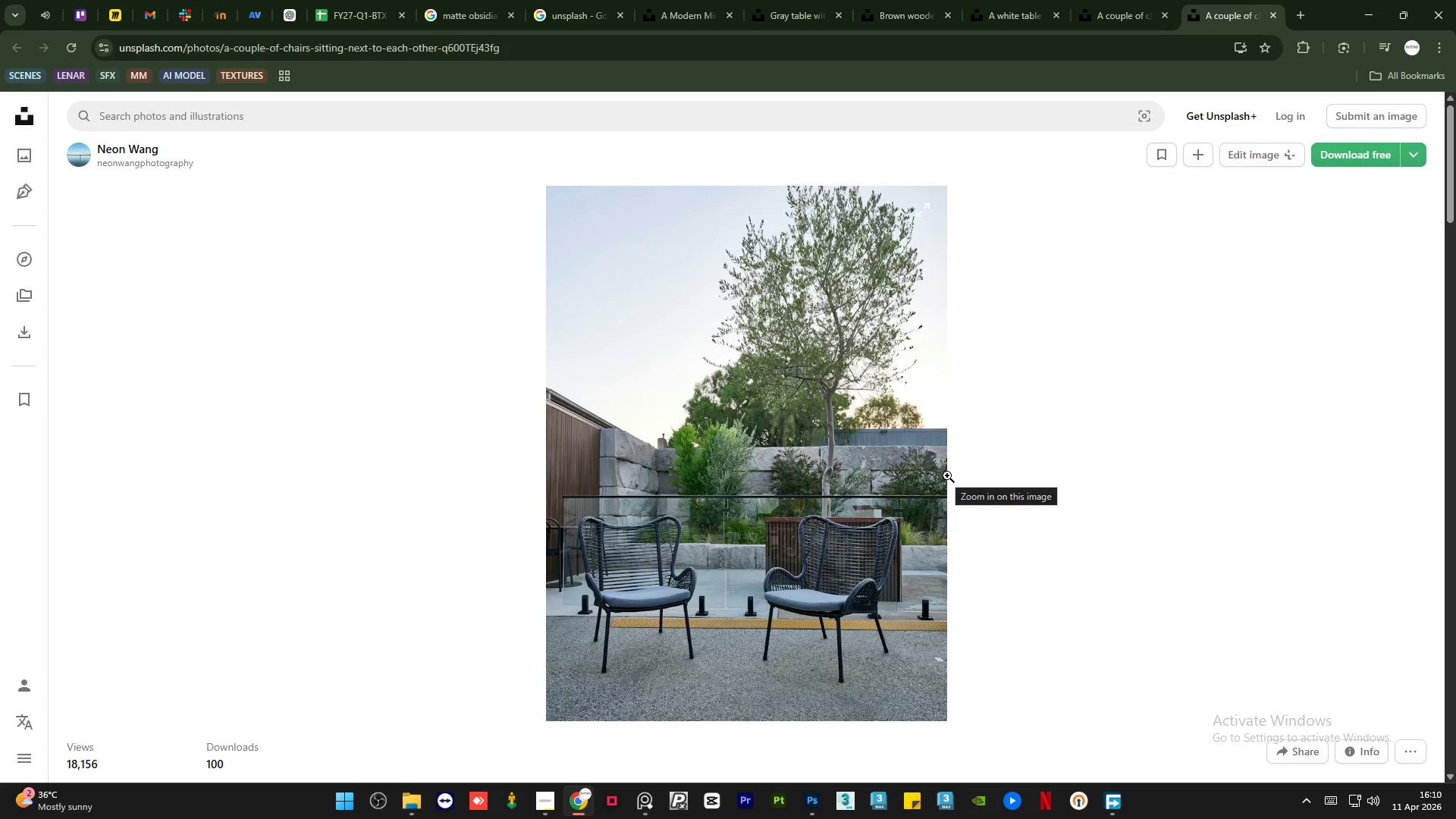 
scroll: coordinate [935, 425], scroll_direction: down, amount: 16.0
 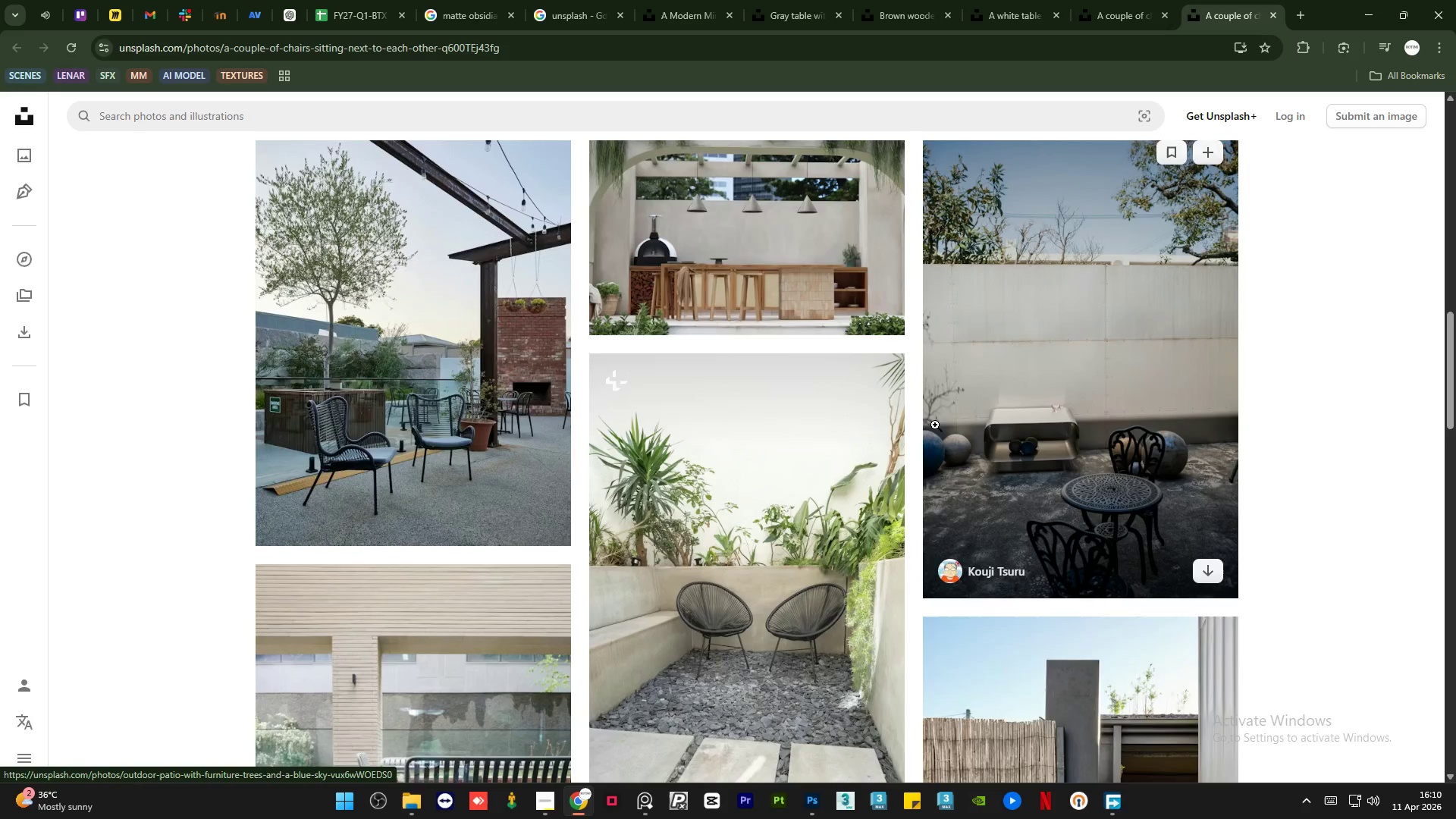 
scroll: coordinate [935, 425], scroll_direction: up, amount: 3.0
 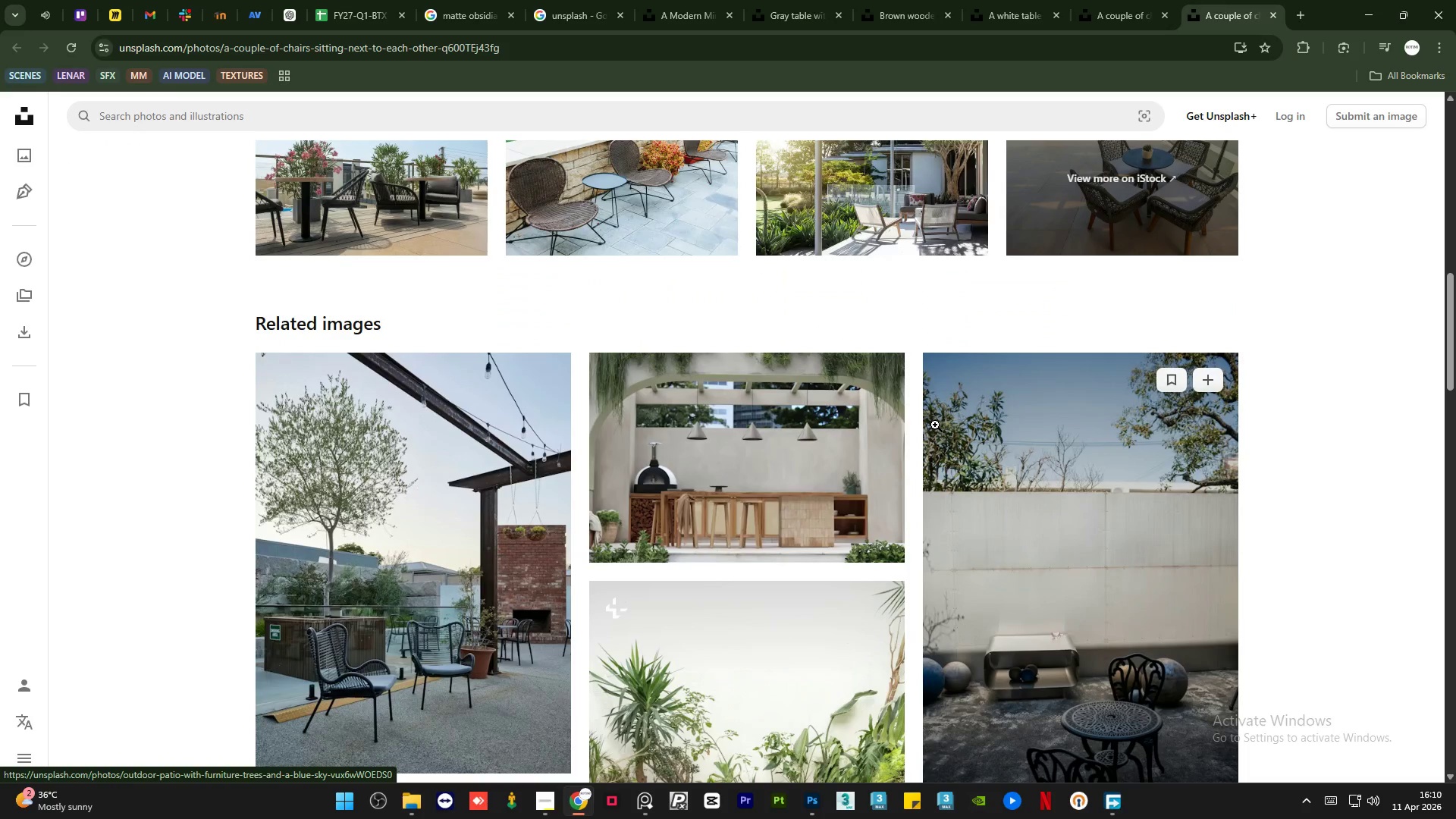 
scroll: coordinate [935, 425], scroll_direction: down, amount: 2.0
 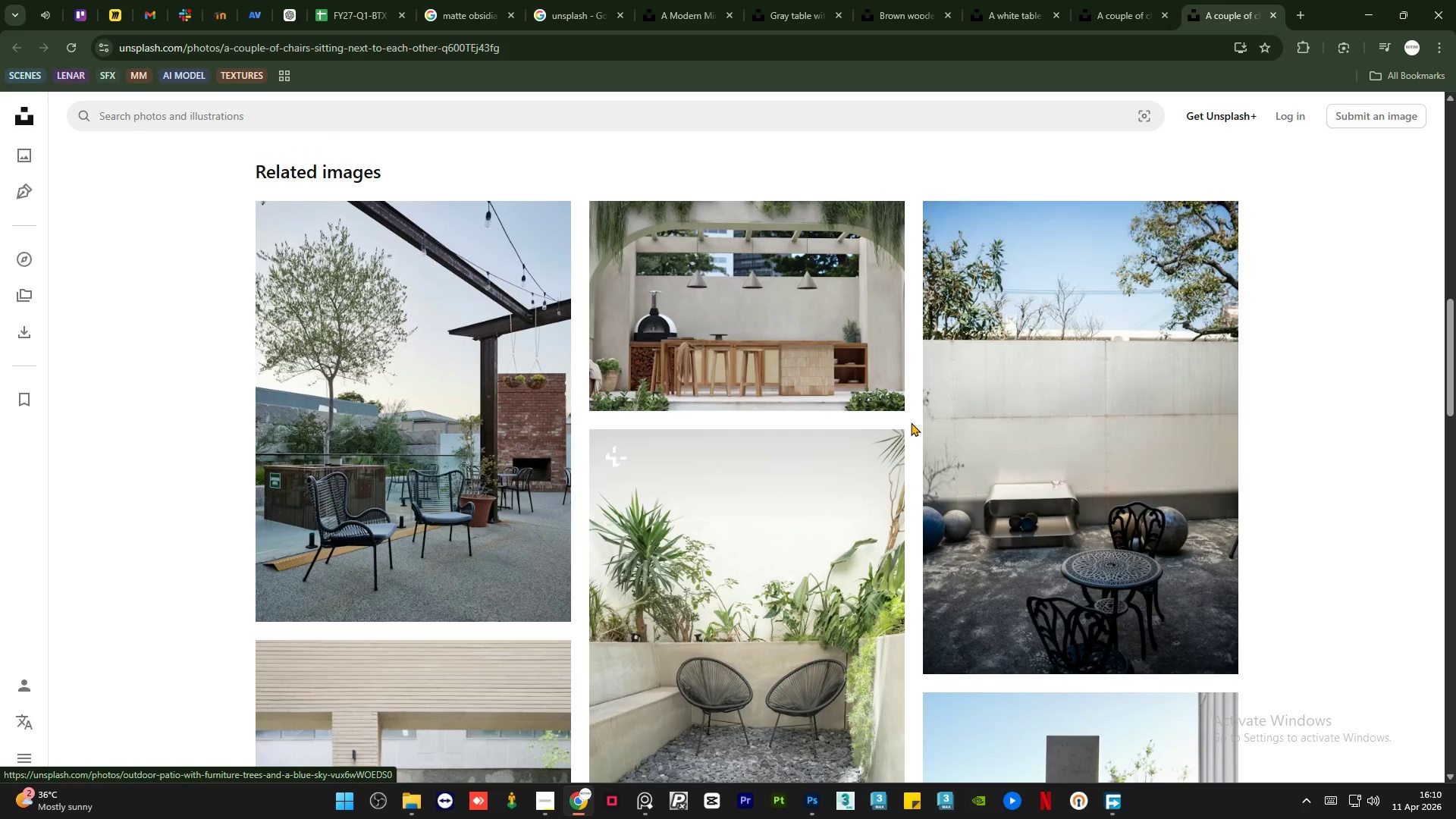 
scroll: coordinate [911, 422], scroll_direction: up, amount: 2.0
 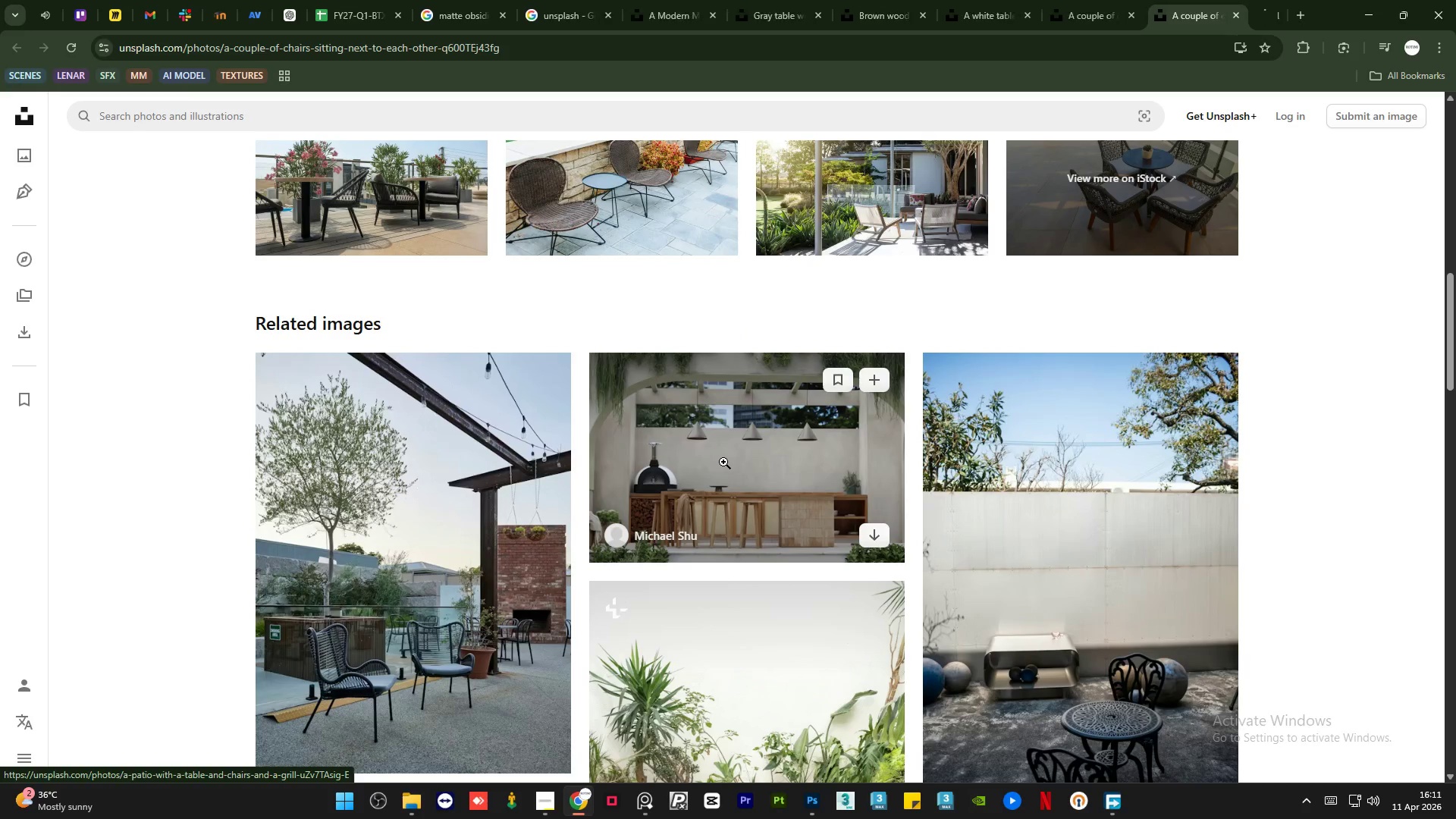 
left_click([1267, 0])
 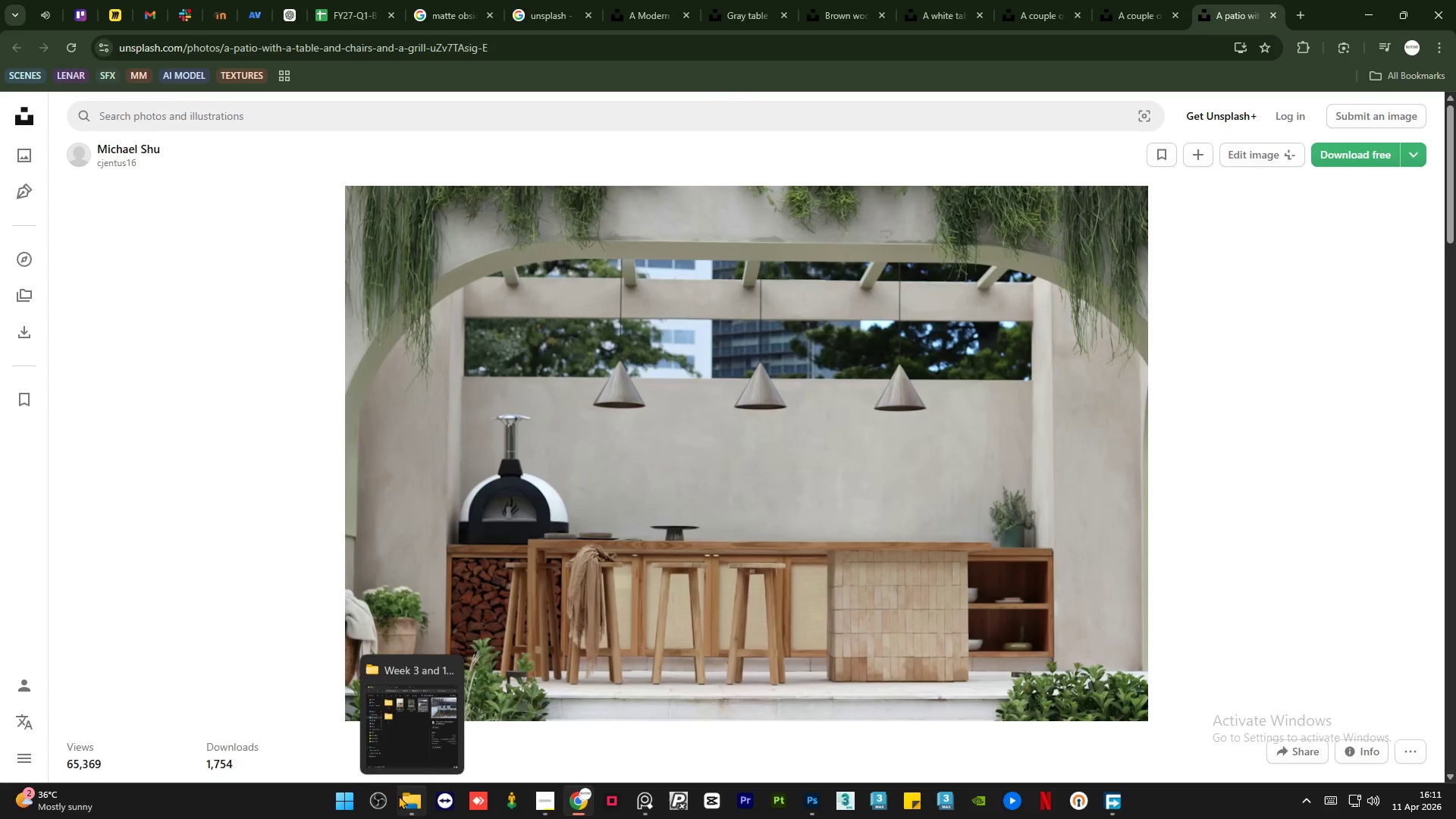 
left_click([398, 795])
 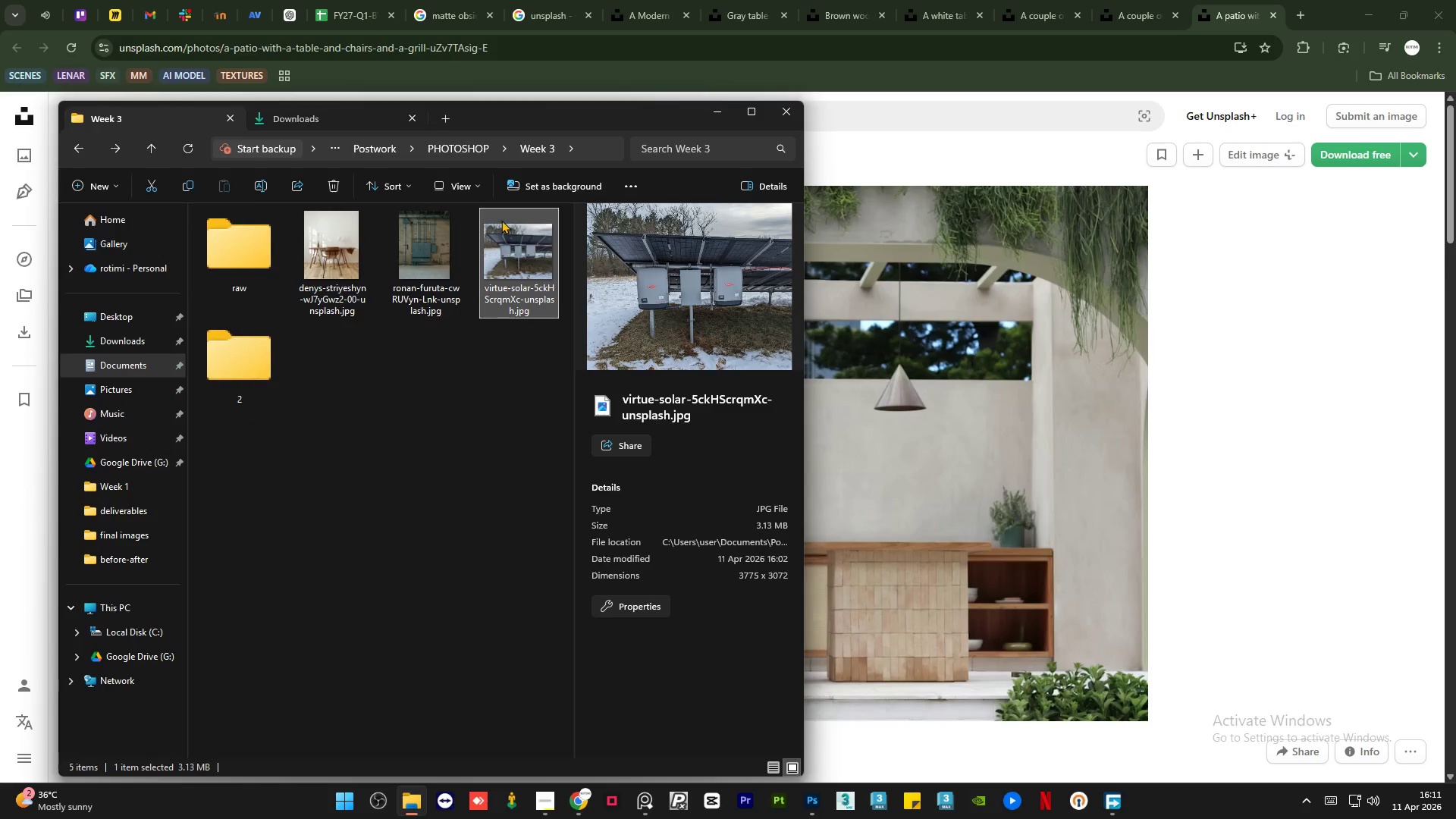 
left_click([419, 257])
 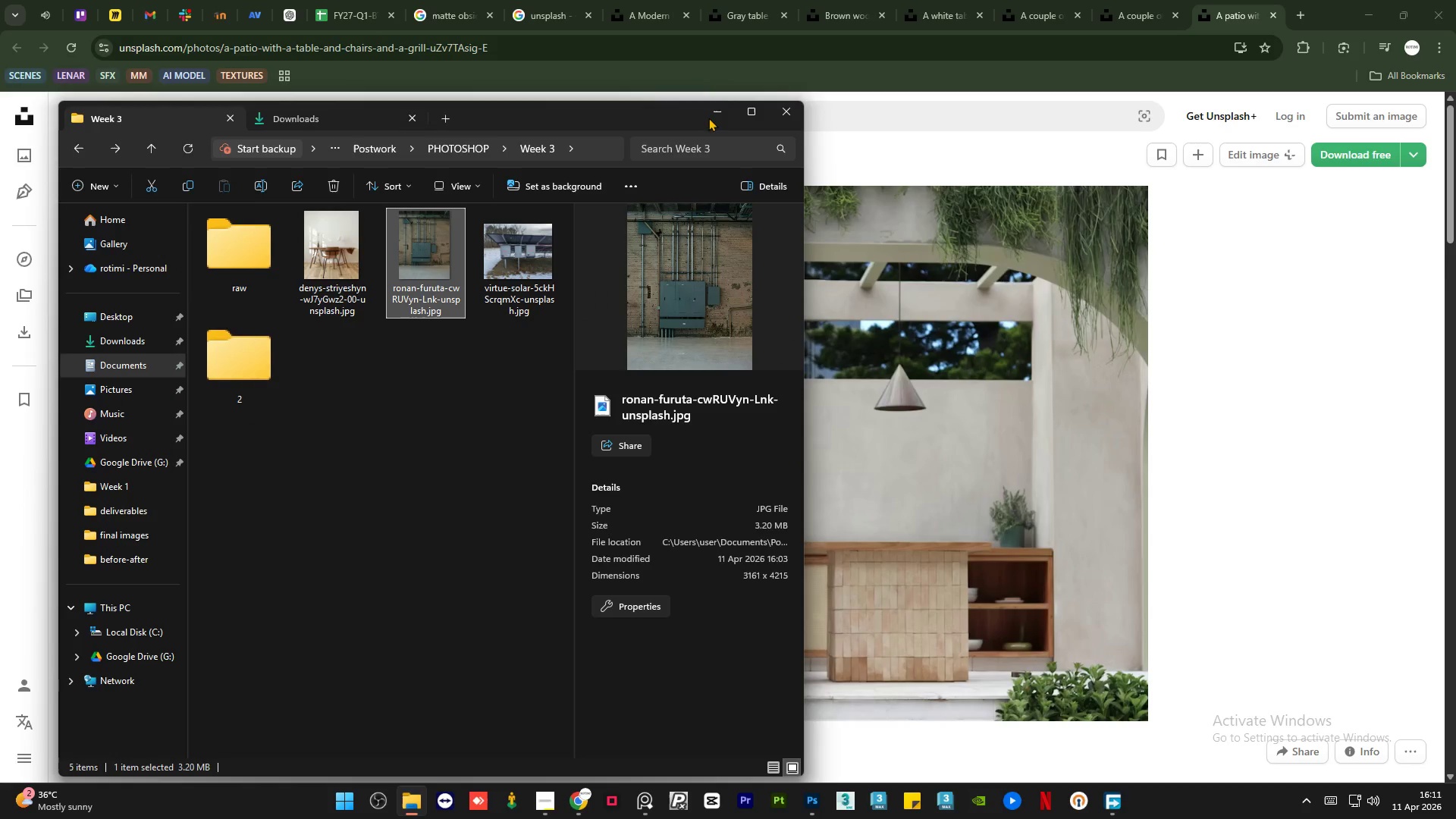 
left_click([708, 116])
 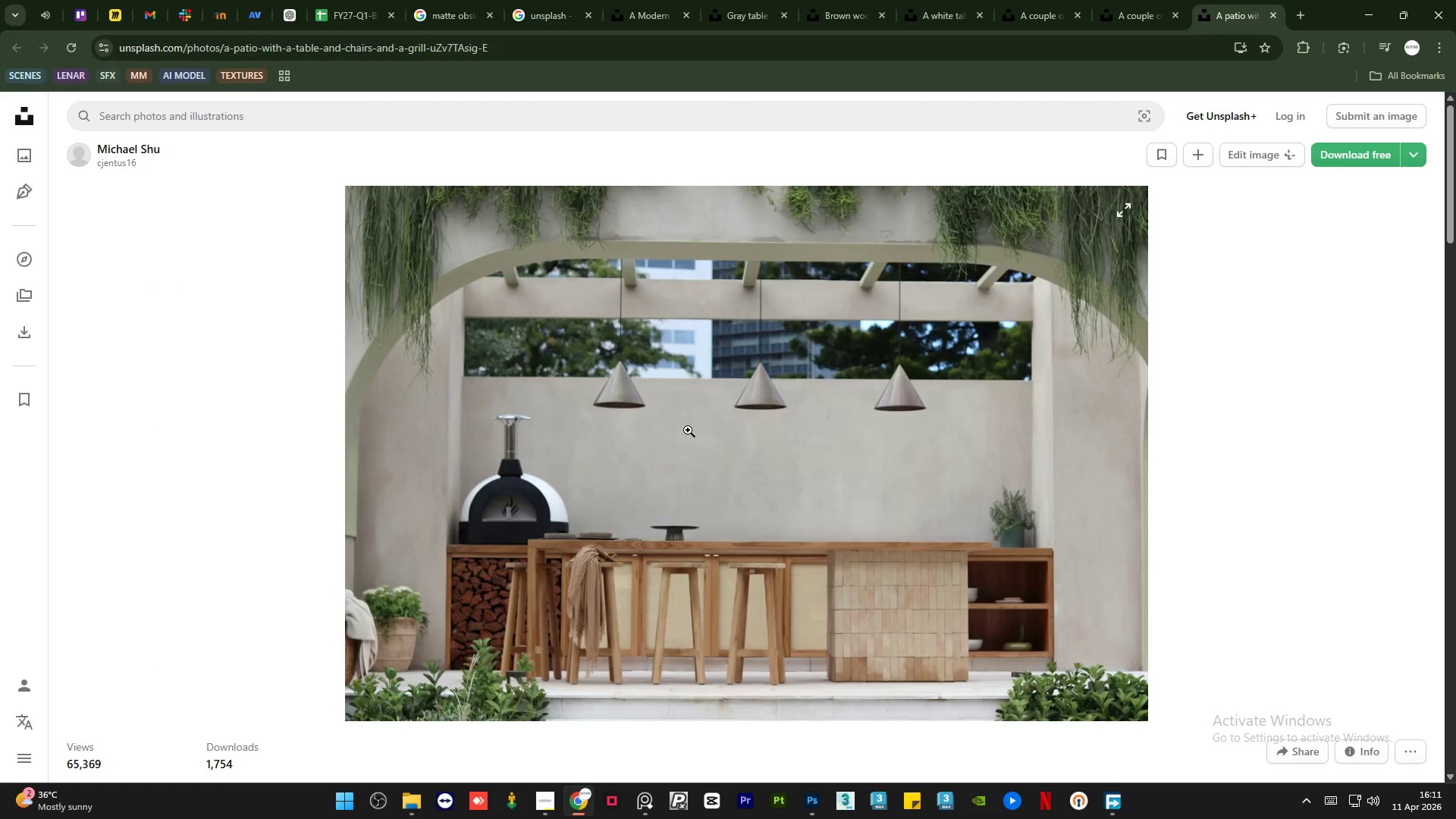 
scroll: coordinate [697, 478], scroll_direction: down, amount: 19.0
 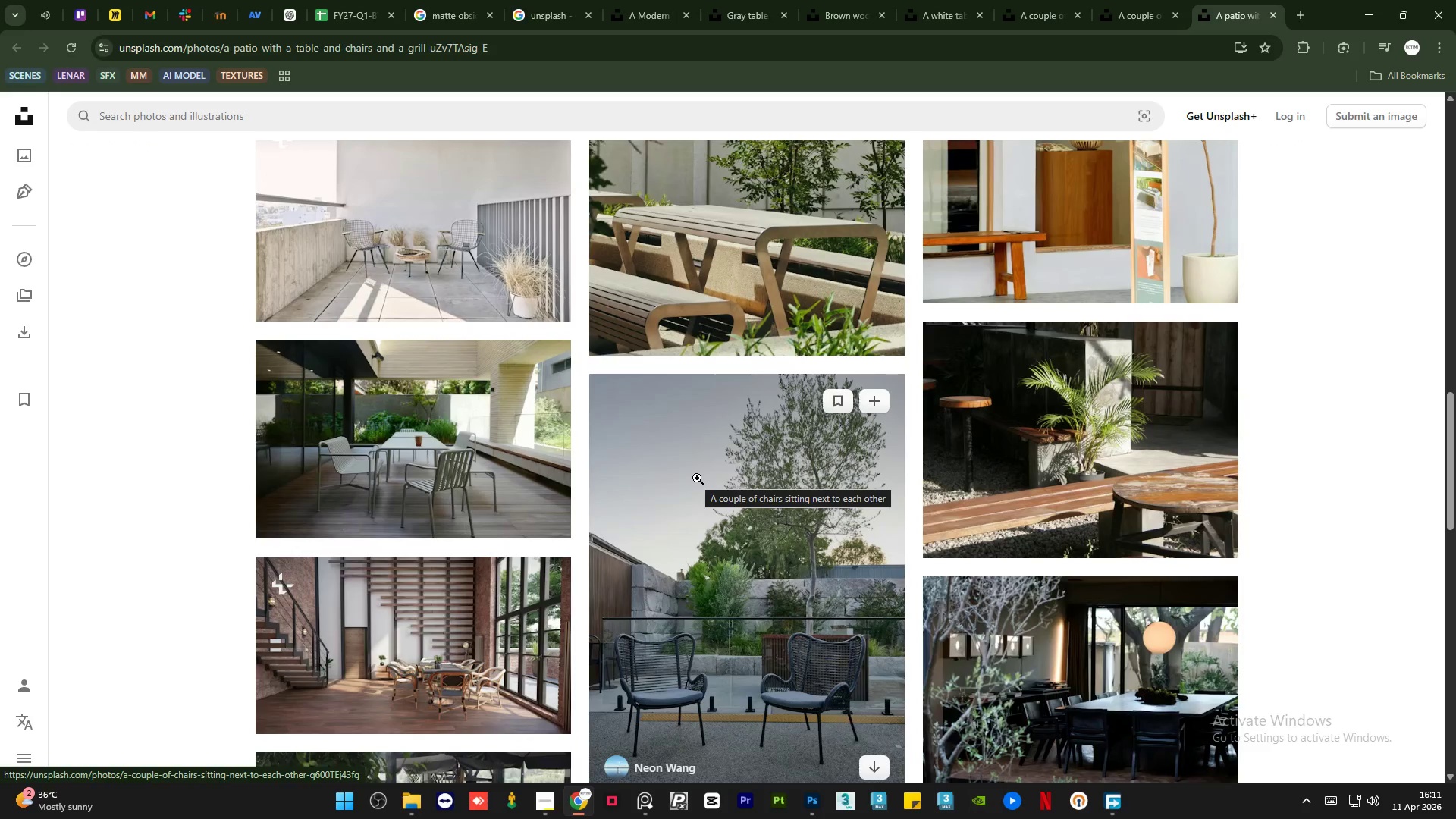 
scroll: coordinate [697, 478], scroll_direction: up, amount: 2.0
 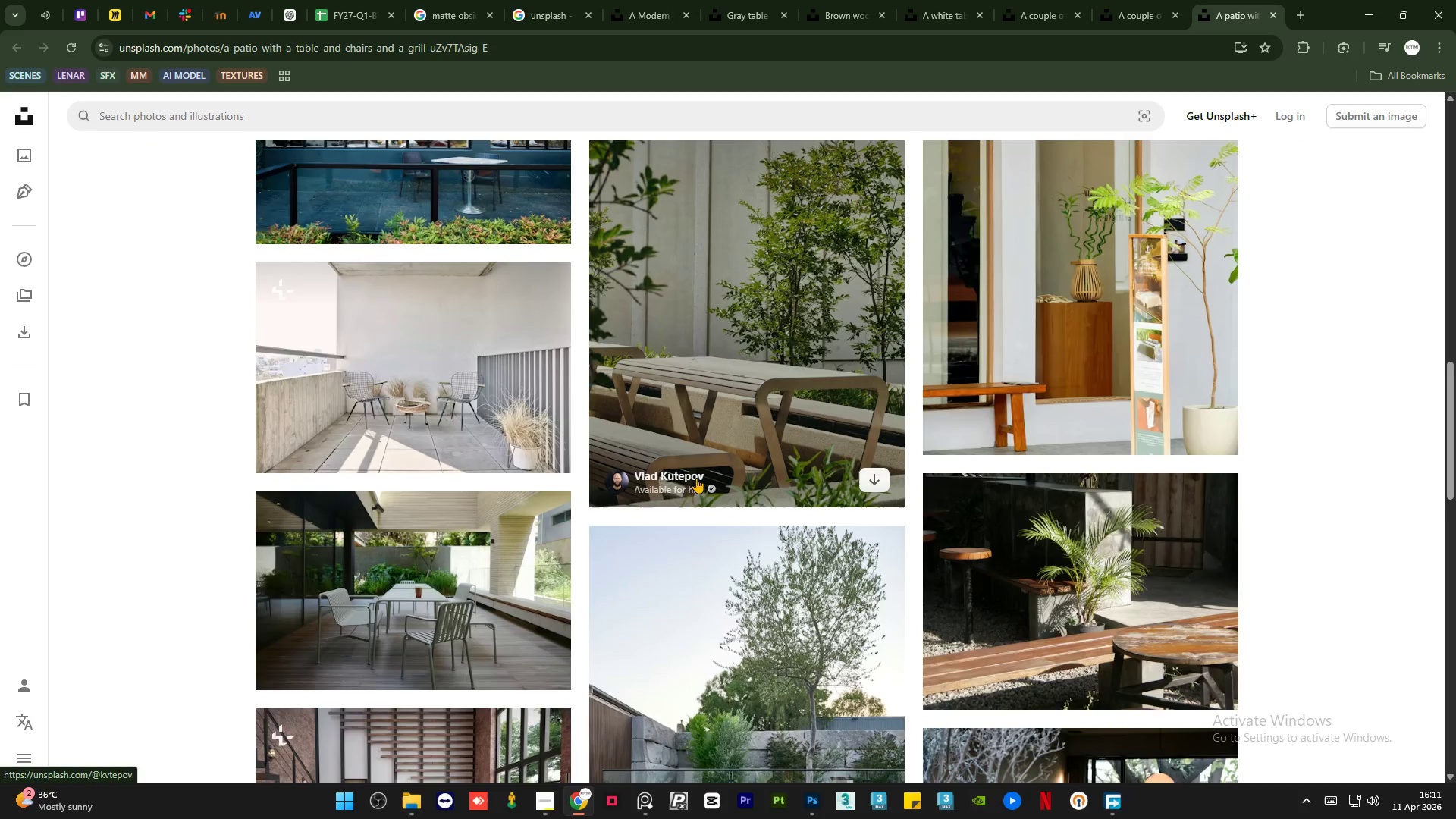 
mouse_move([667, 467])
 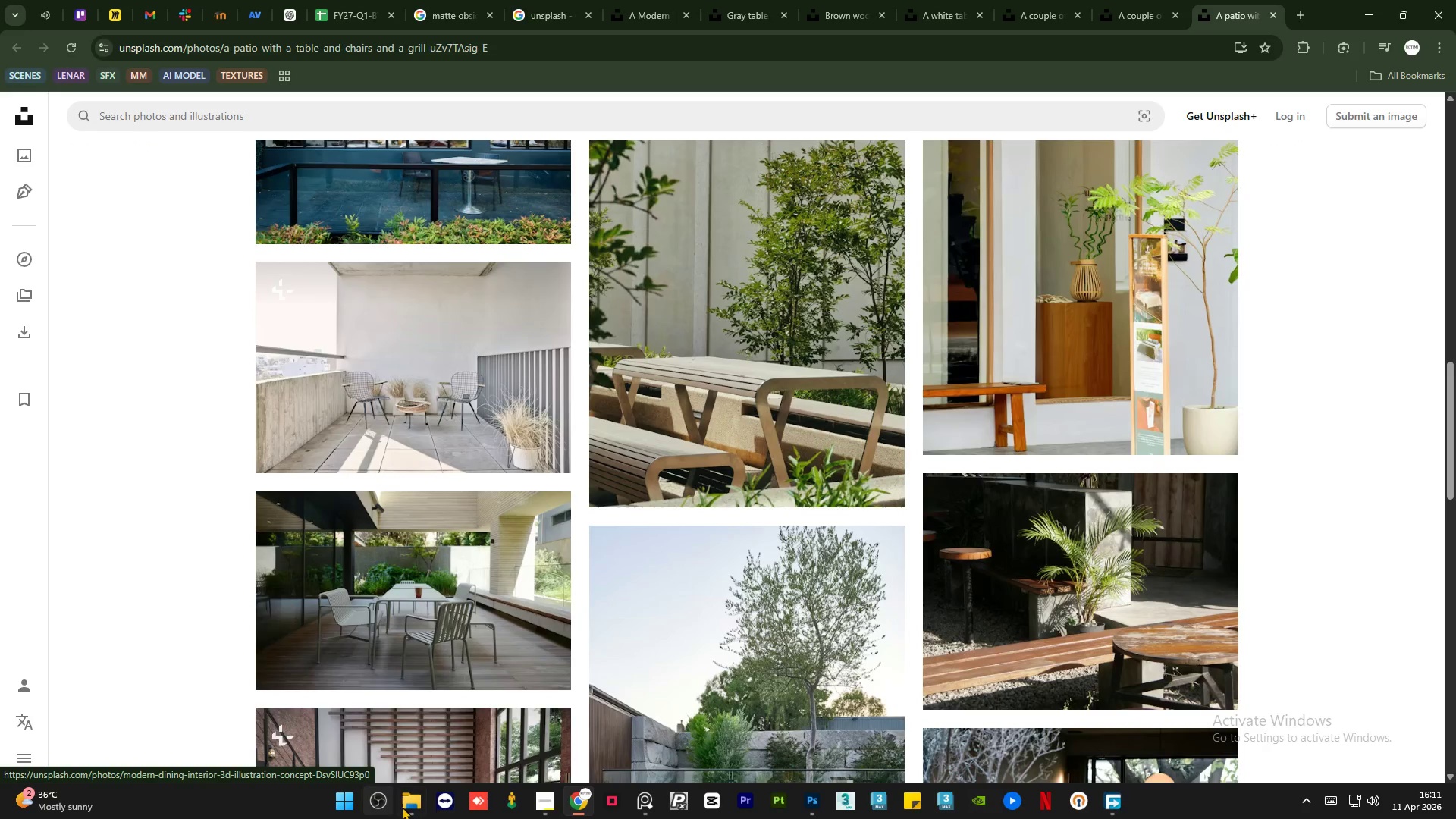 
left_click([408, 807])
 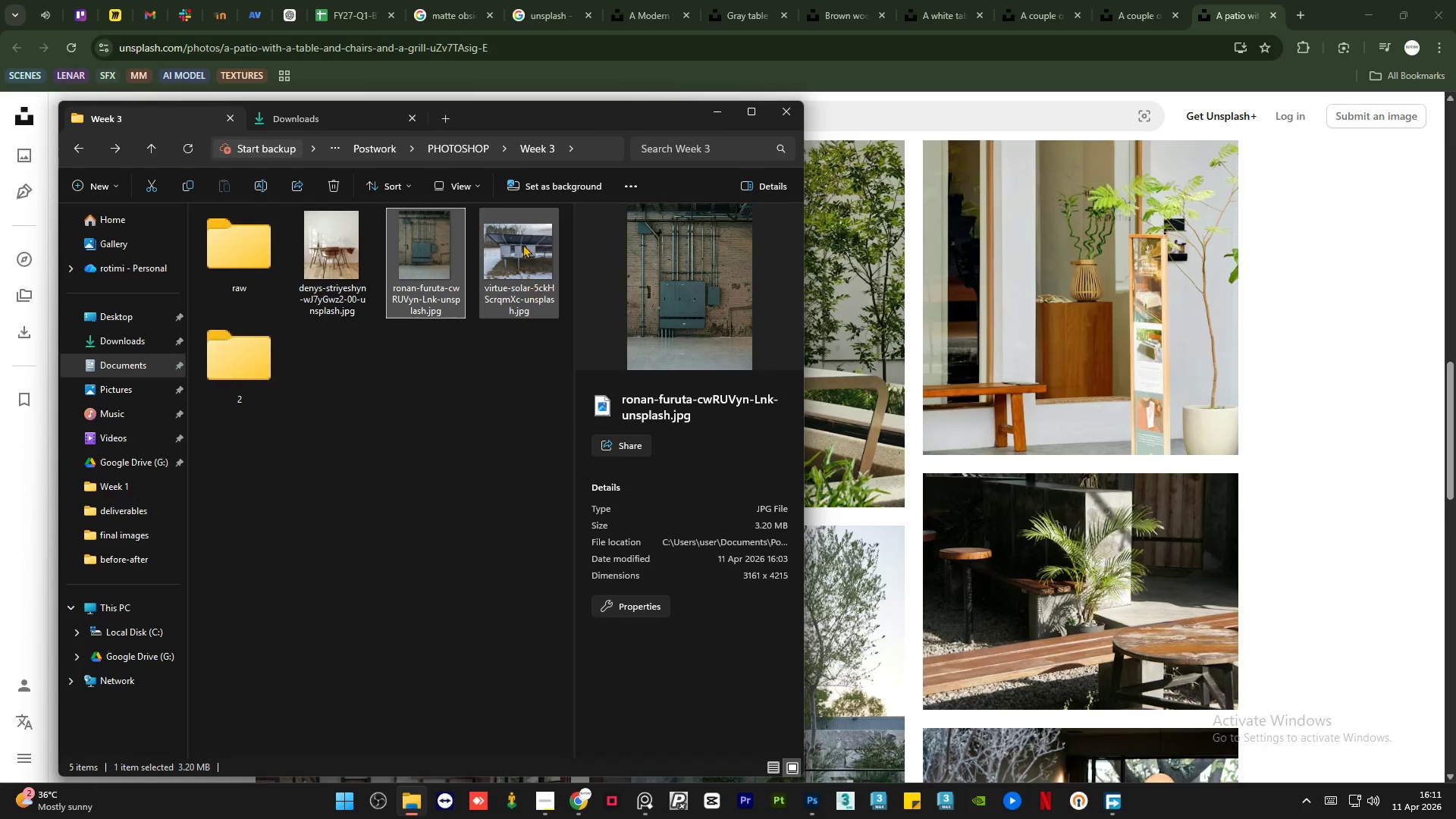 
left_click([426, 241])
 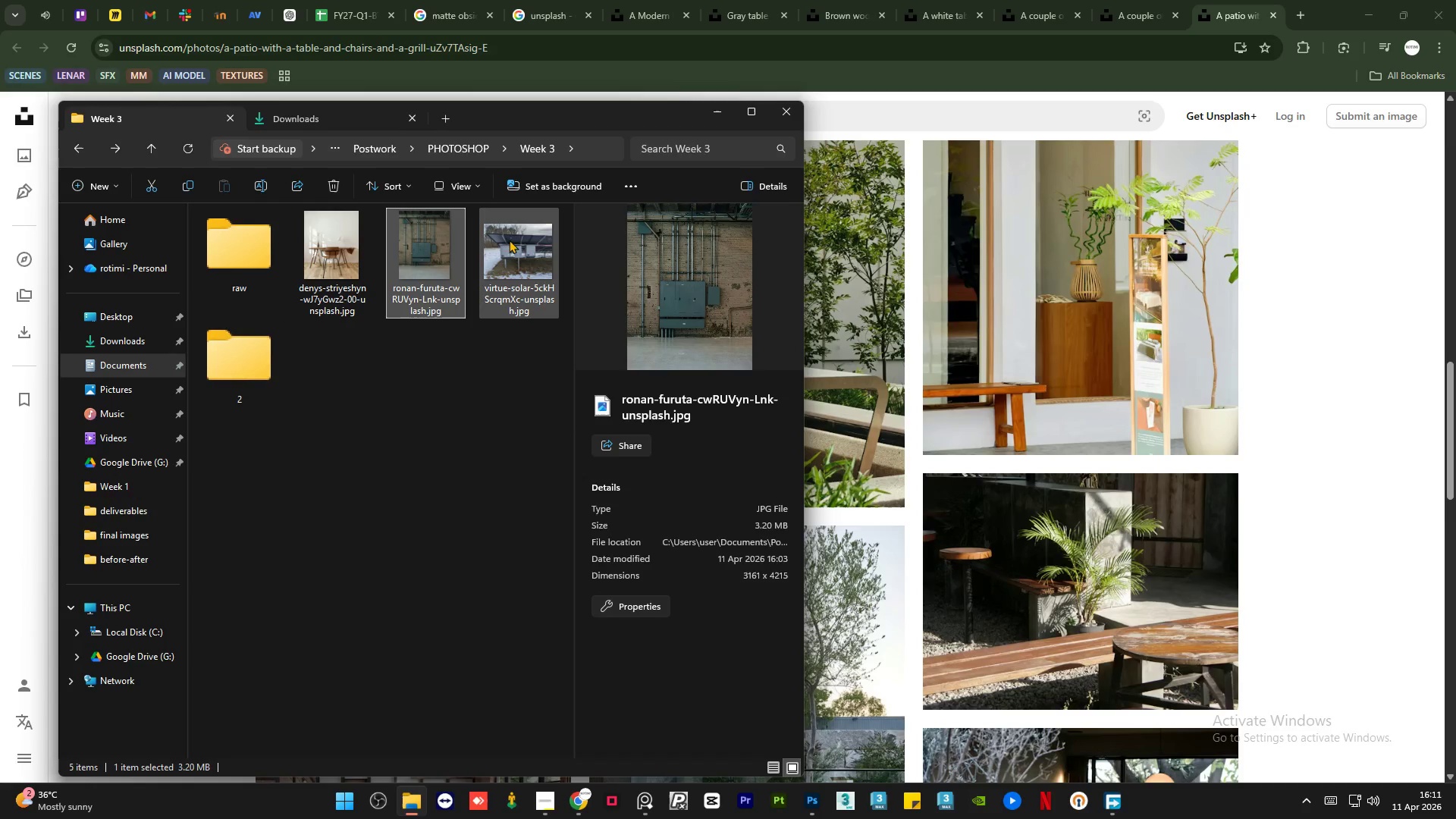 
left_click([516, 240])
 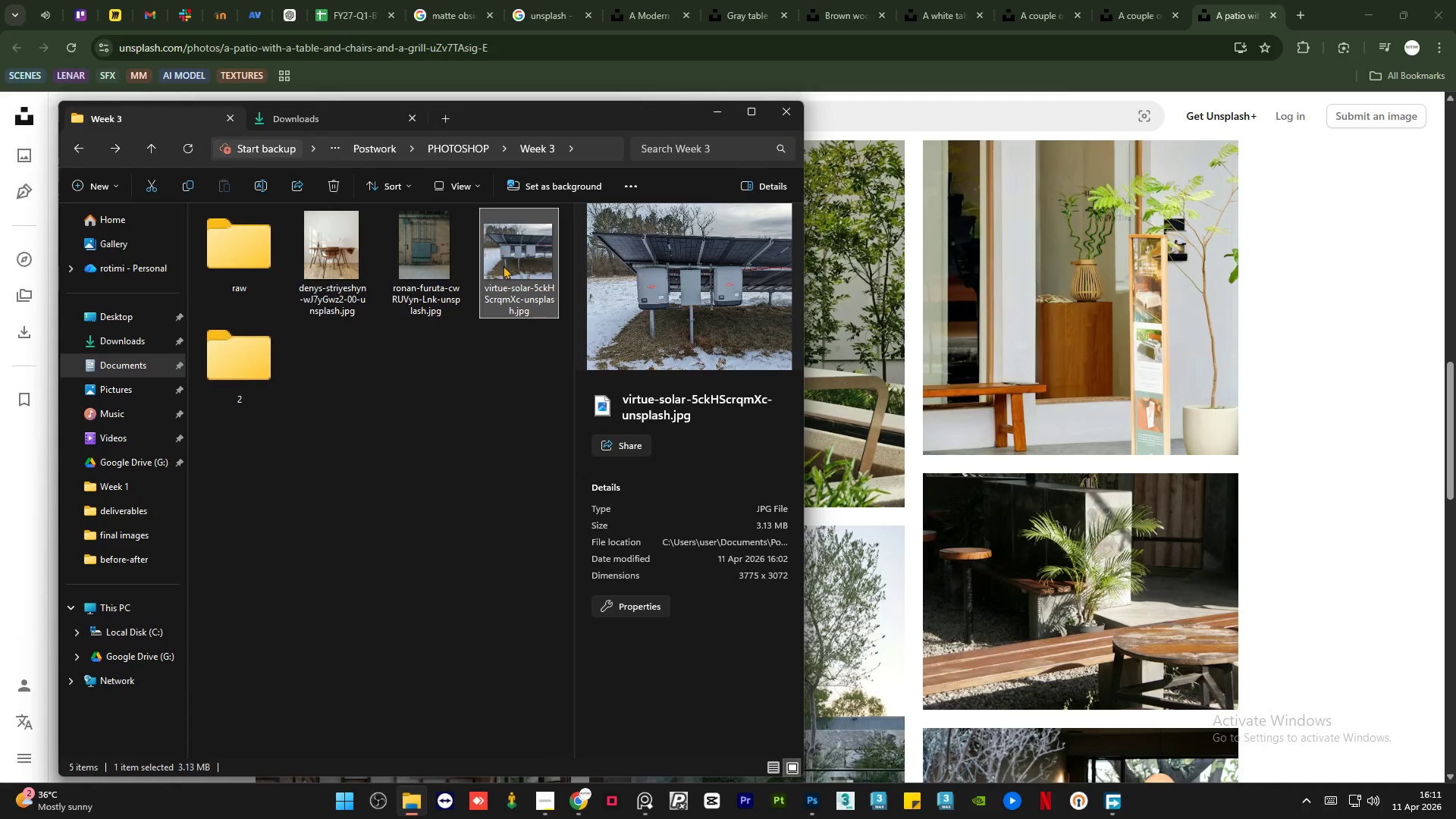 
left_click([435, 267])
 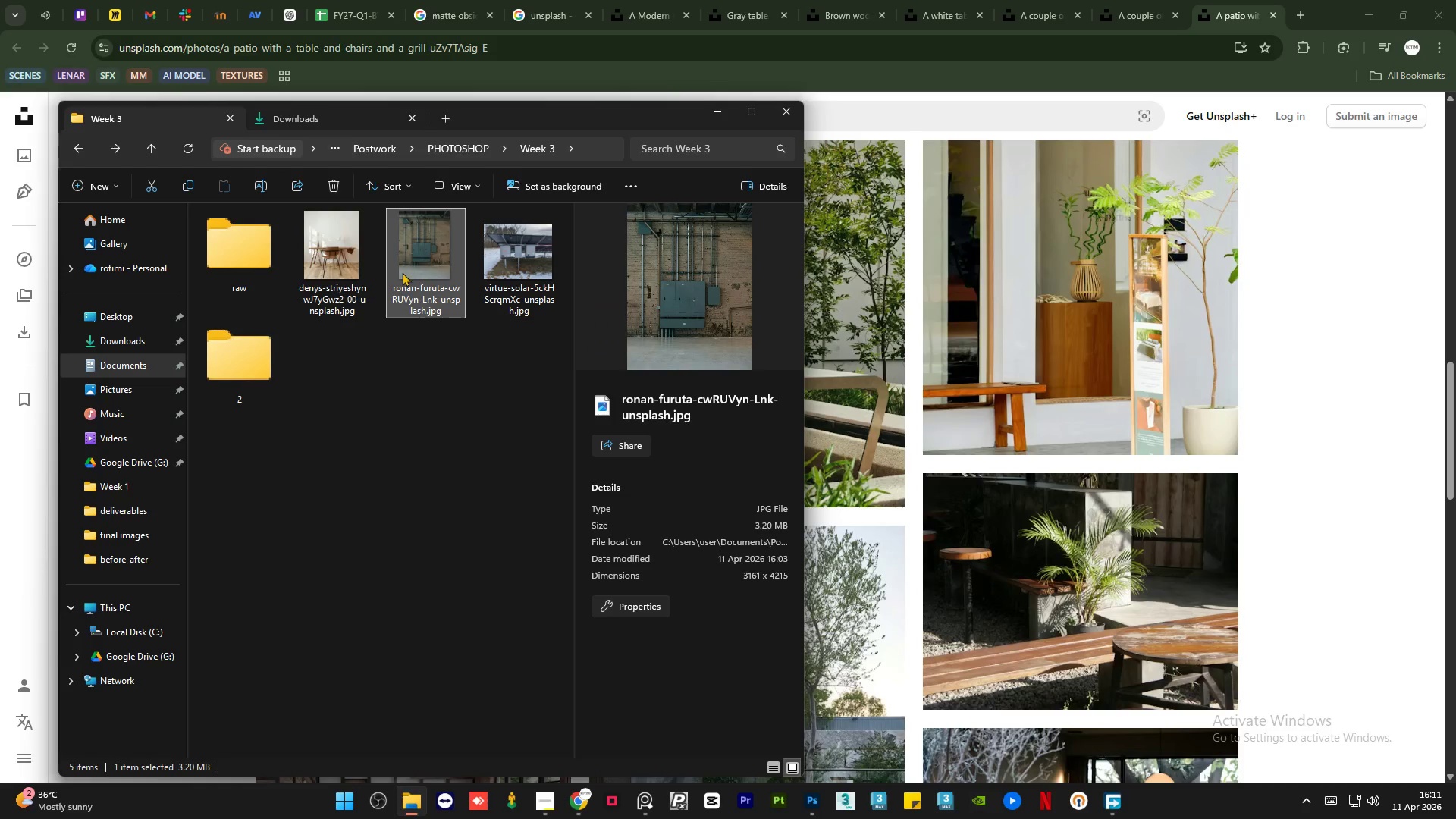 
left_click_drag(start_coordinate=[413, 234], to_coordinate=[404, 415])
 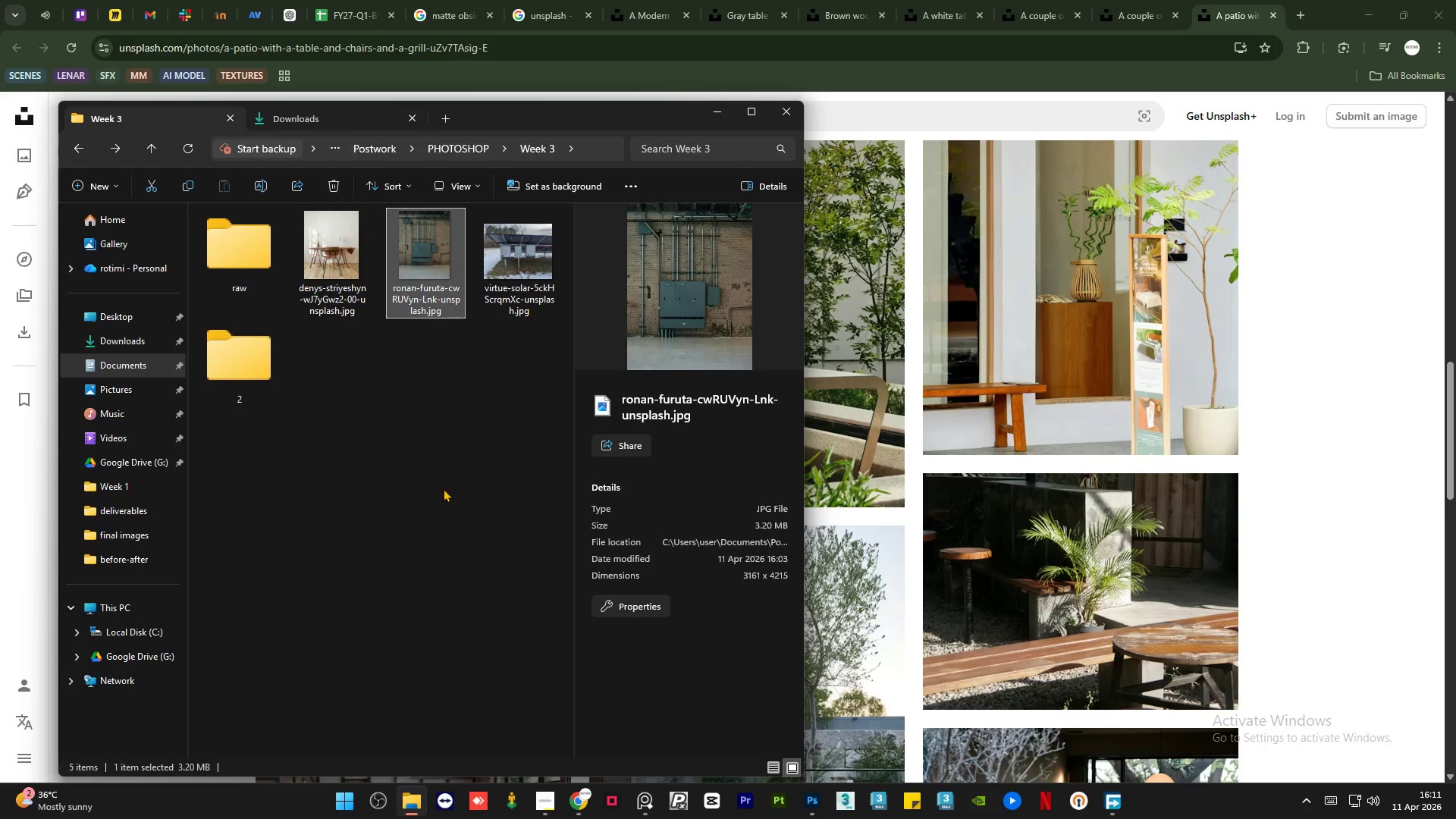 
left_click([445, 494])
 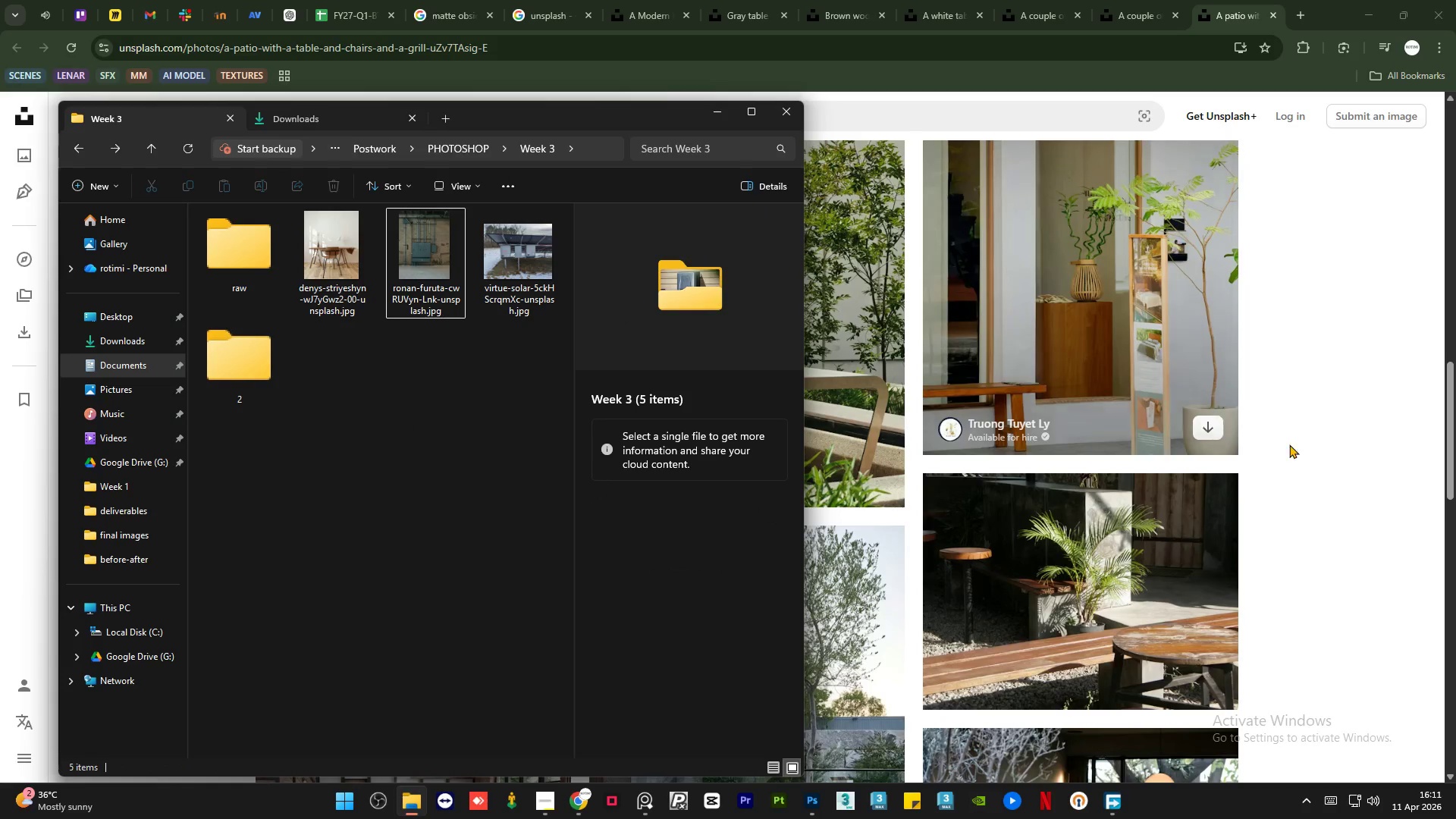 
left_click([1316, 454])
 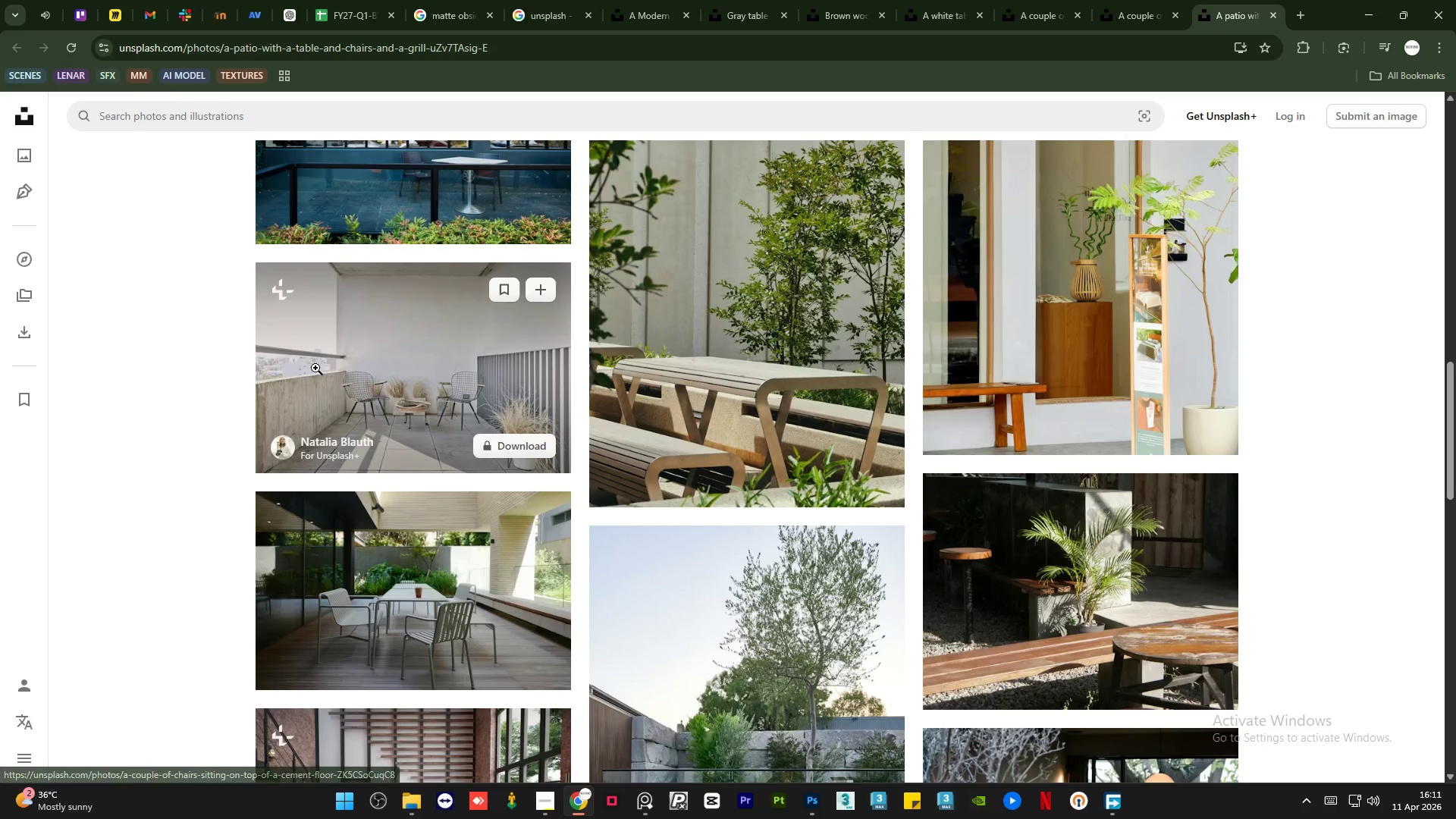 
mouse_move([412, 365])
 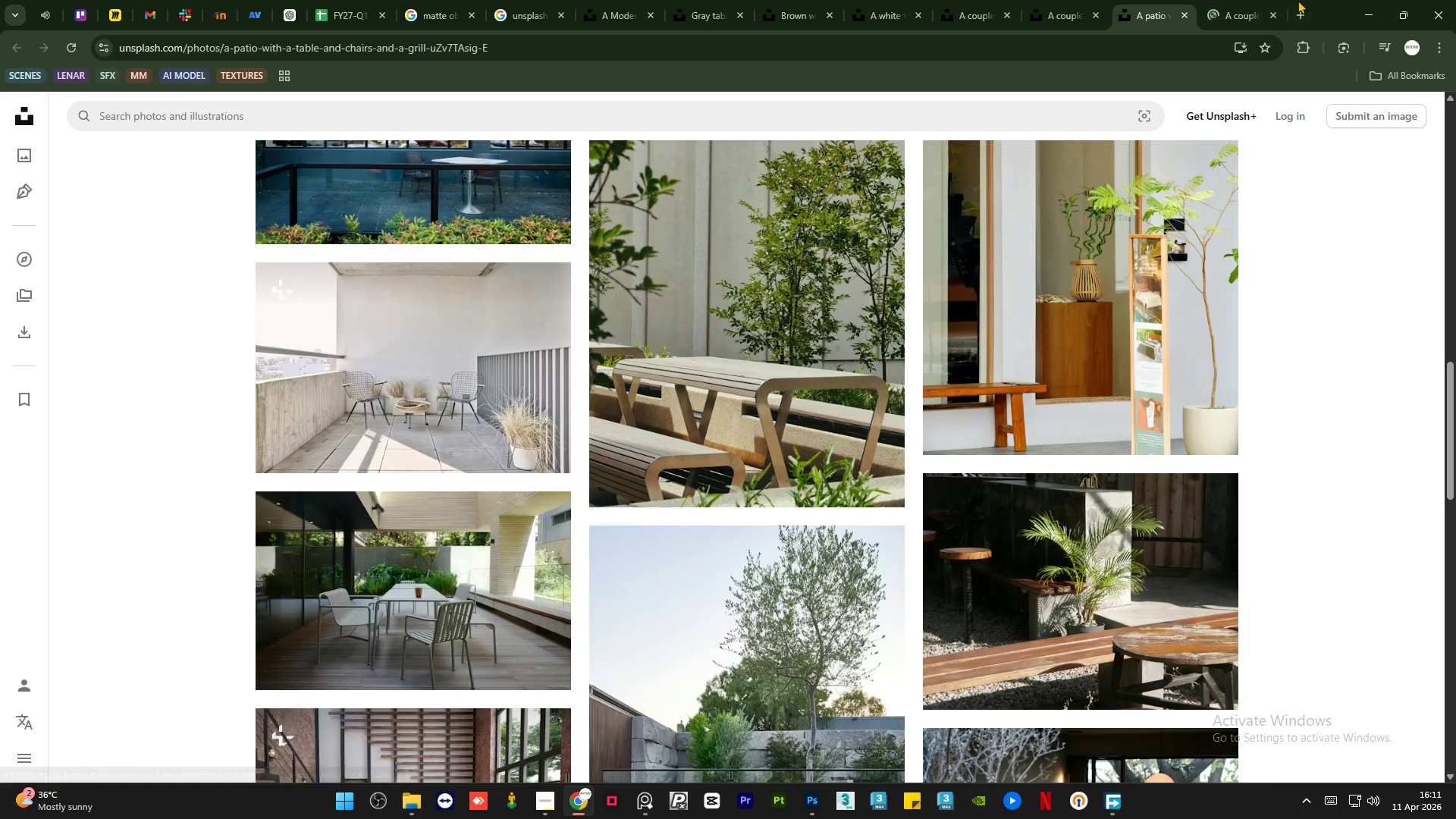 
left_click([1241, 0])
 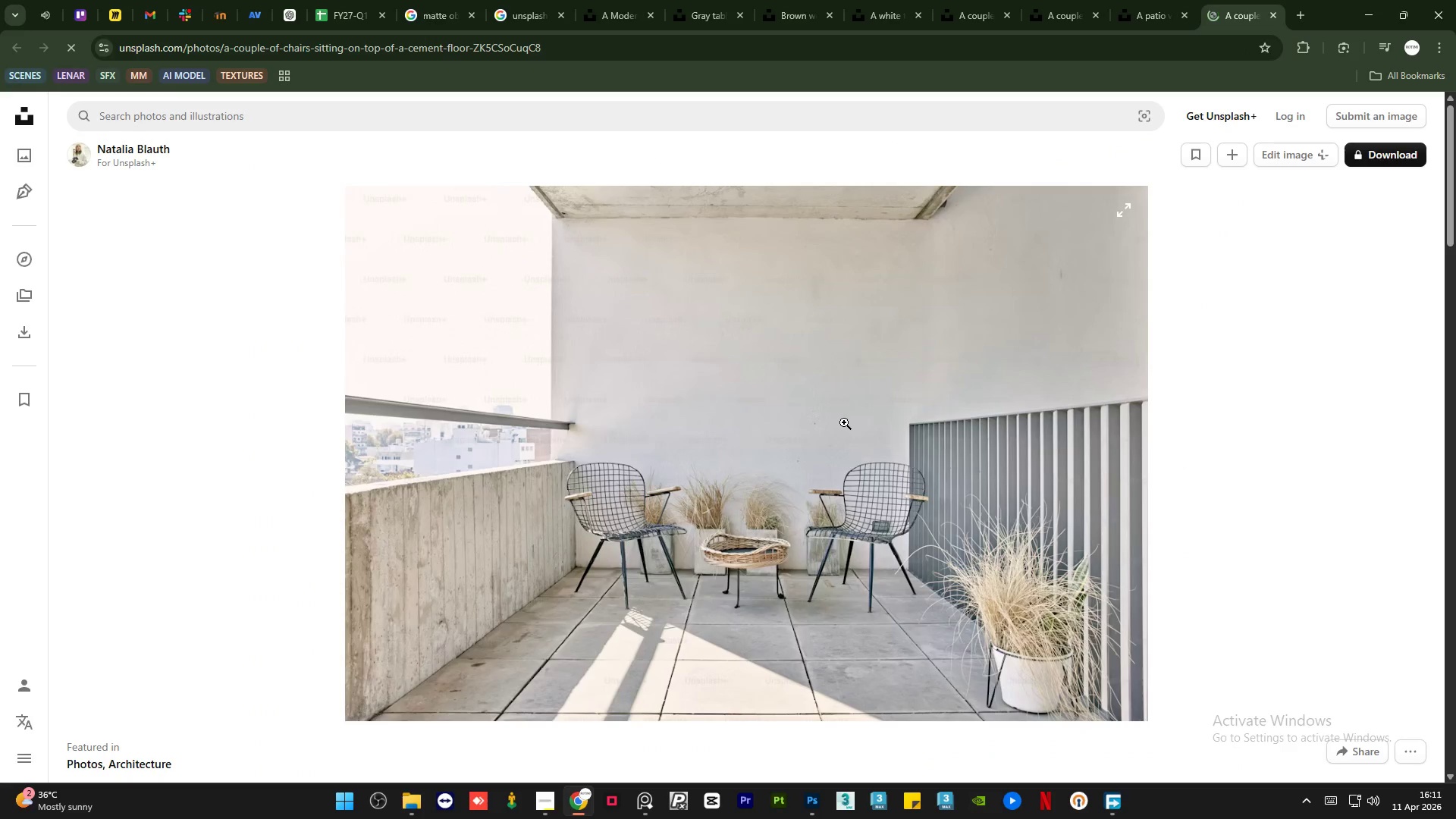 
scroll: coordinate [775, 481], scroll_direction: down, amount: 29.0
 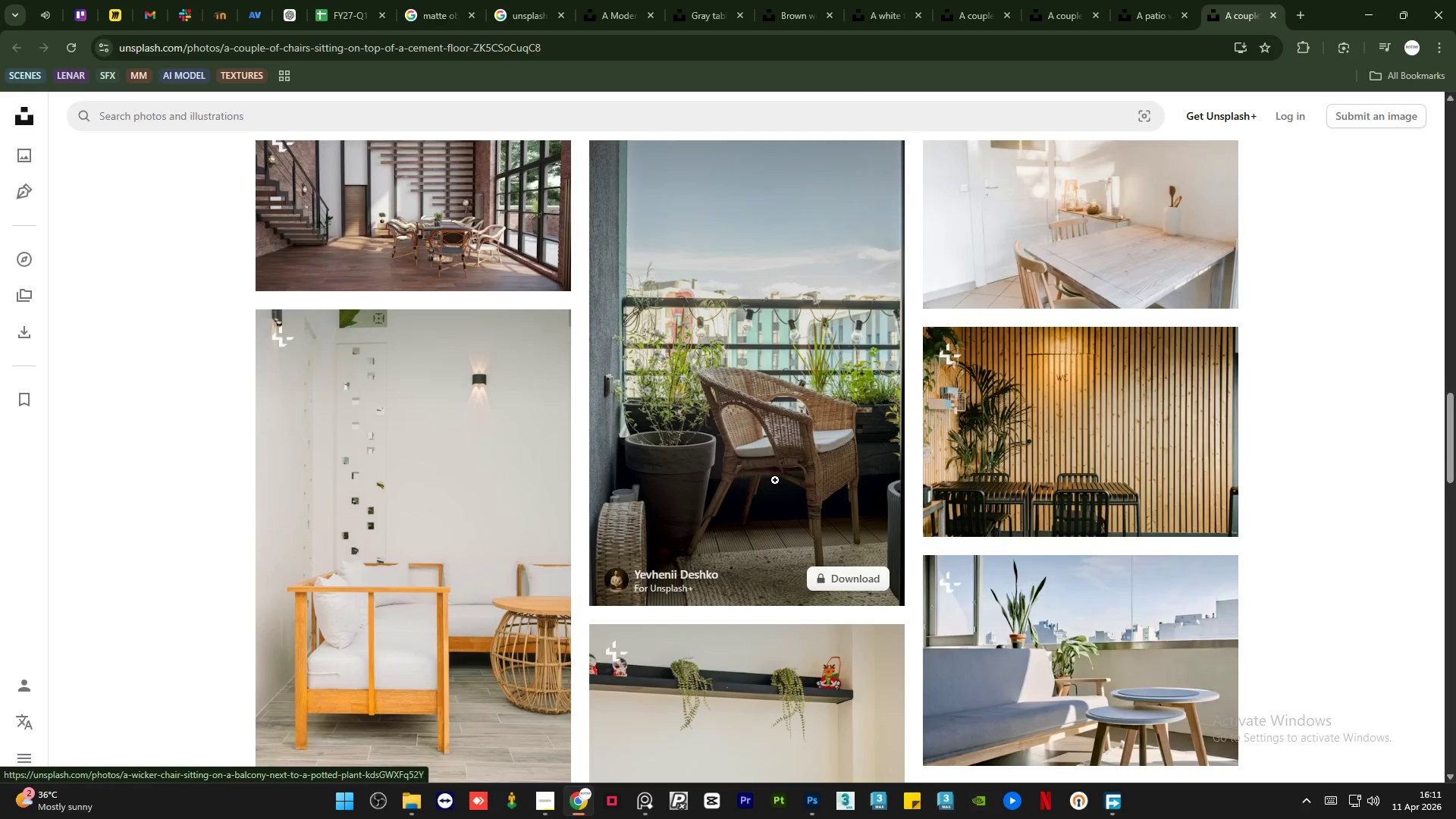 
scroll: coordinate [765, 487], scroll_direction: down, amount: 34.0
 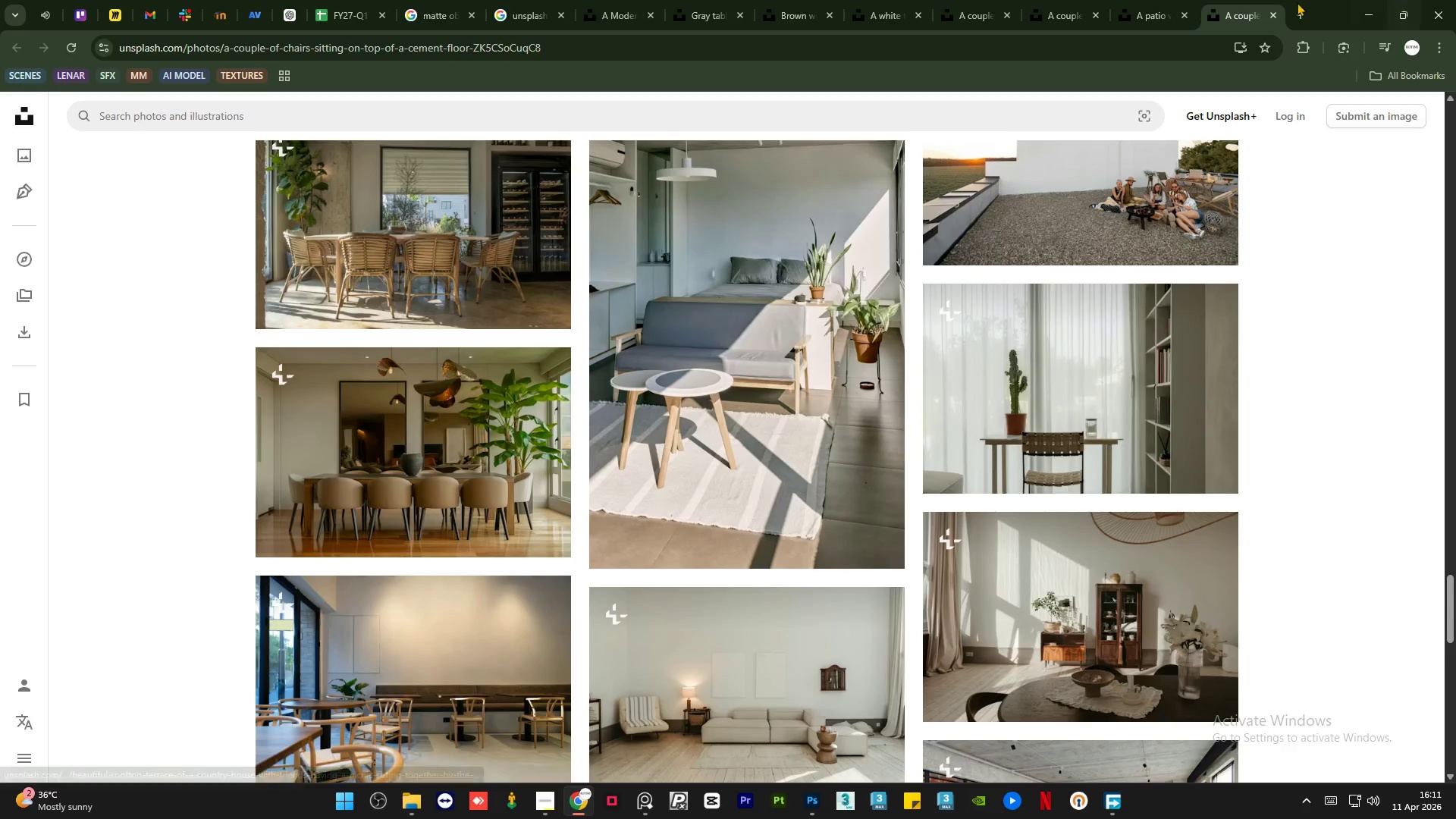 
left_click([1271, 12])
 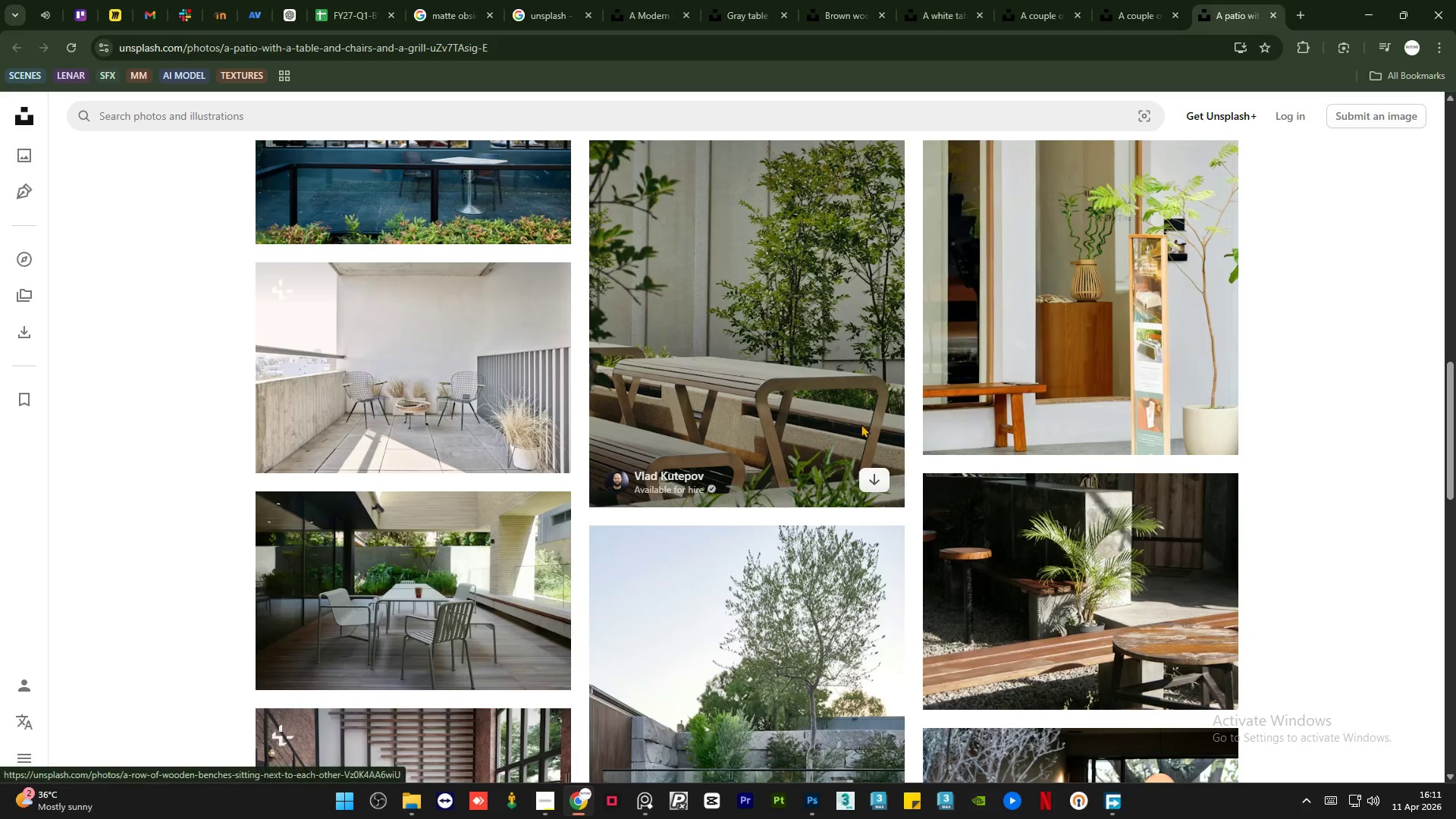 
scroll: coordinate [864, 423], scroll_direction: down, amount: 4.0
 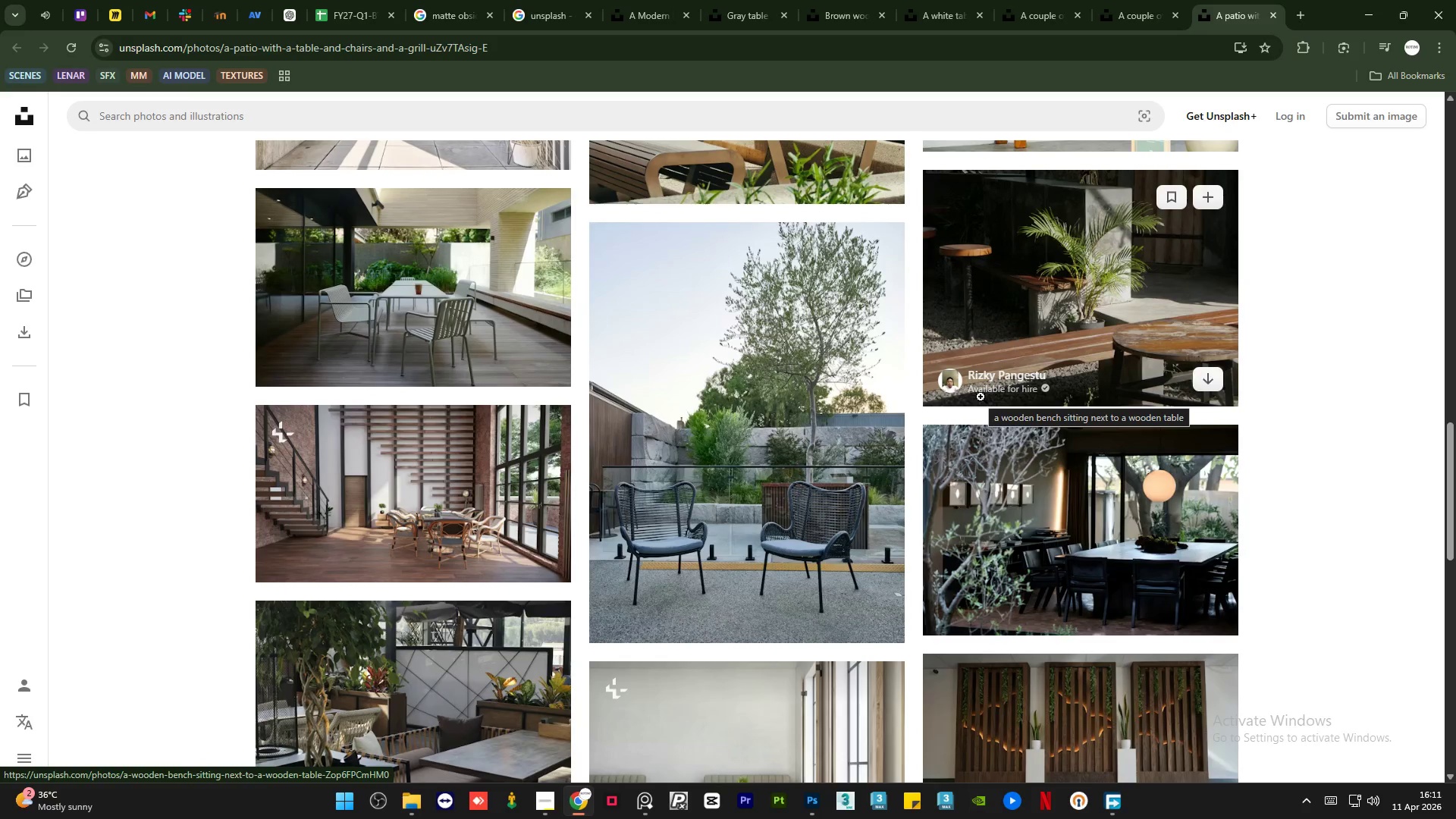 
scroll: coordinate [981, 397], scroll_direction: up, amount: 1.0
 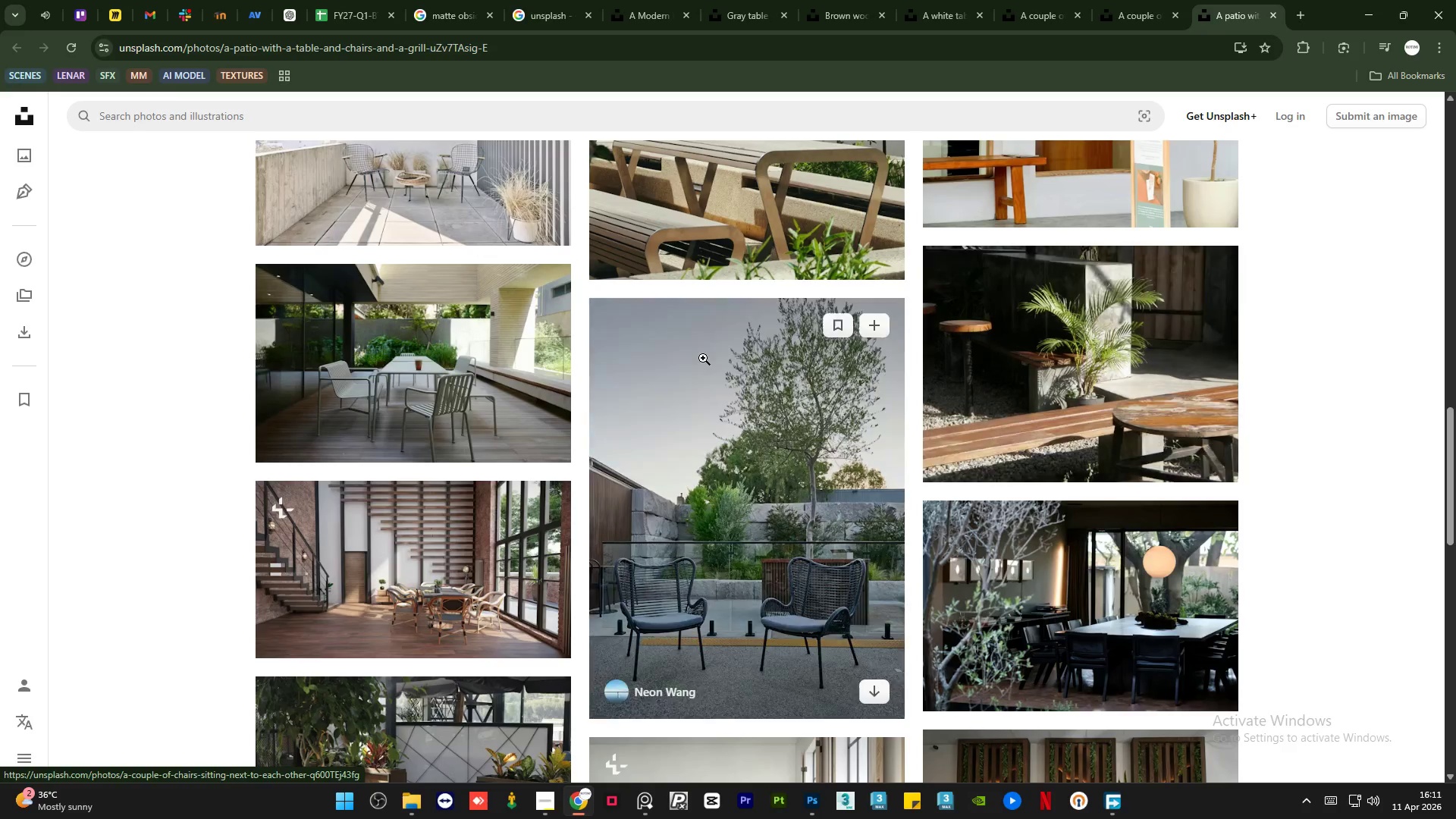 
scroll: coordinate [736, 364], scroll_direction: down, amount: 9.0
 